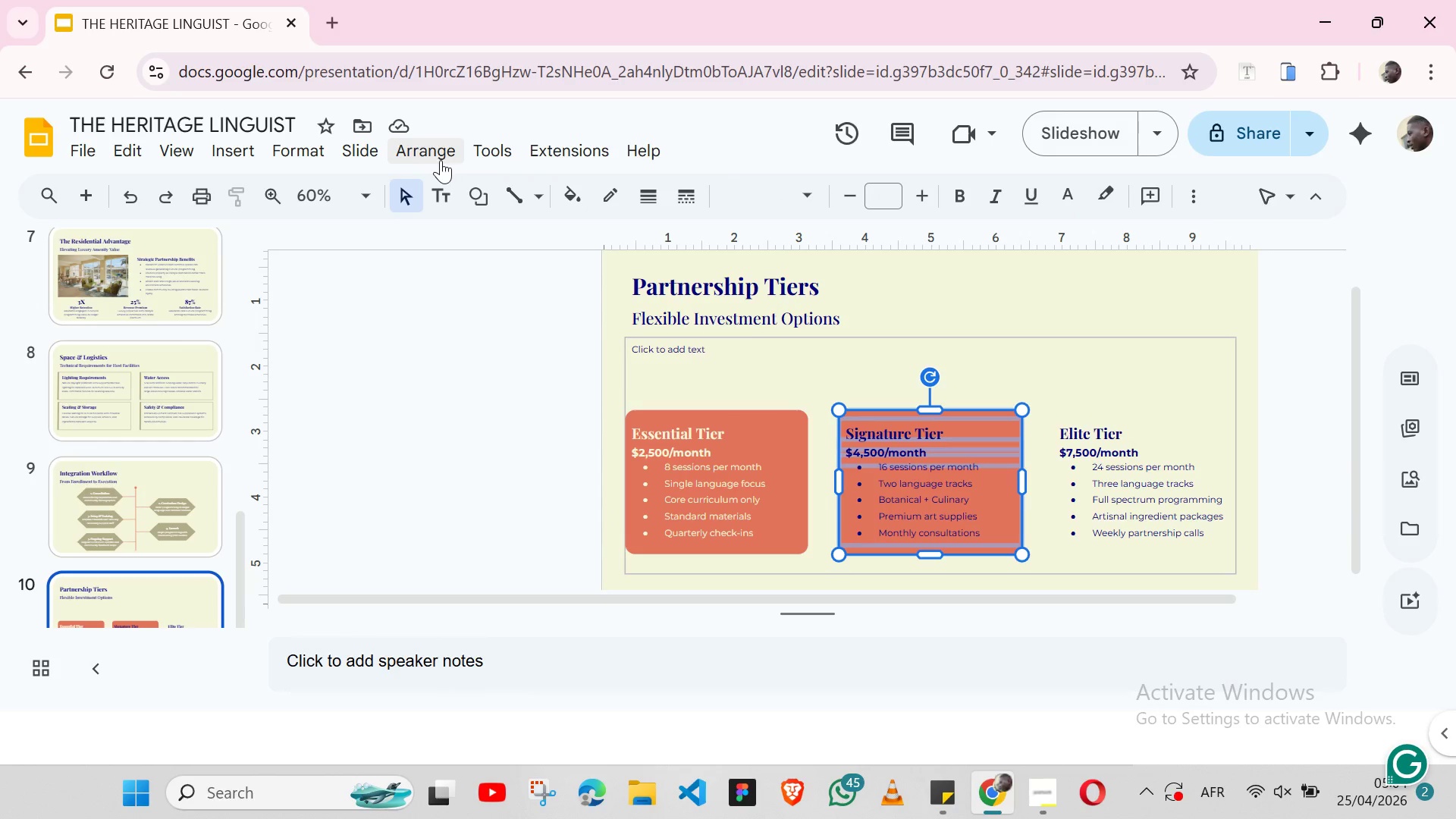 
left_click([440, 160])
 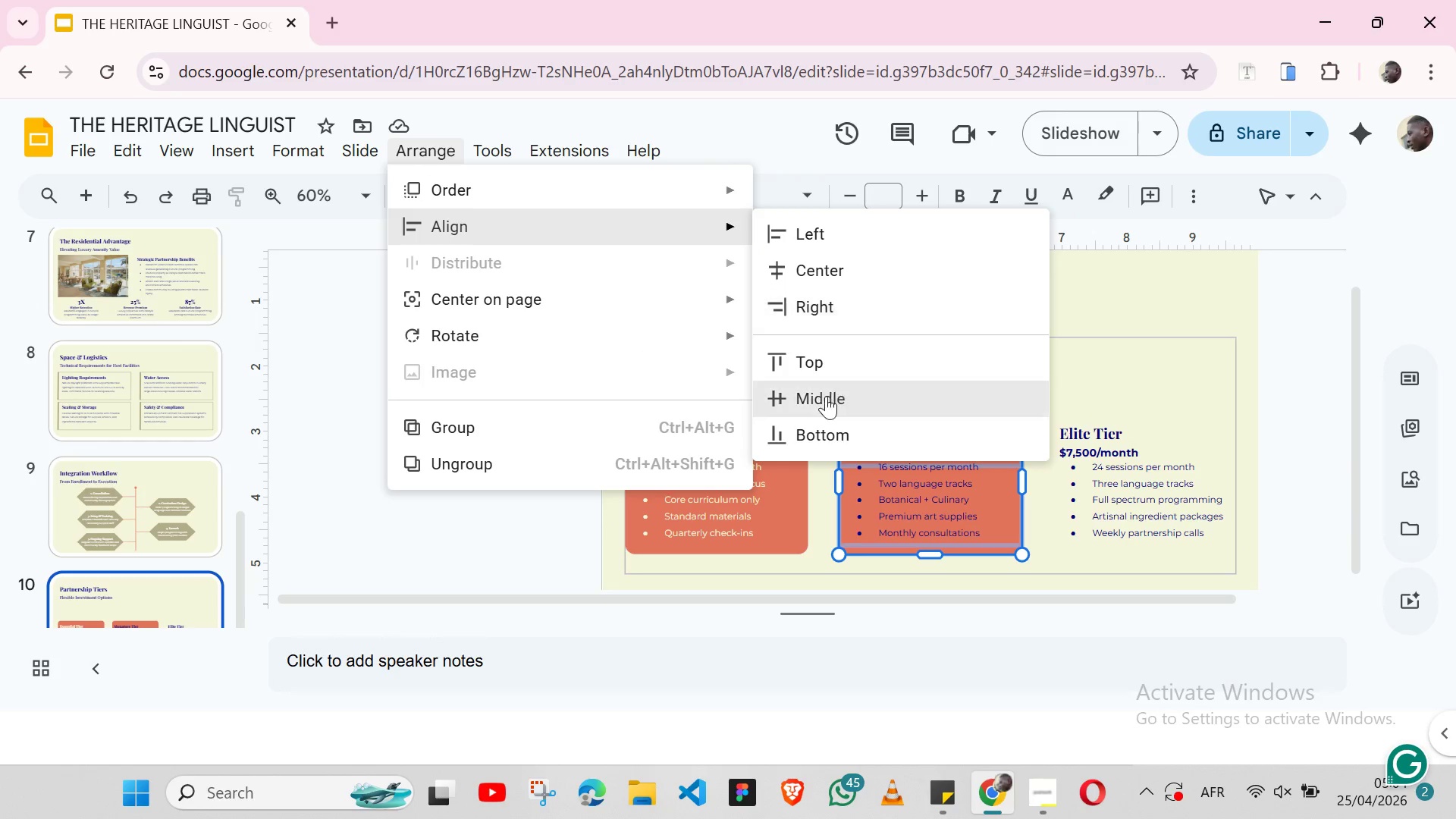 
left_click([824, 399])
 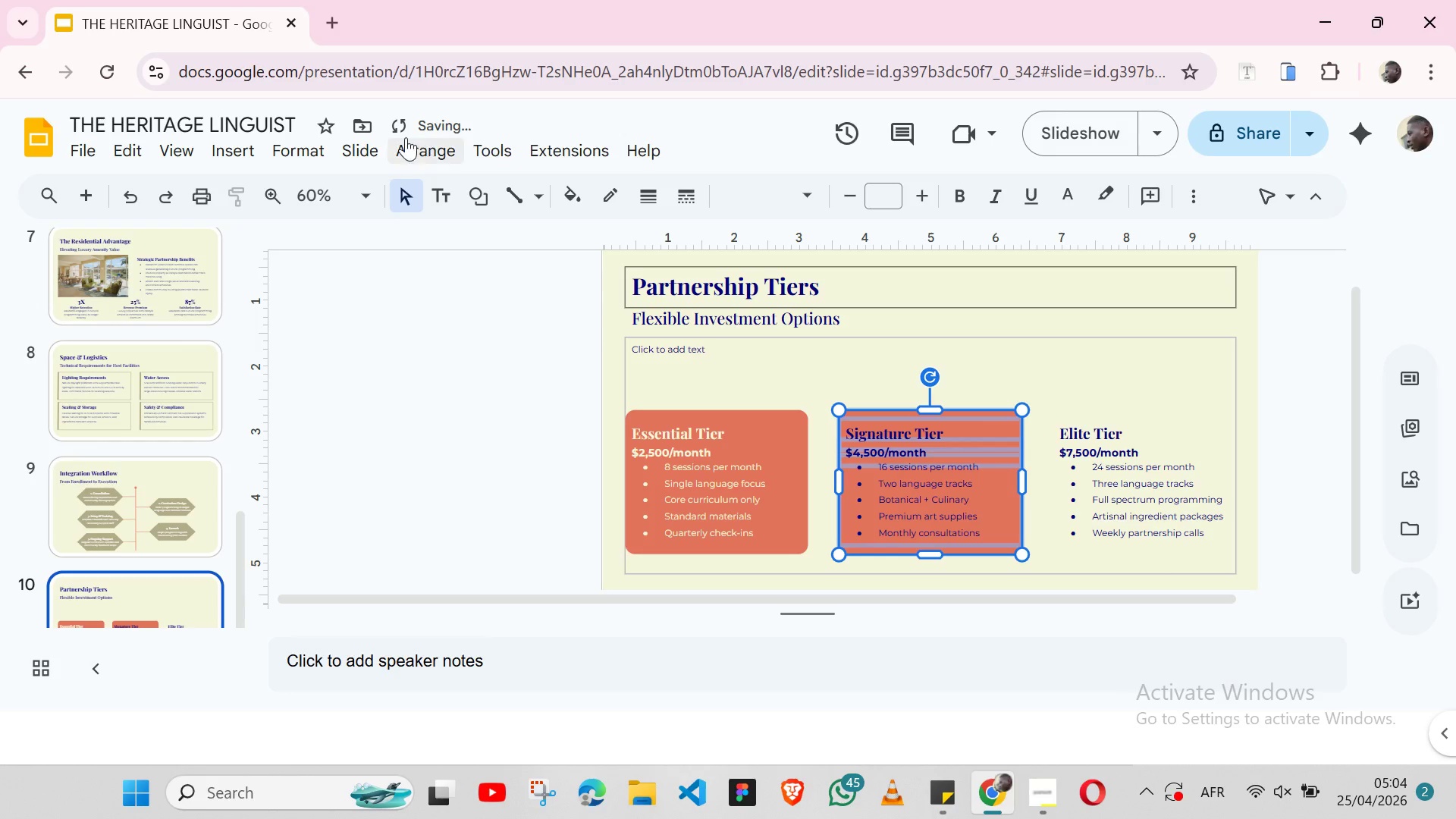 
left_click([406, 137])
 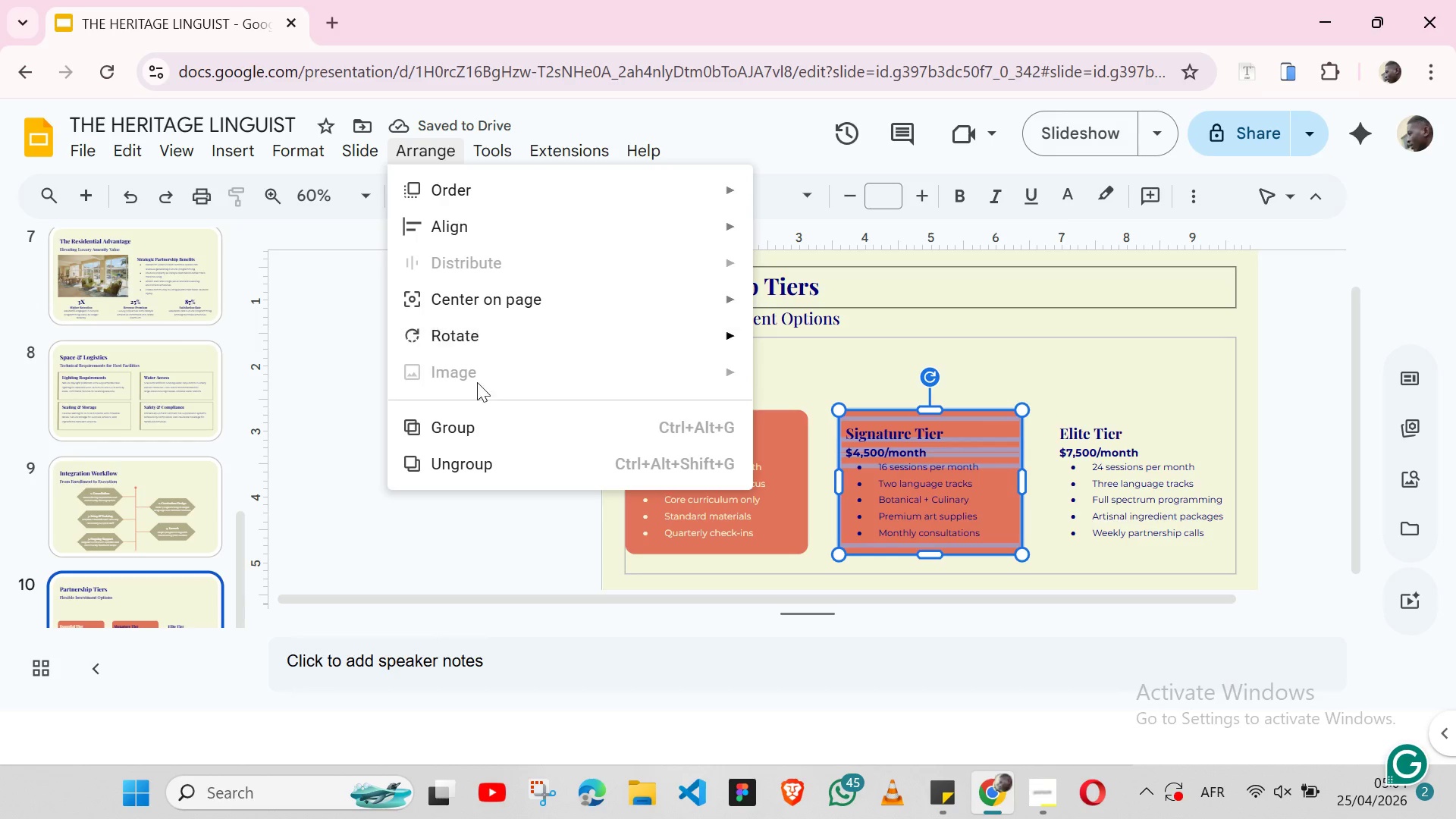 
left_click([484, 432])
 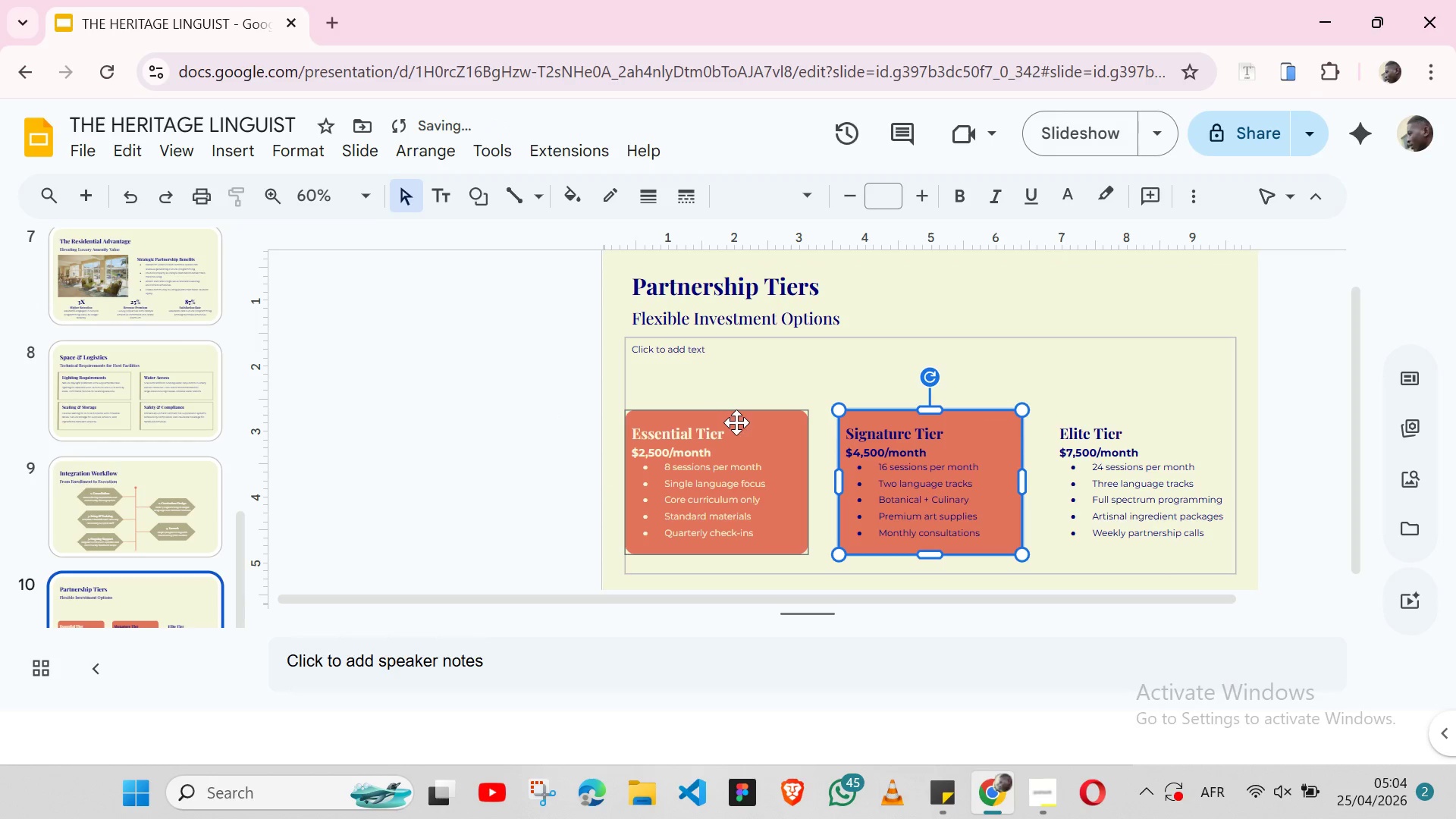 
left_click([736, 422])
 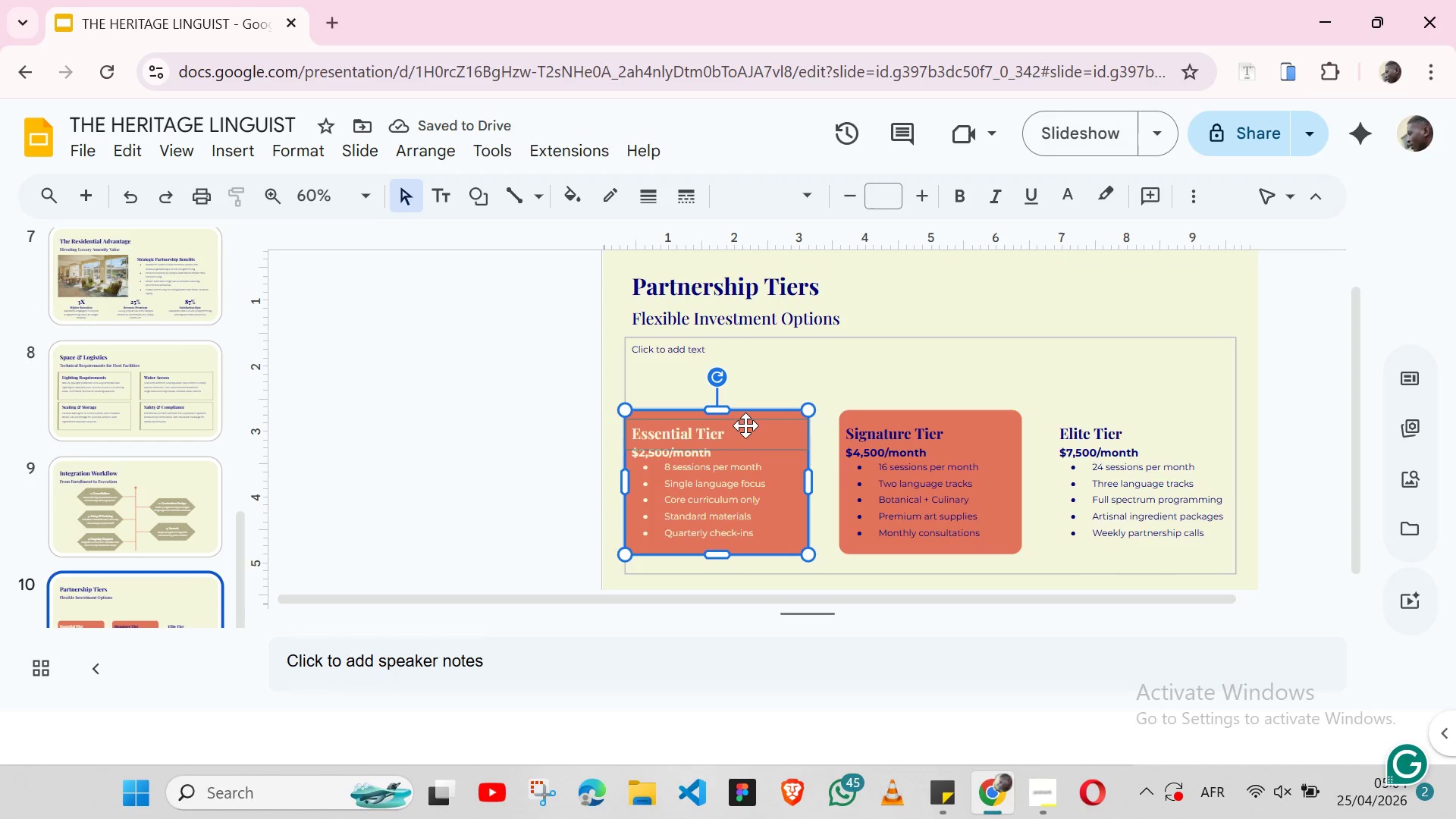 
key(Shift+ArrowUp)
 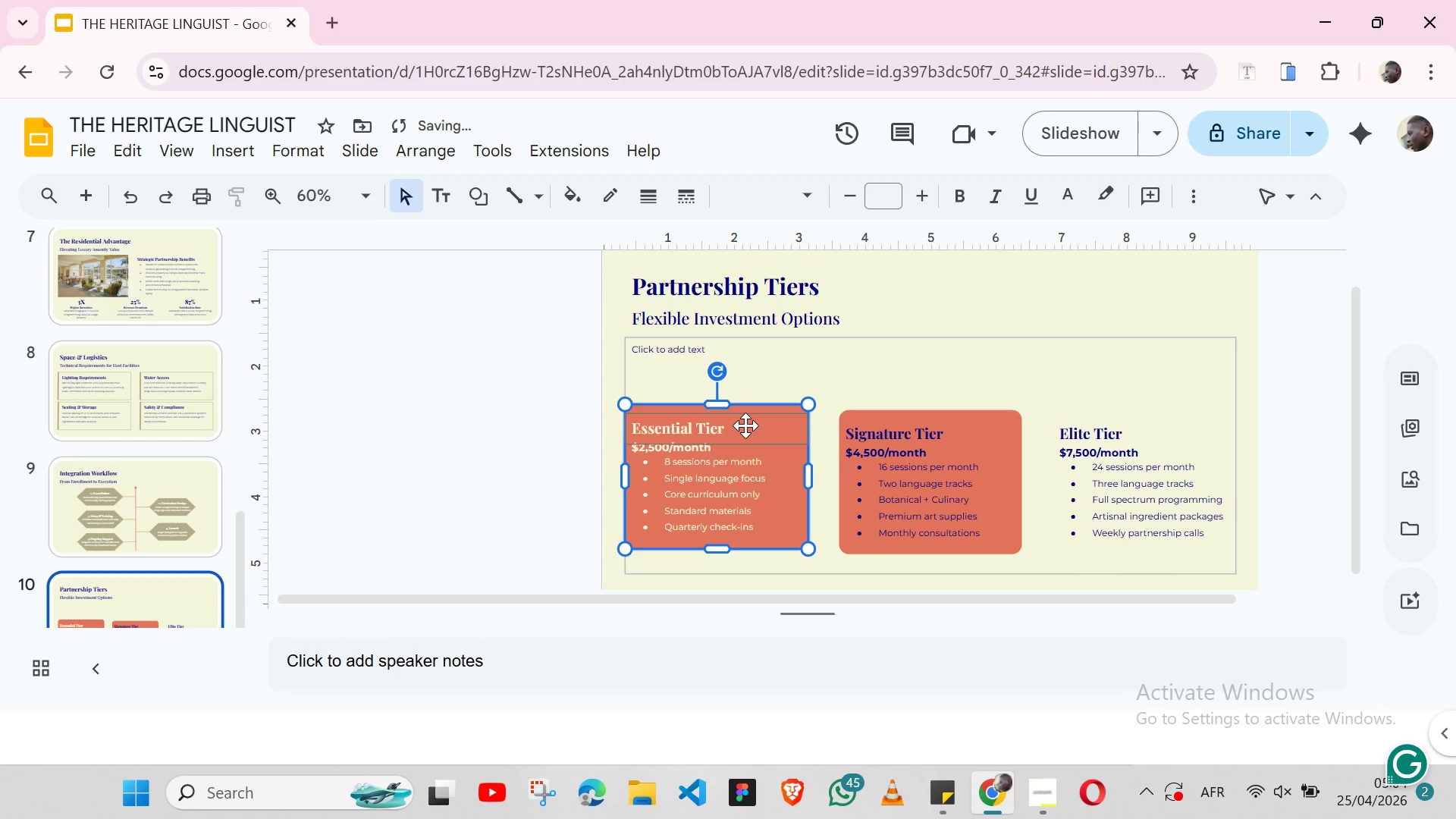 
key(Control+Z)
 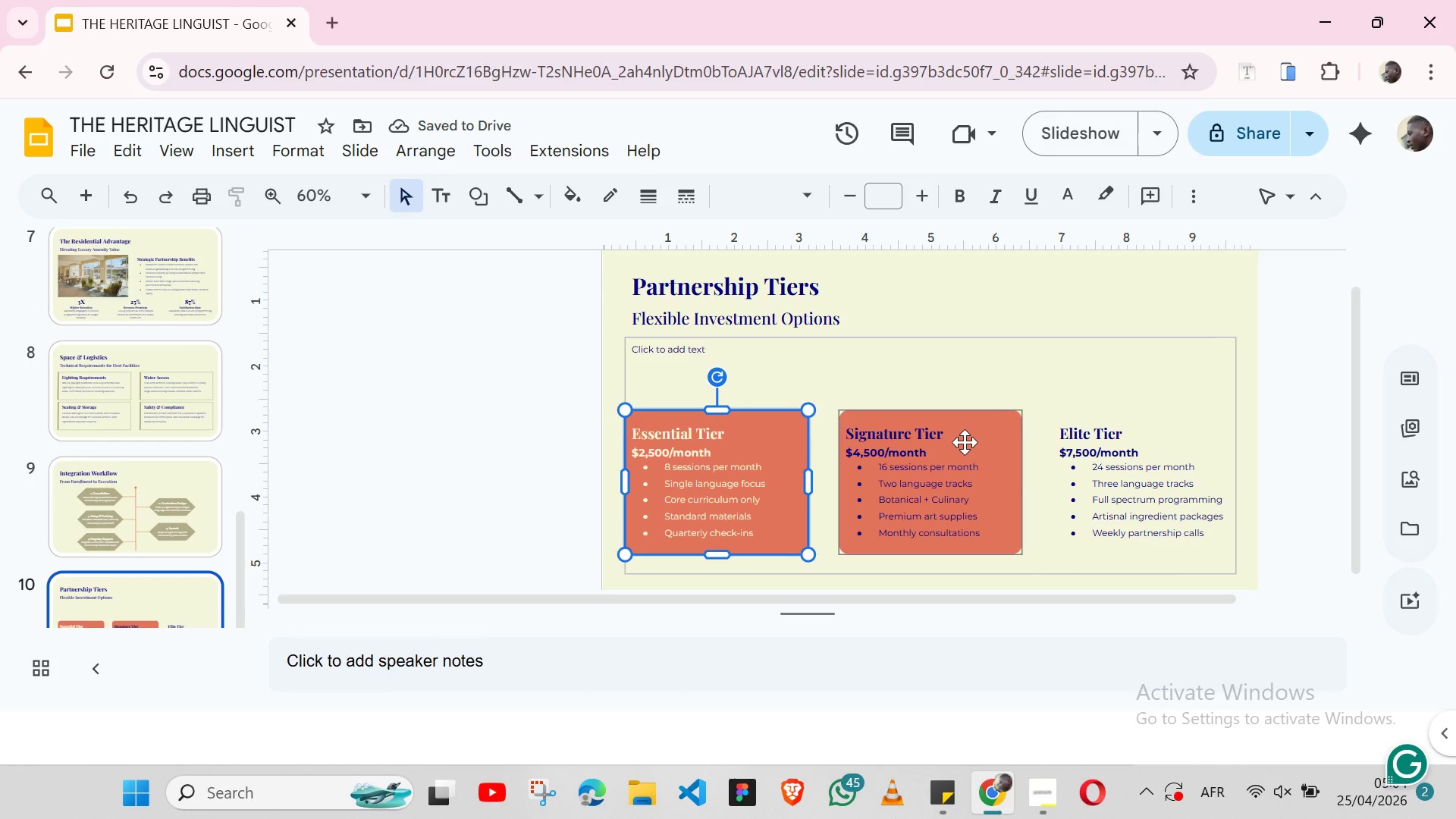 
double_click([965, 442])
 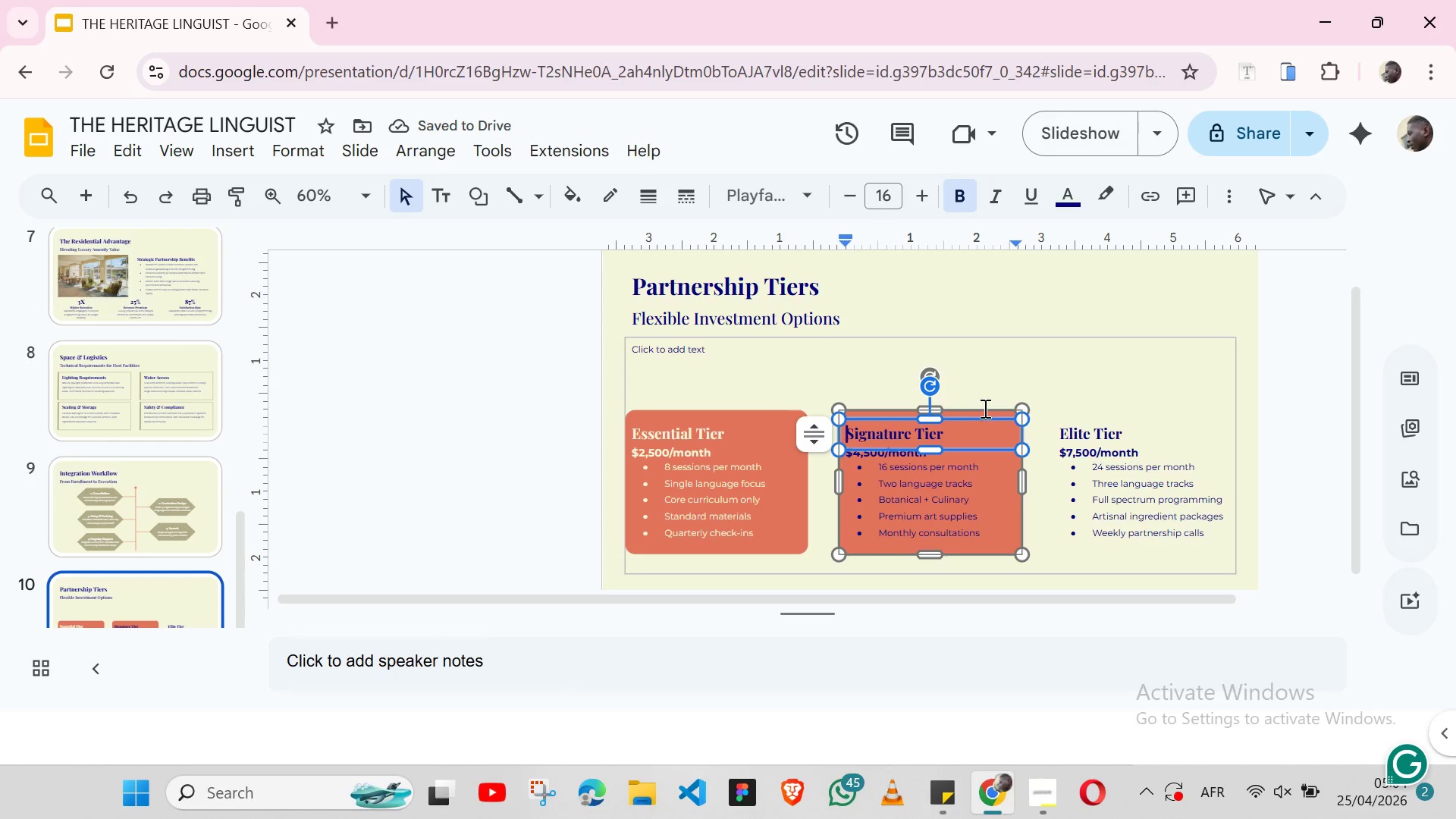 
left_click([984, 408])
 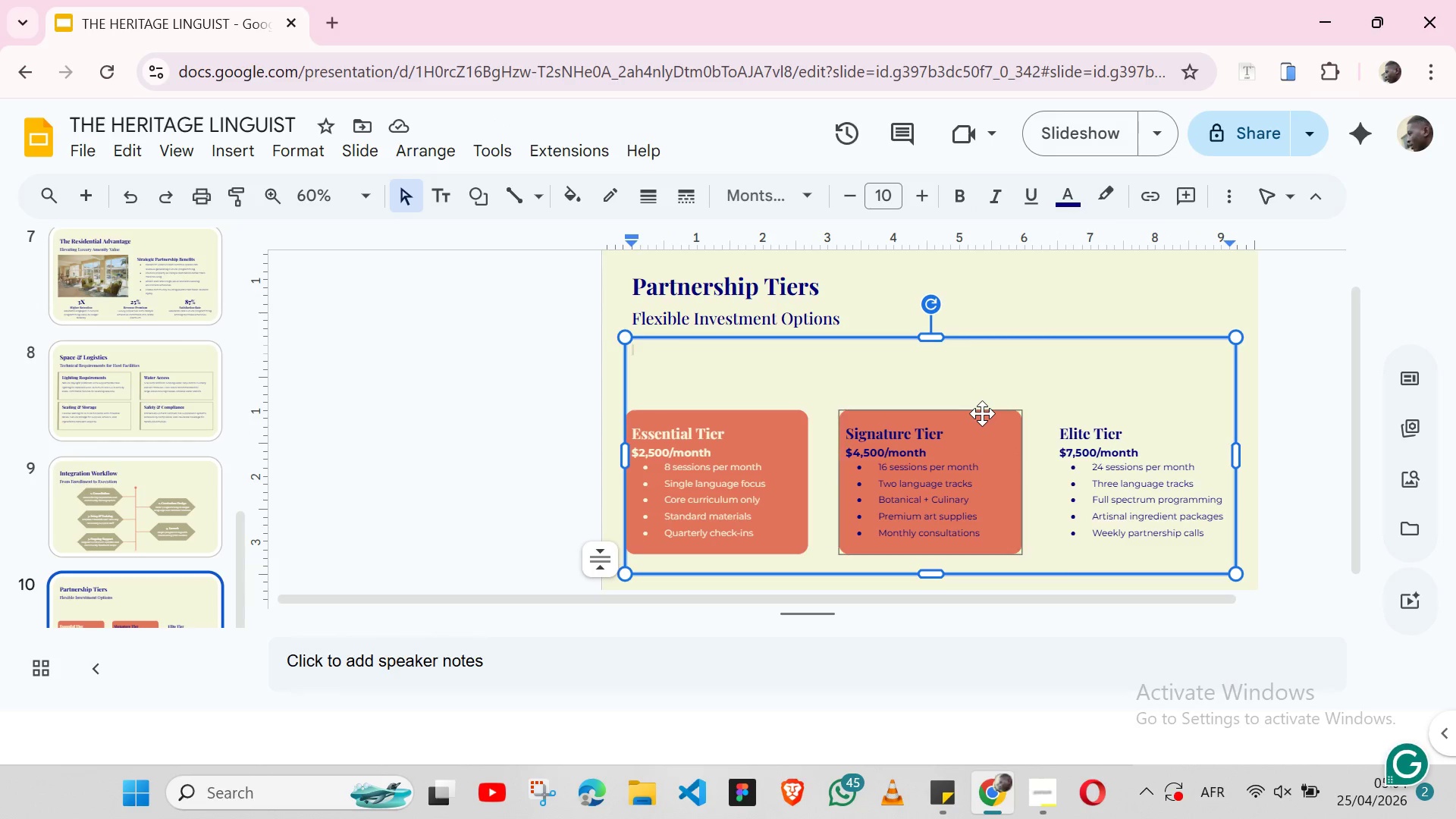 
left_click([982, 413])
 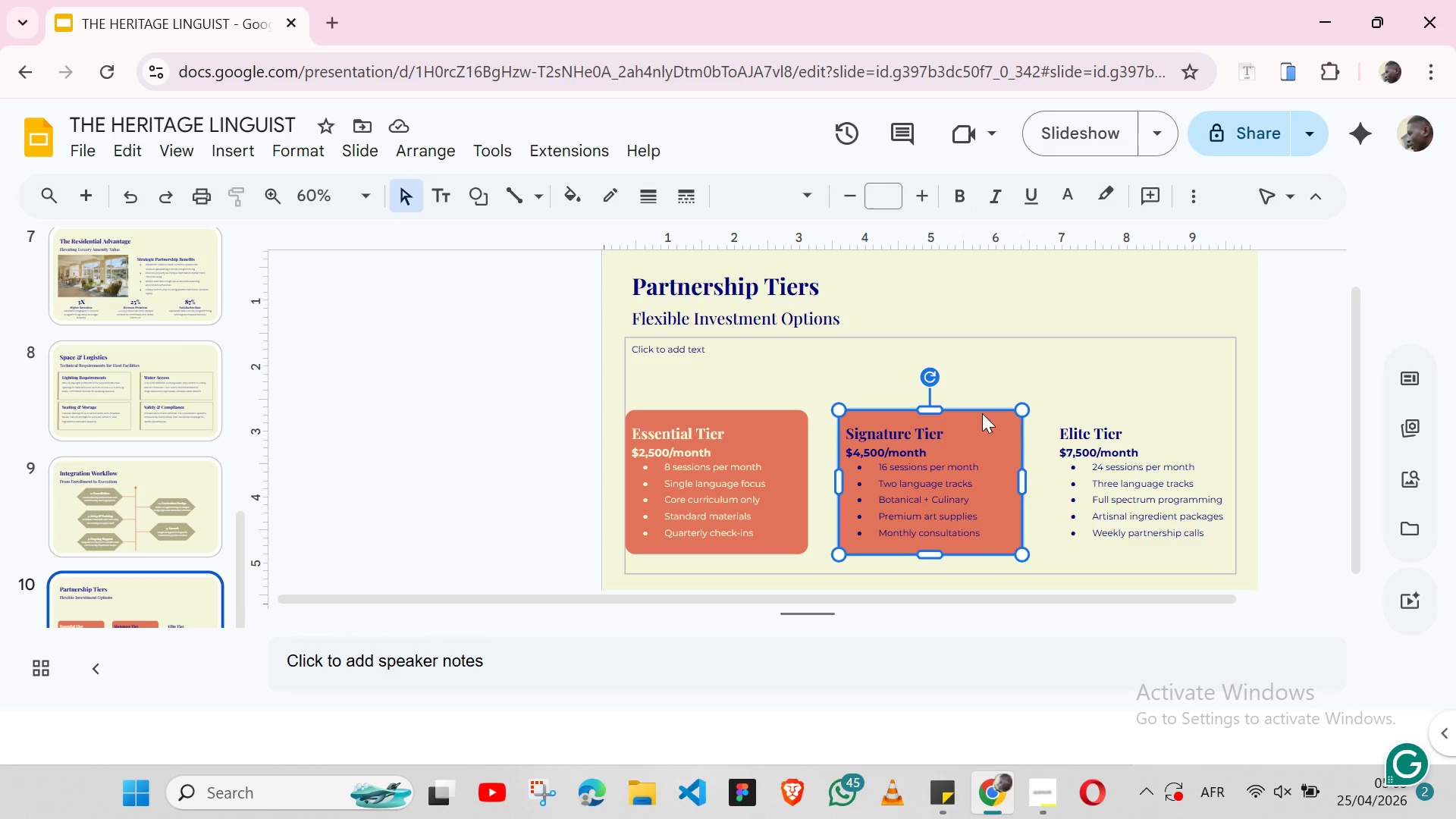 
double_click([982, 413])
 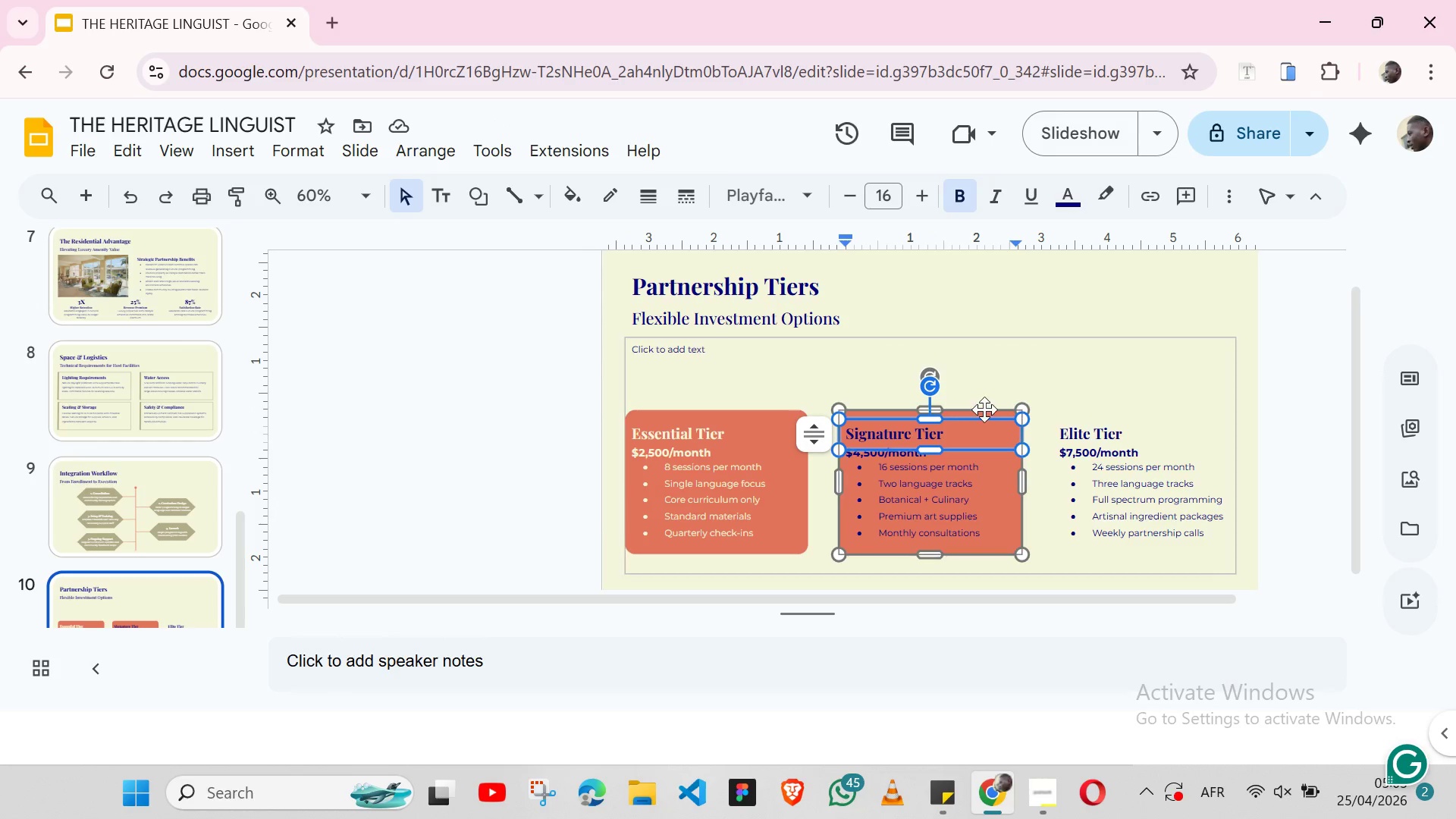 
double_click([984, 410])
 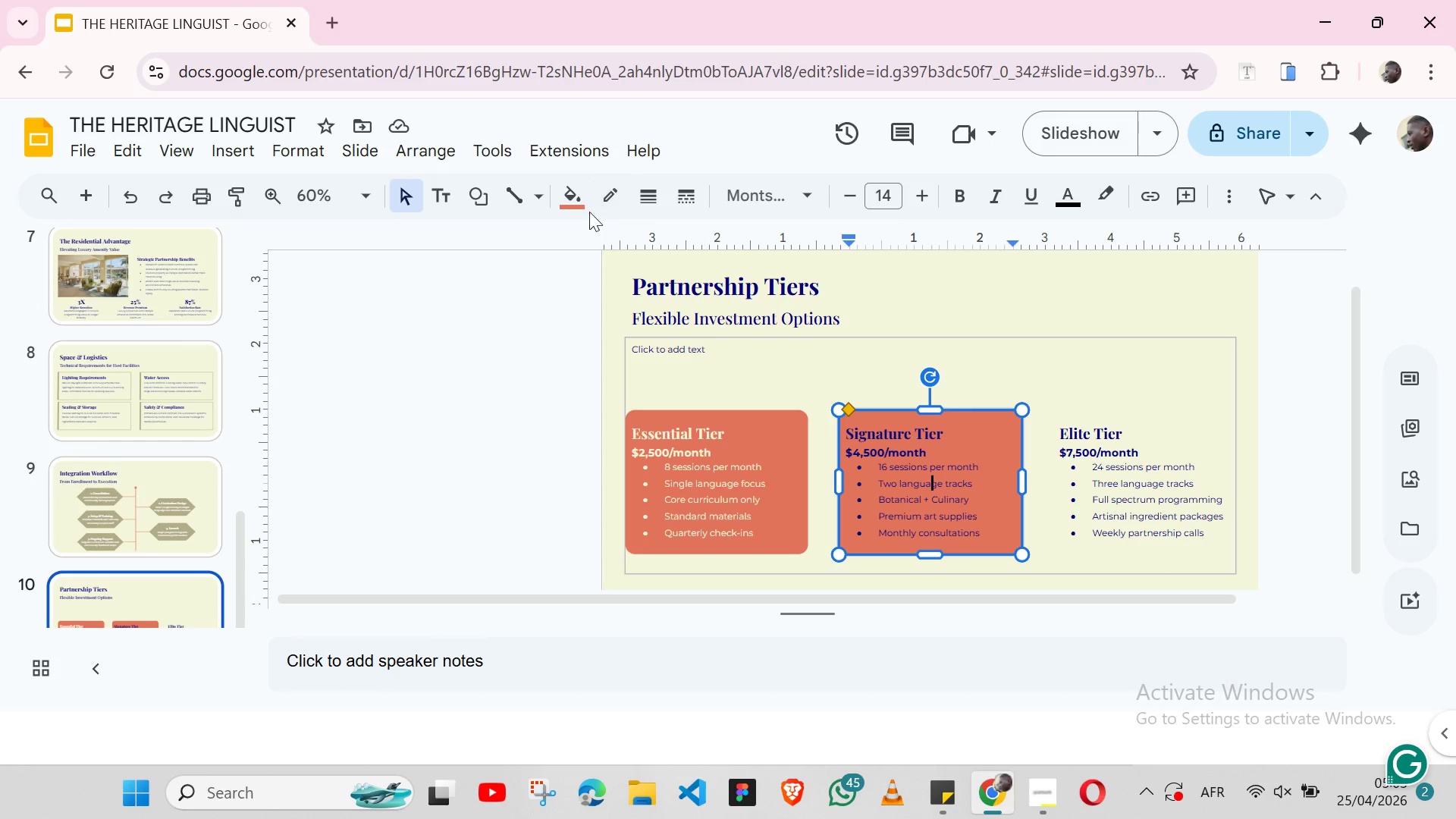 
left_click([575, 212])
 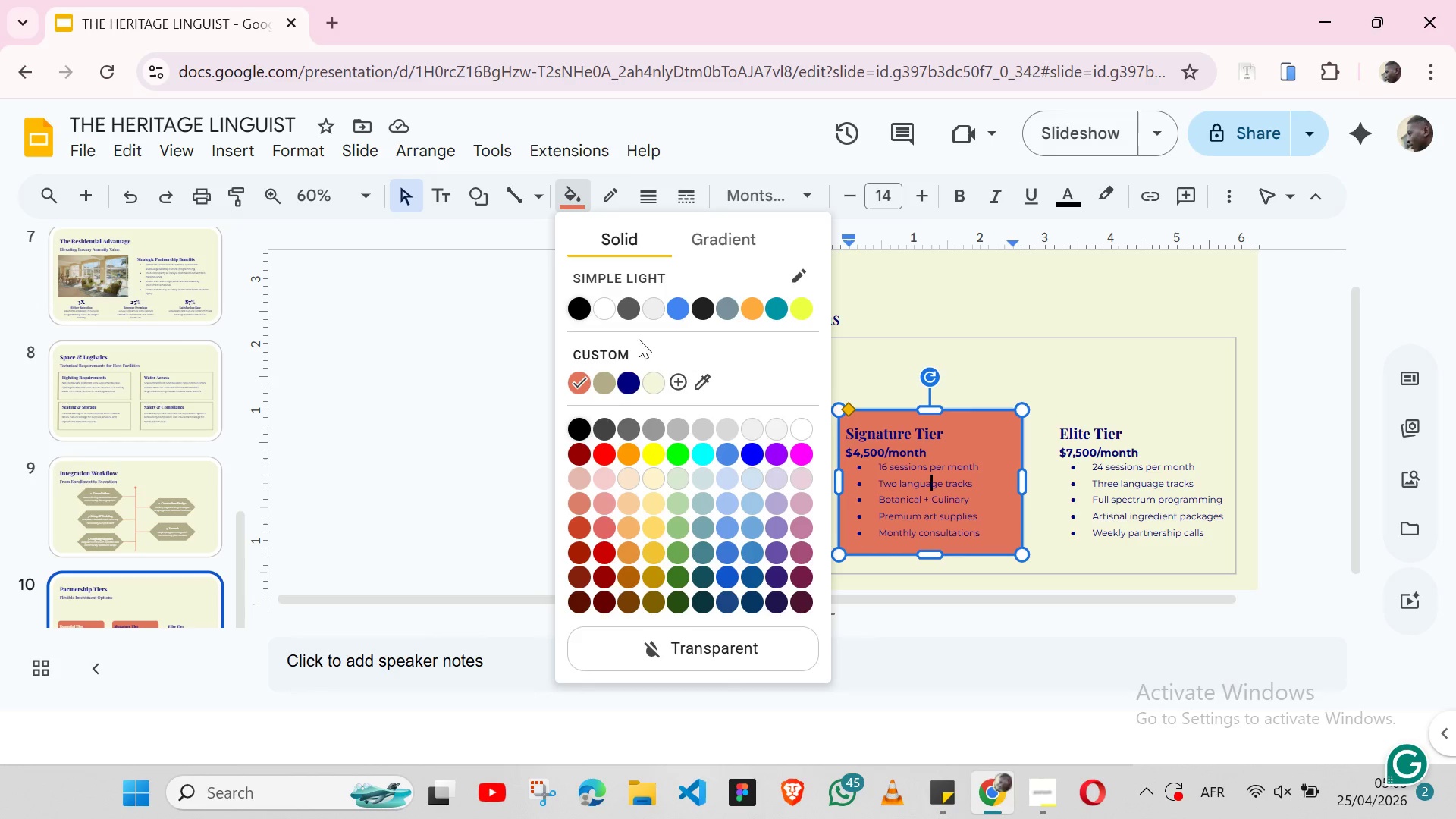 
mouse_move([667, 391])
 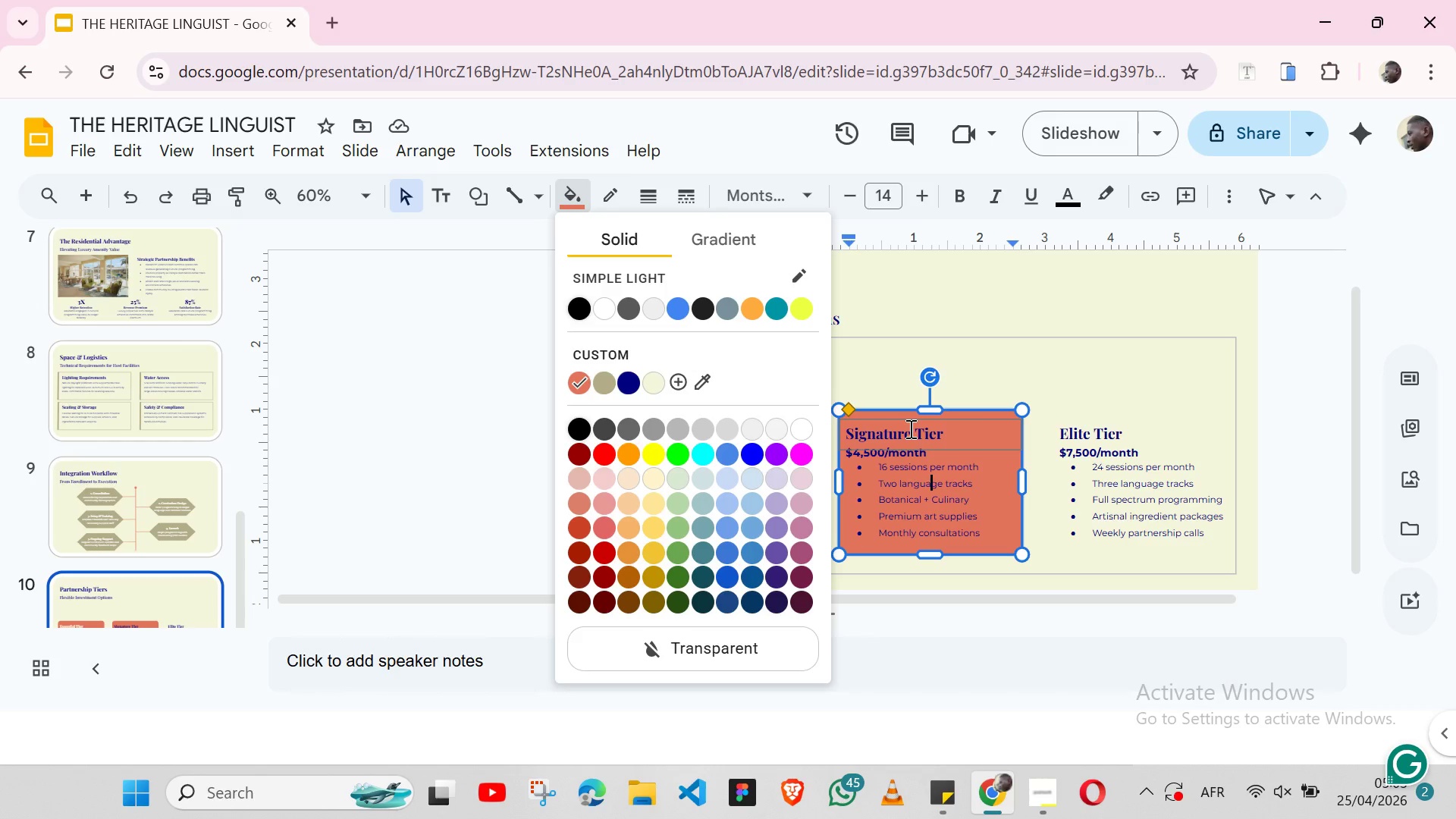 
double_click([909, 428])
 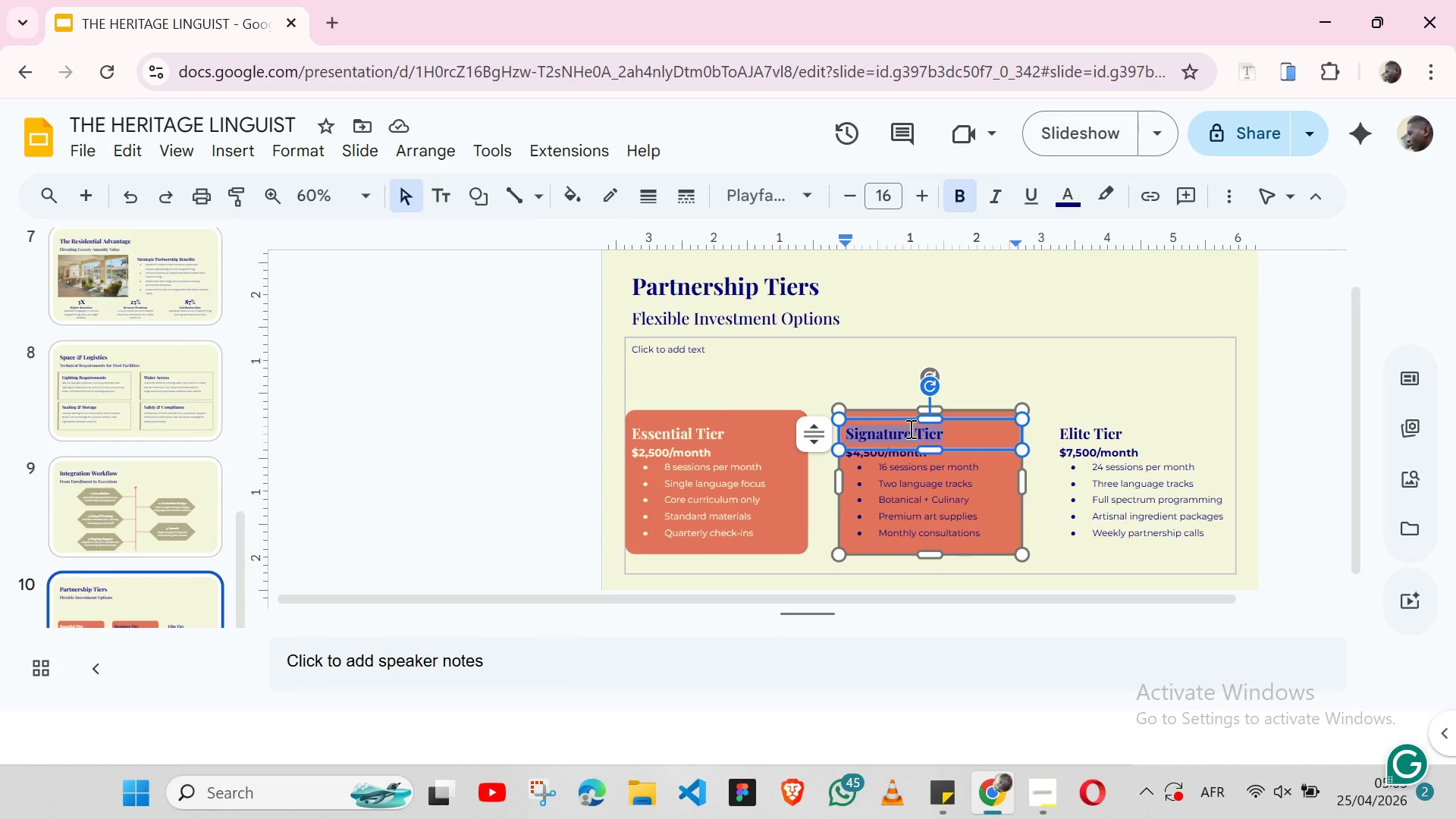 
triple_click([909, 428])
 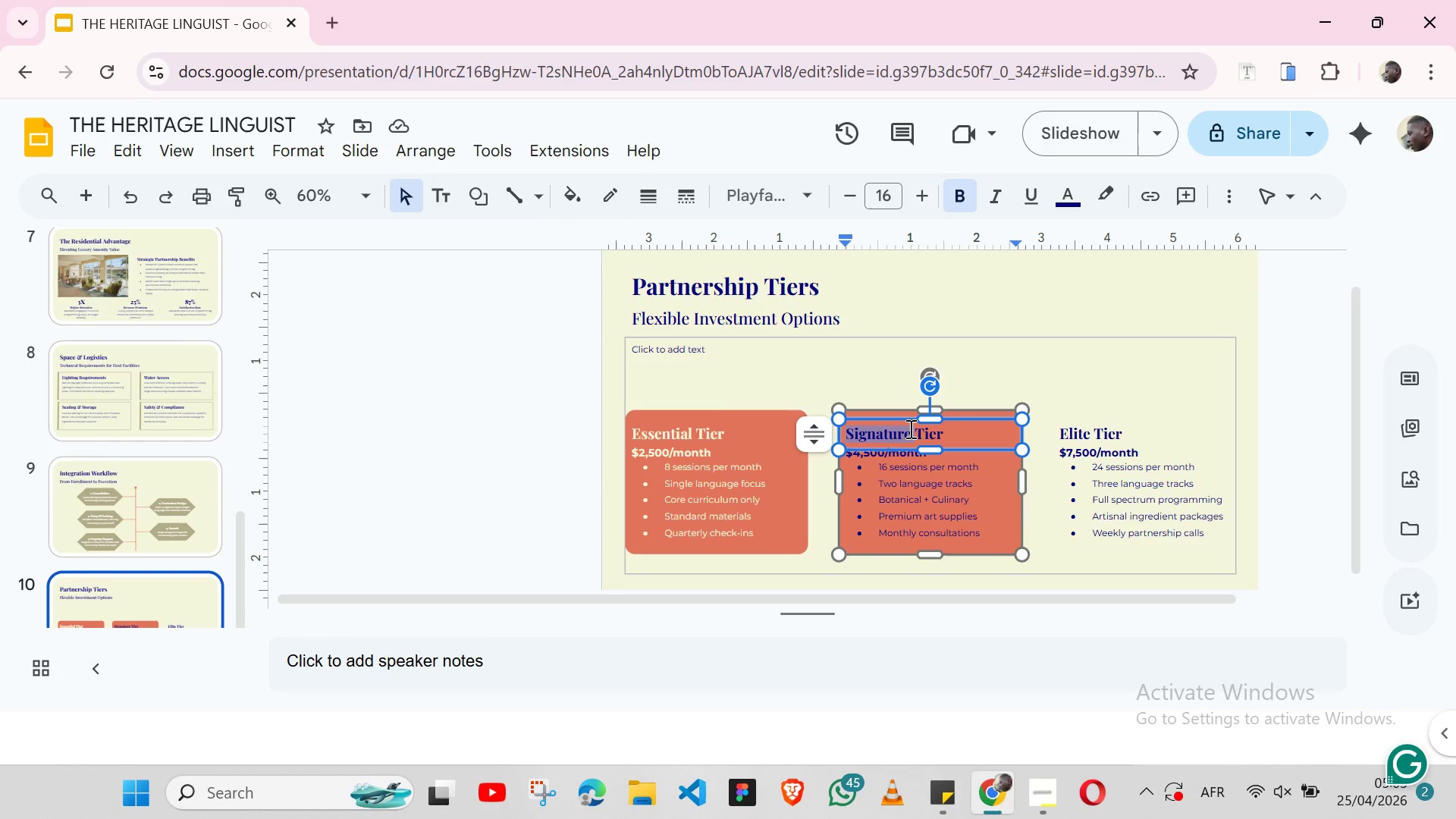 
triple_click([909, 428])
 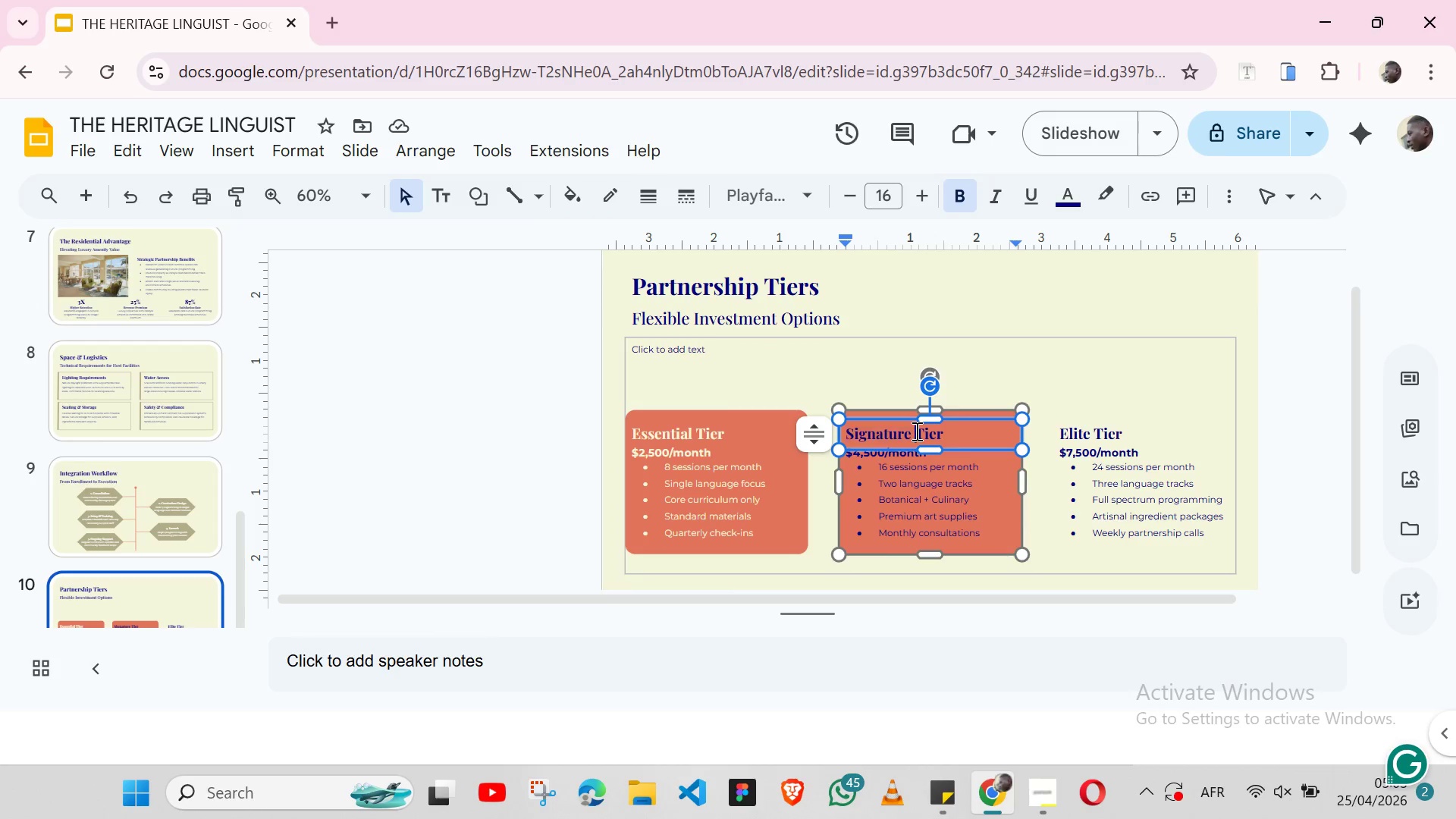 
double_click([915, 431])
 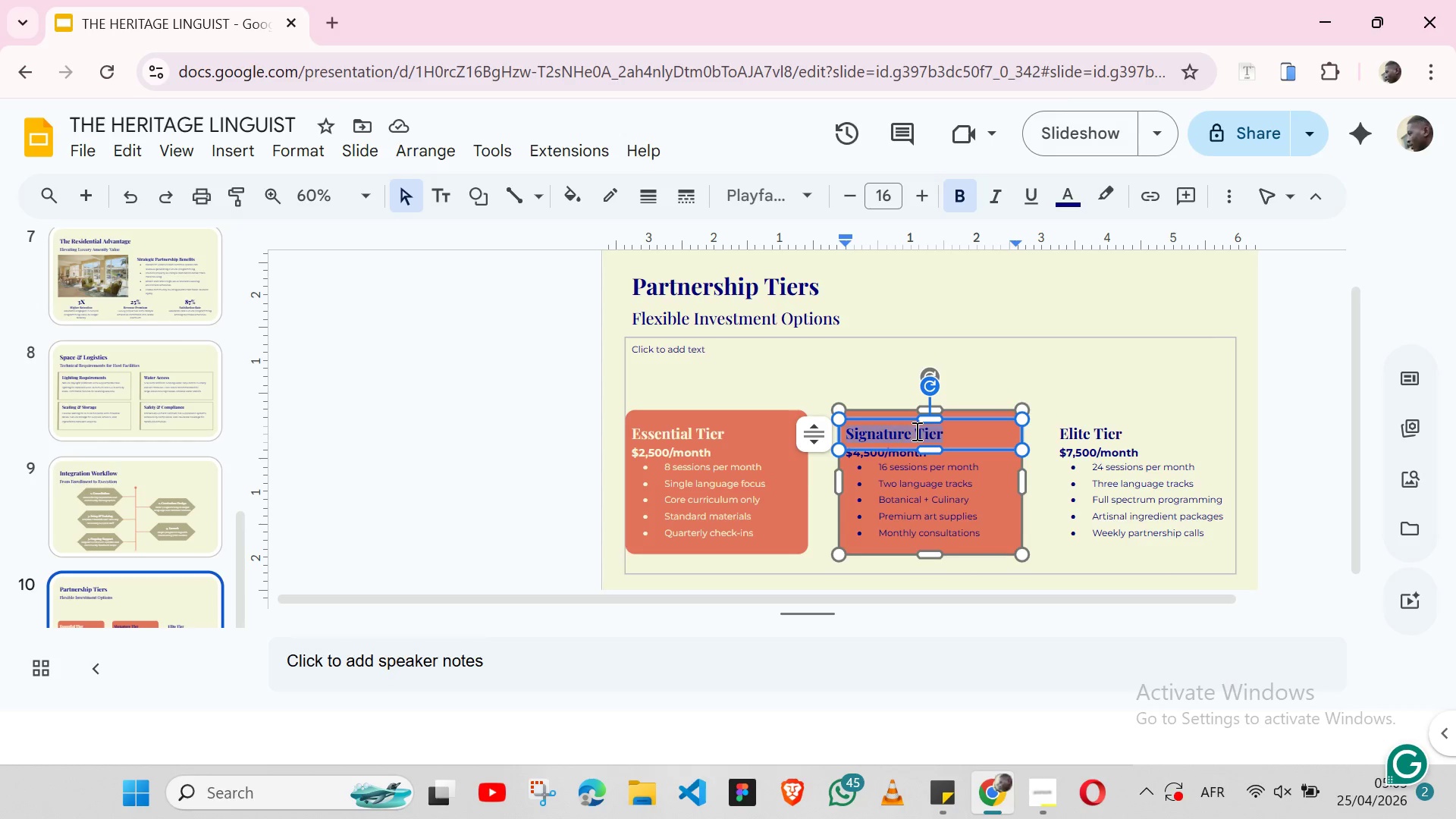 
triple_click([915, 431])
 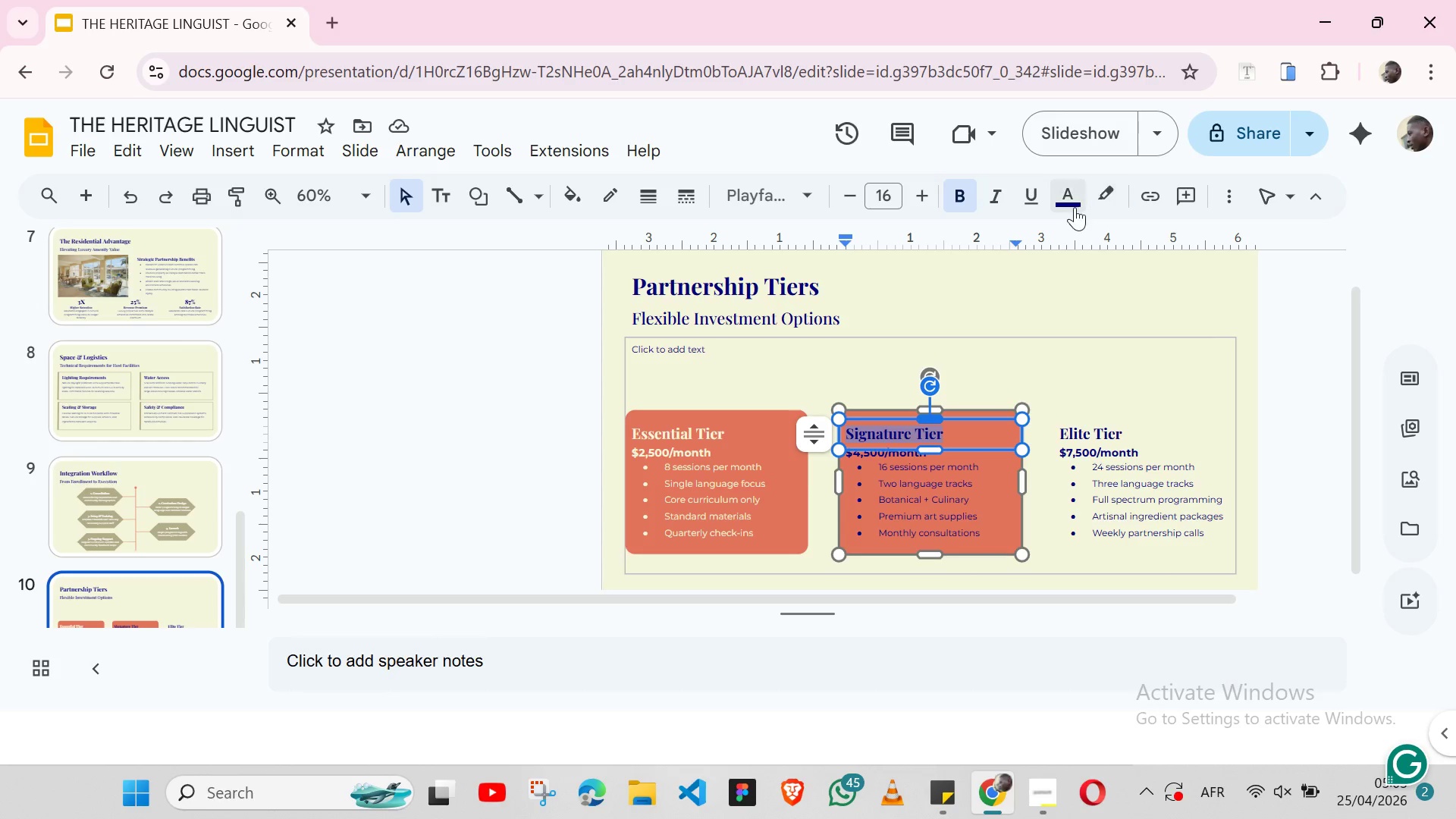 
left_click([1075, 207])
 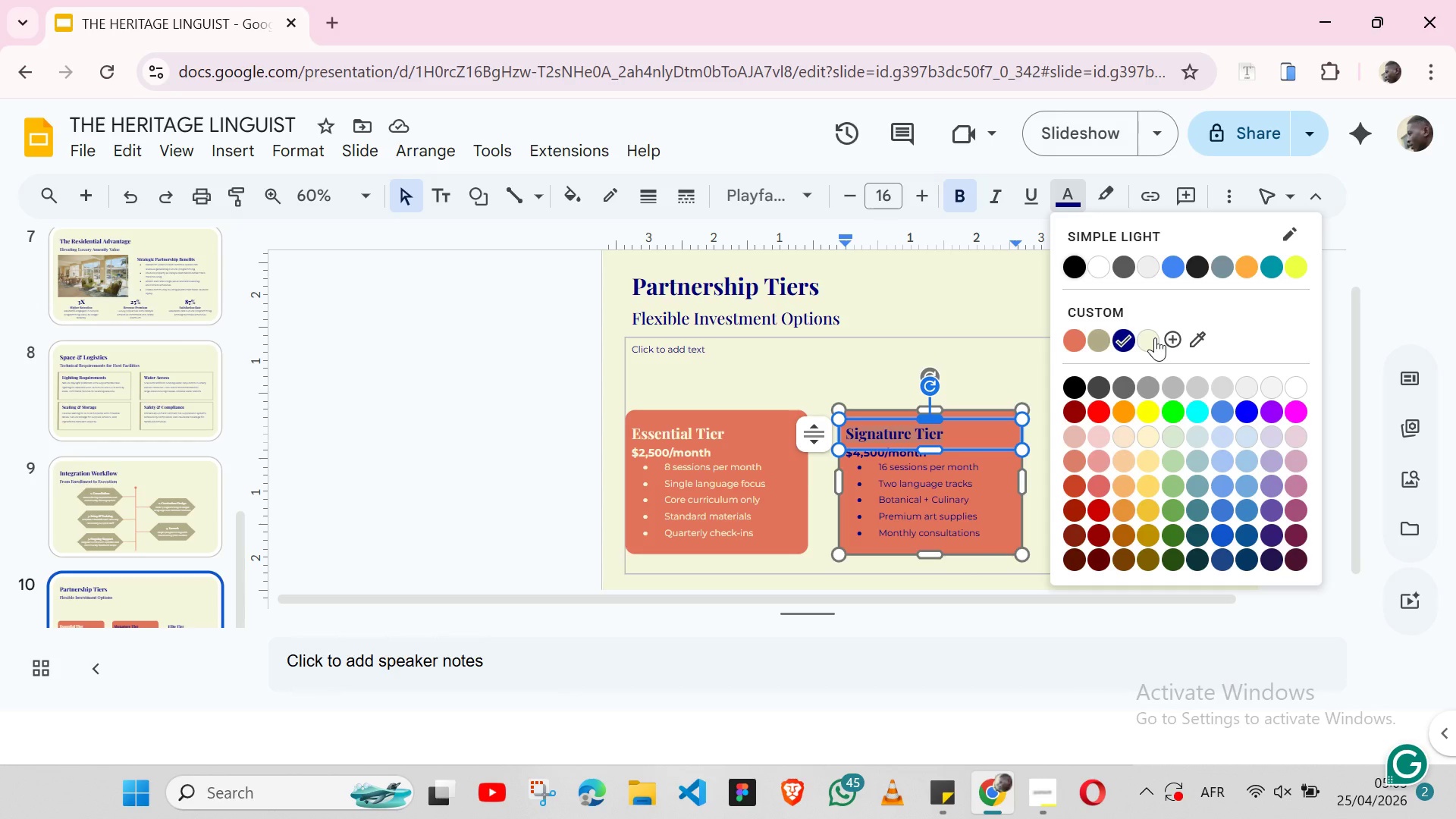 
left_click([1155, 337])
 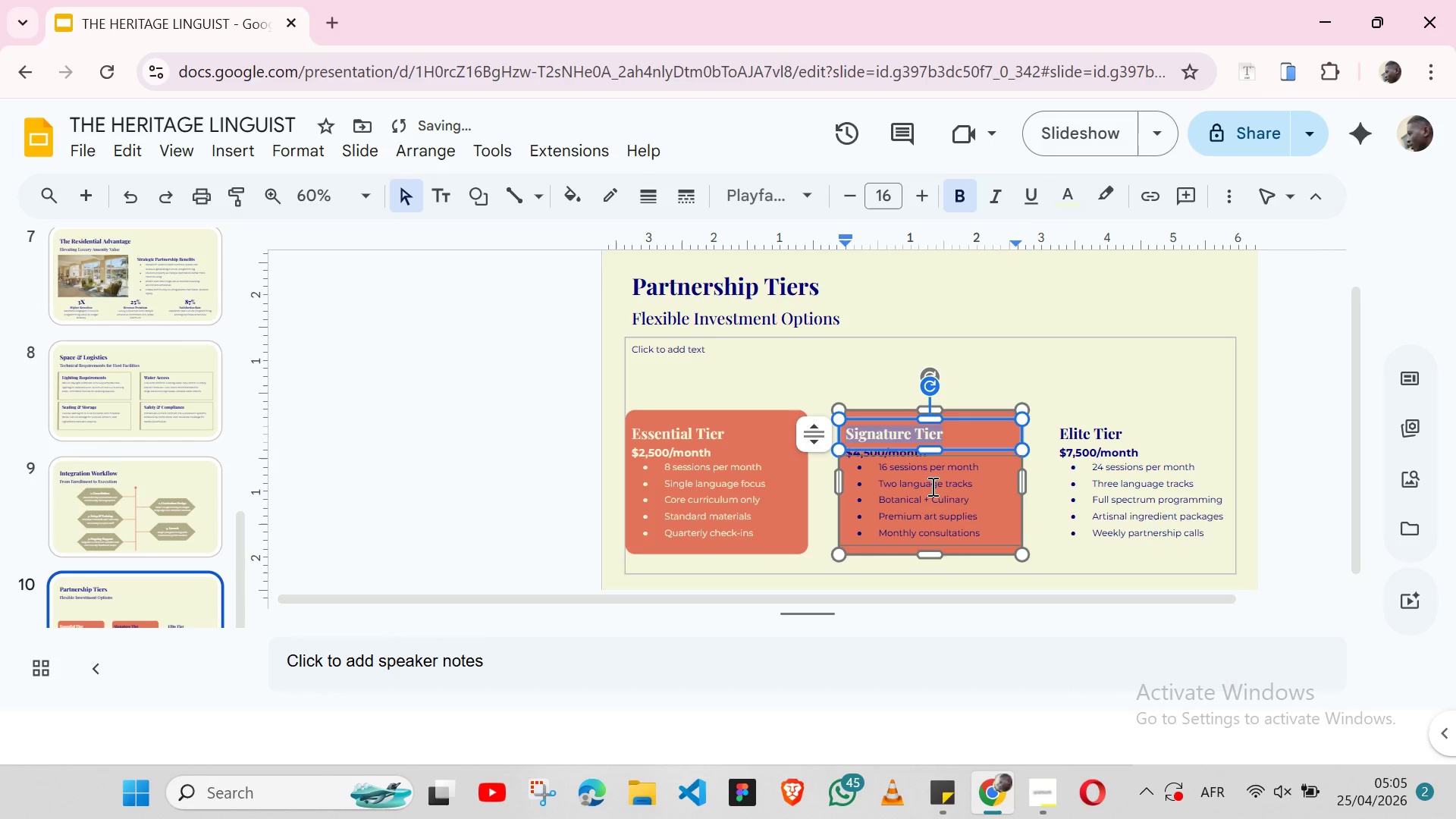 
double_click([931, 486])
 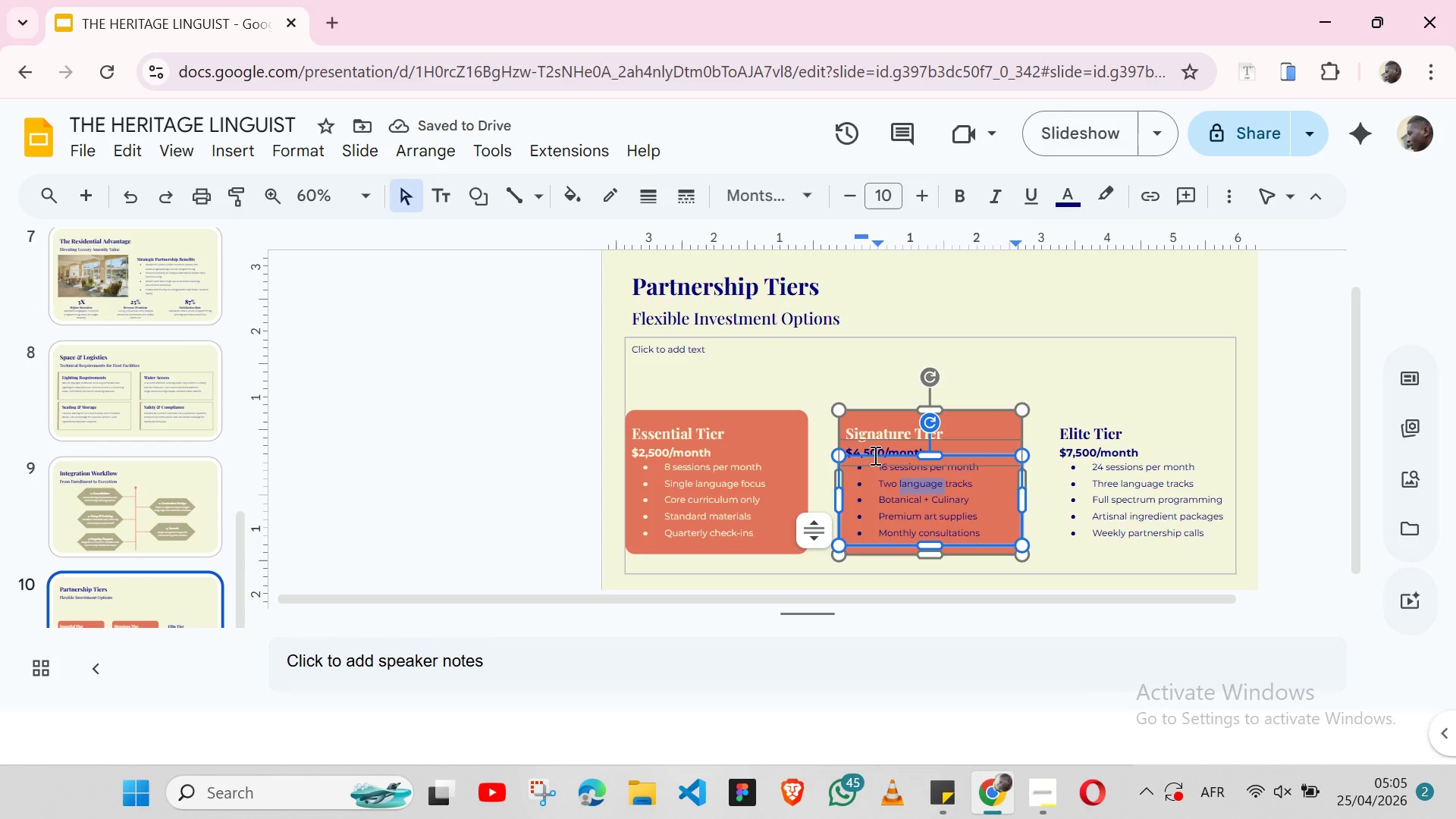 
double_click([874, 455])
 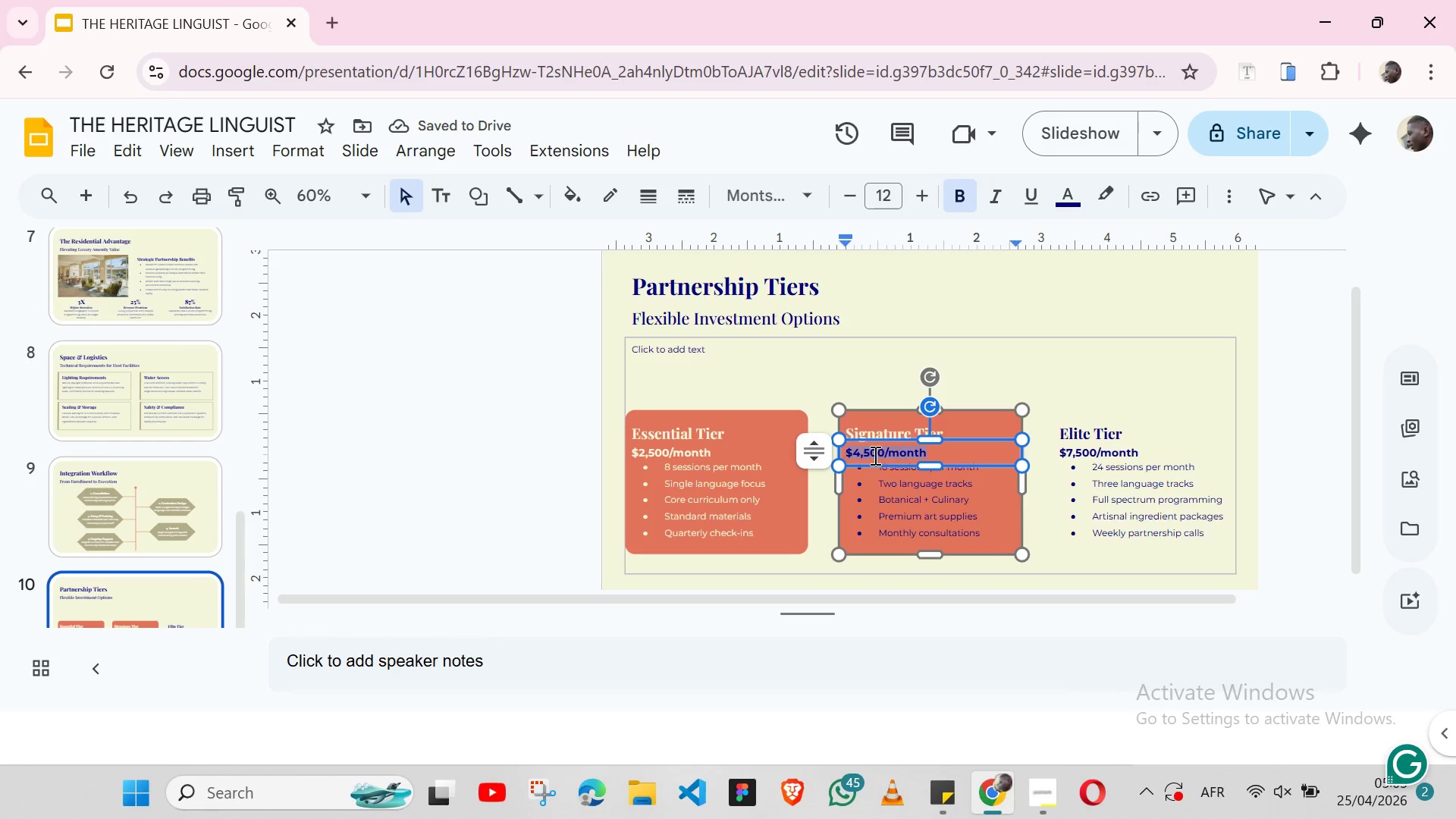 
triple_click([874, 455])
 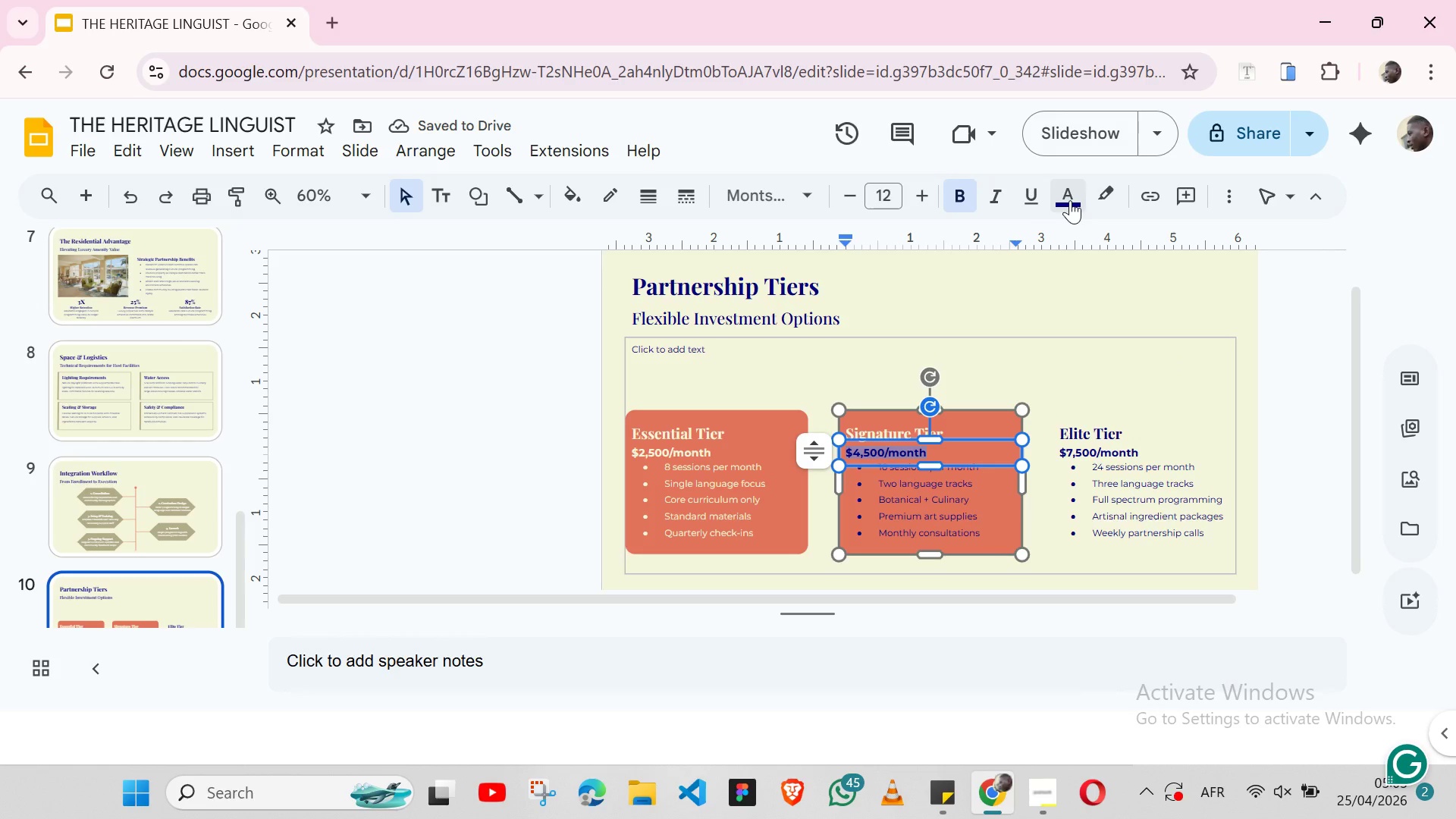 
left_click_drag(start_coordinate=[1070, 200], to_coordinate=[1145, 334])
 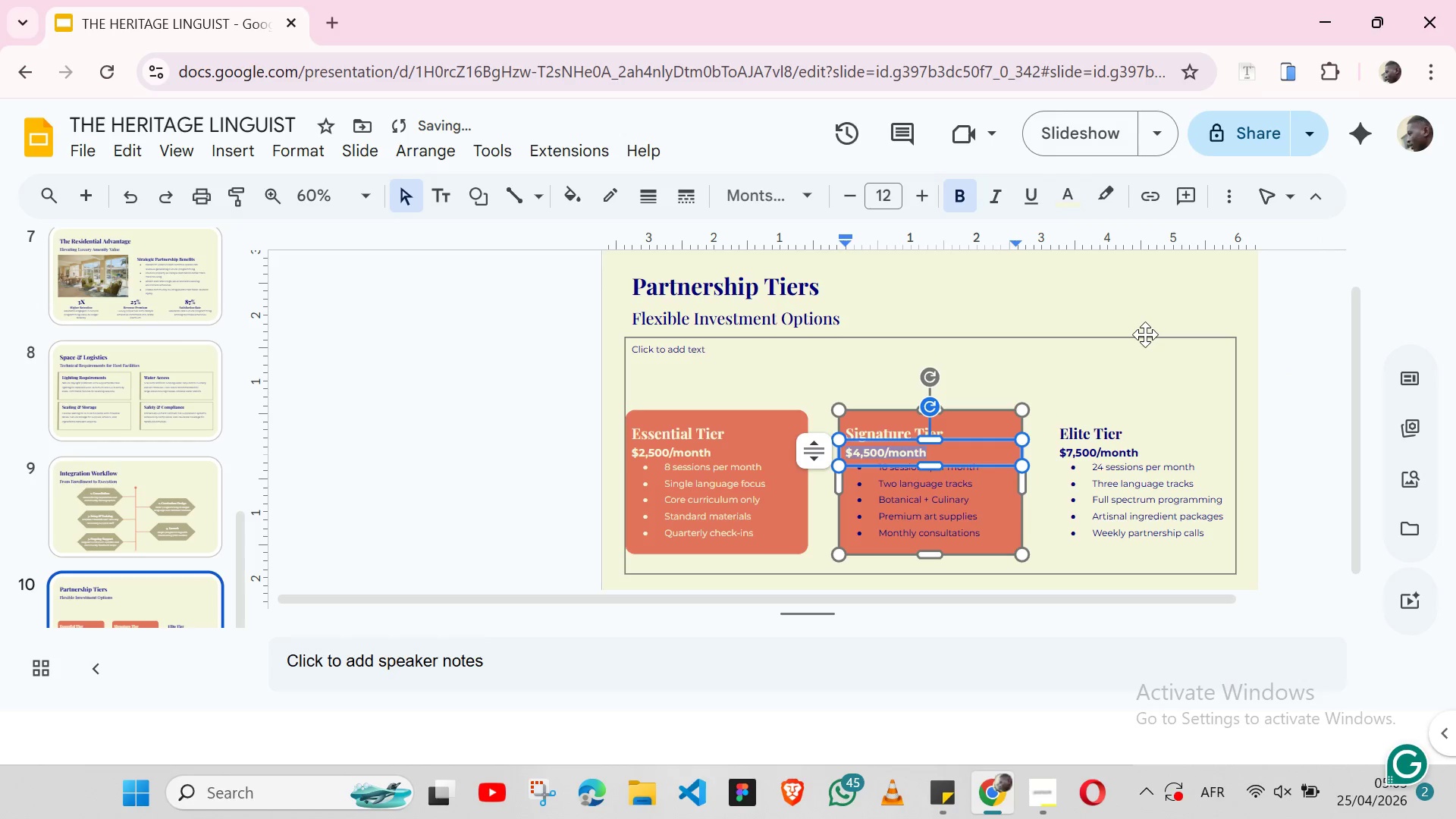 
left_click([1145, 334])
 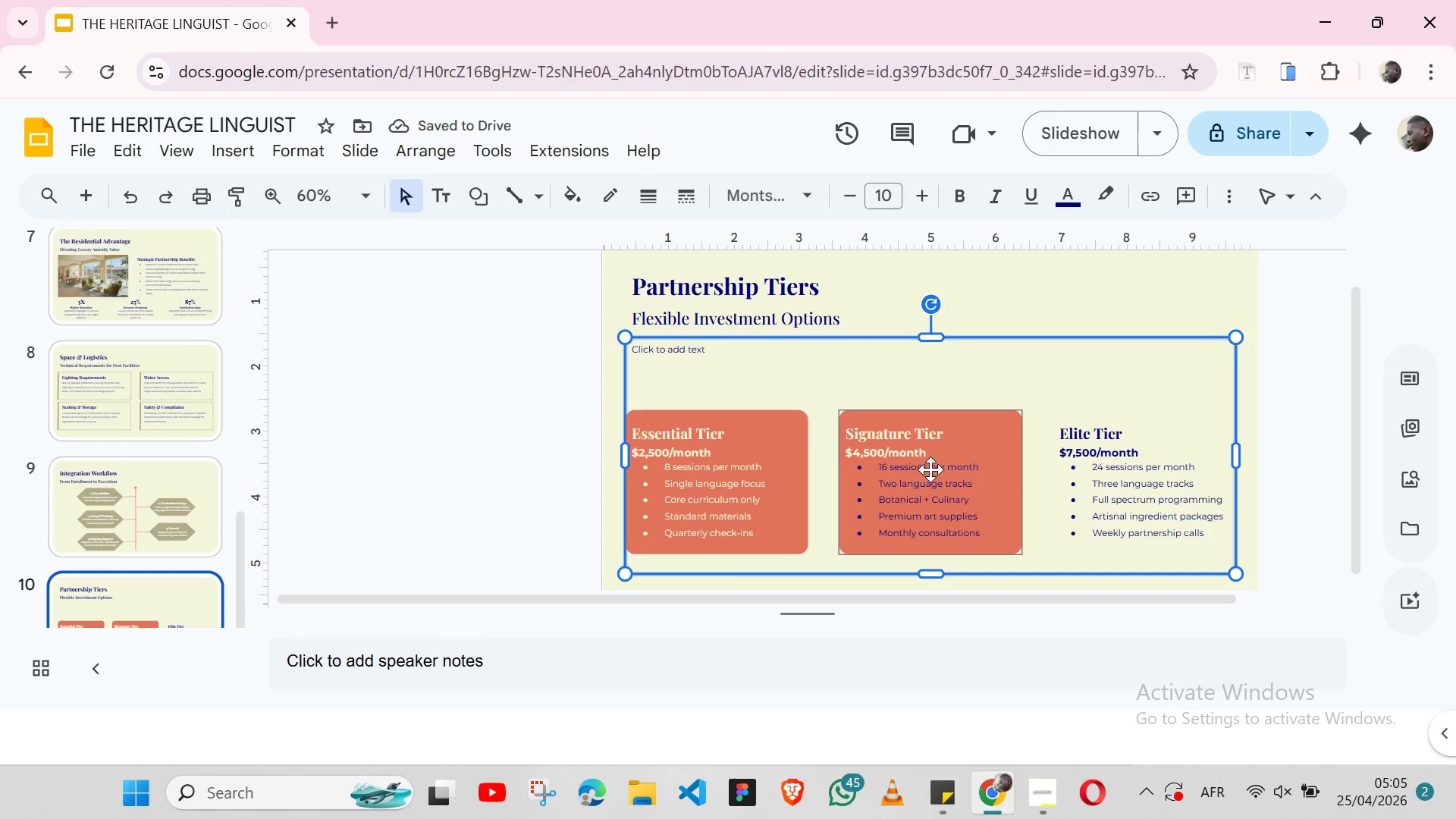 
left_click([928, 472])
 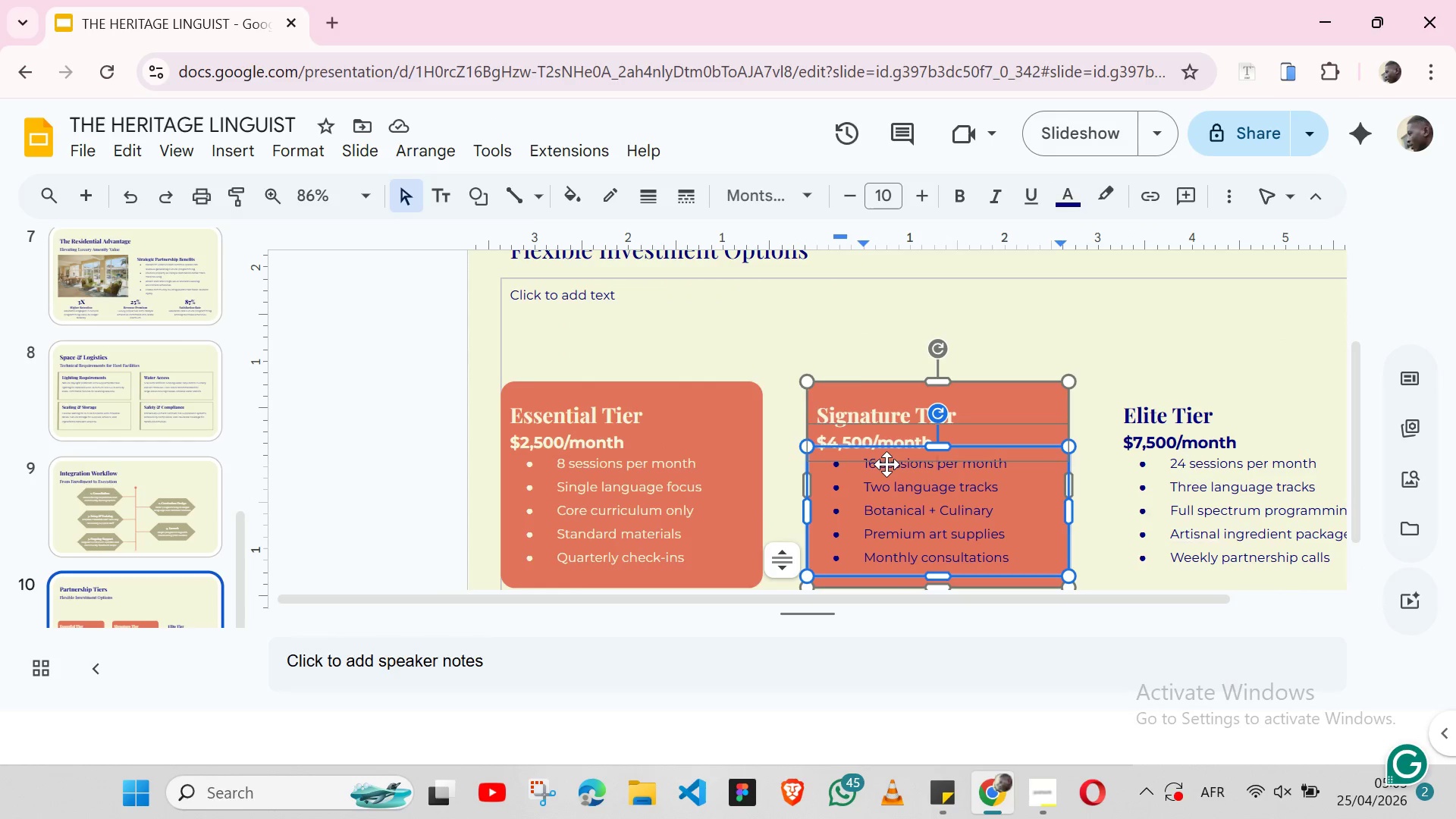 
wait(6.08)
 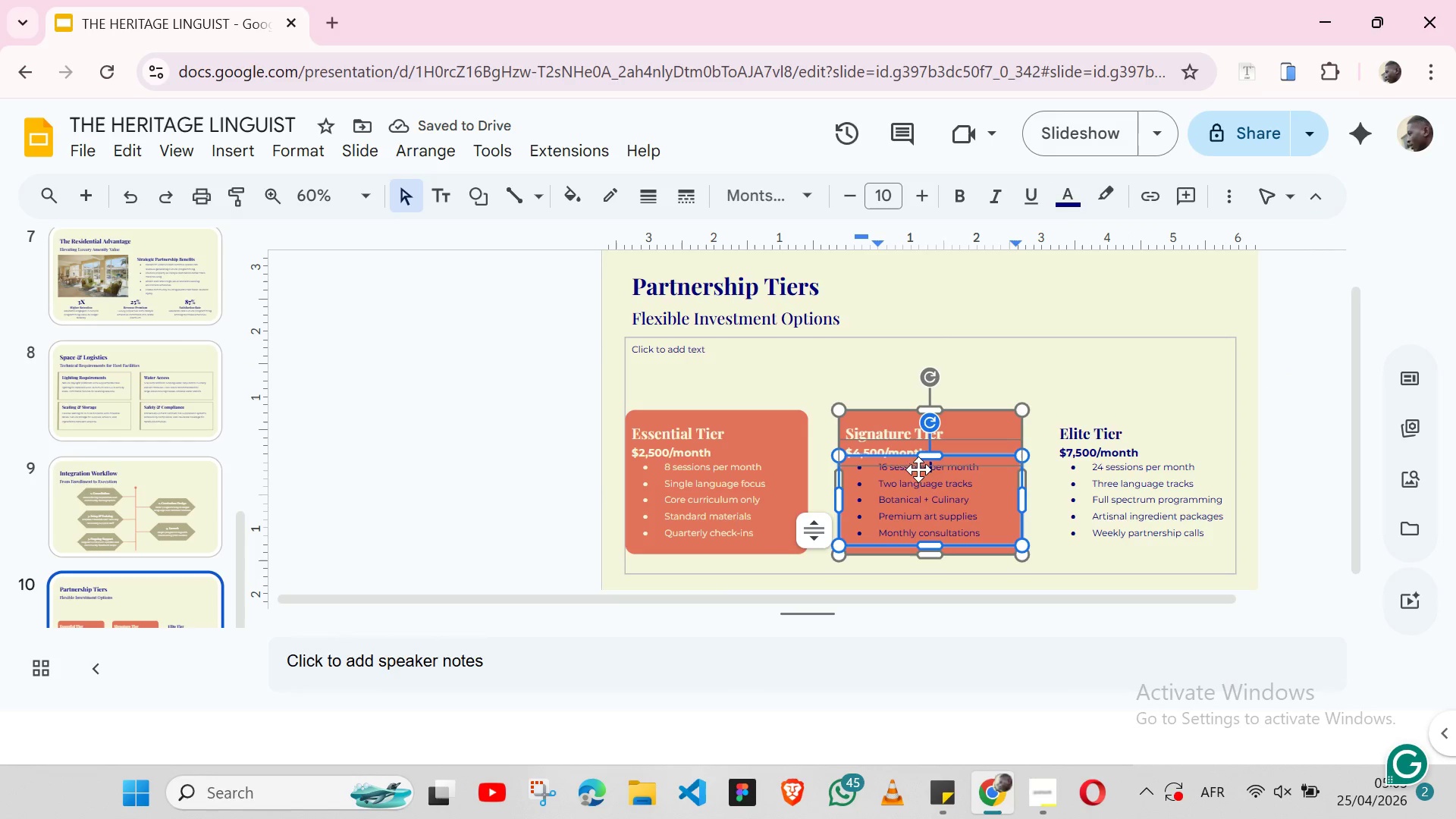 
key(Control+ControlLeft)
 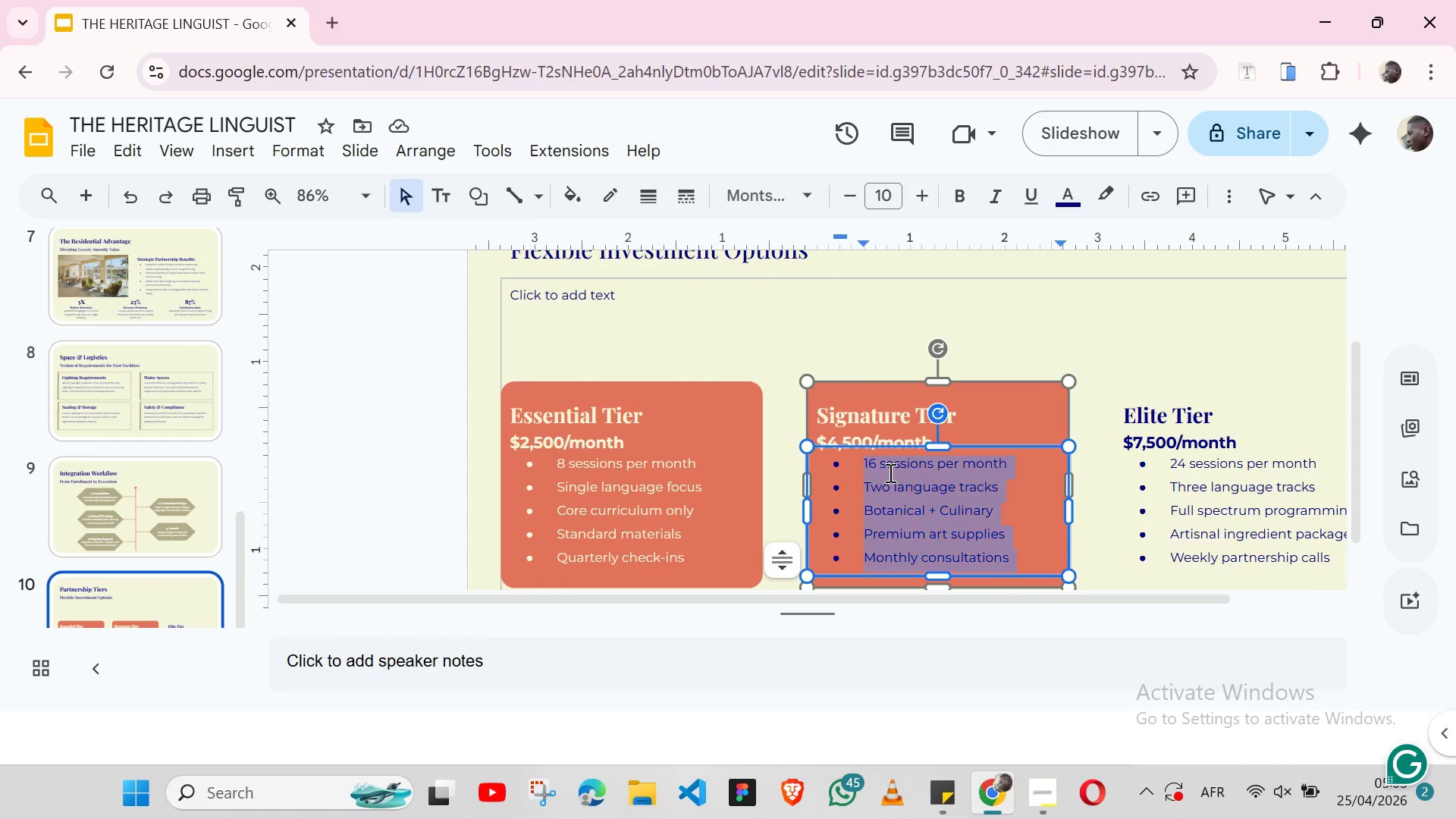 
key(Control+A)
 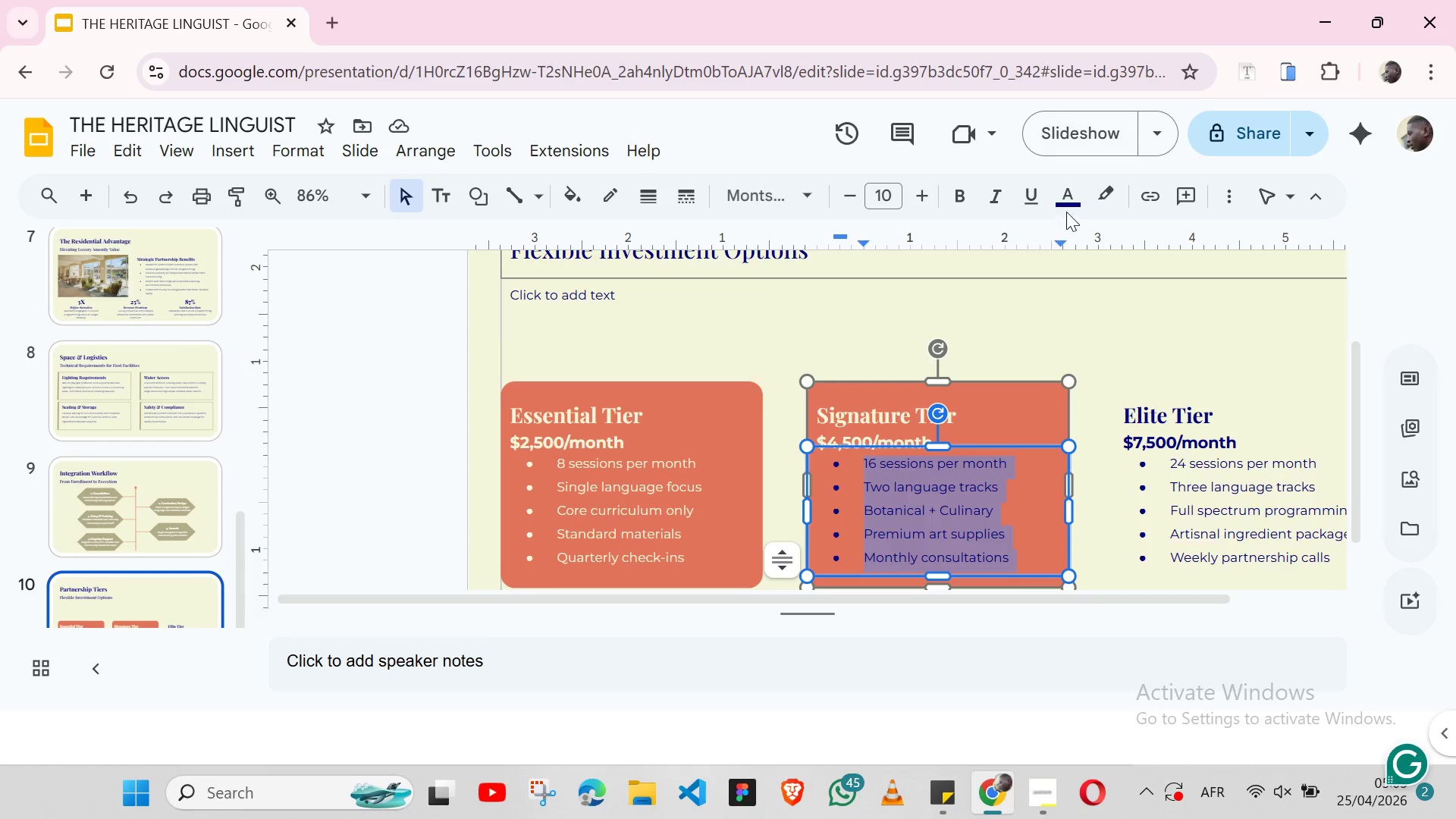 
left_click([1066, 207])
 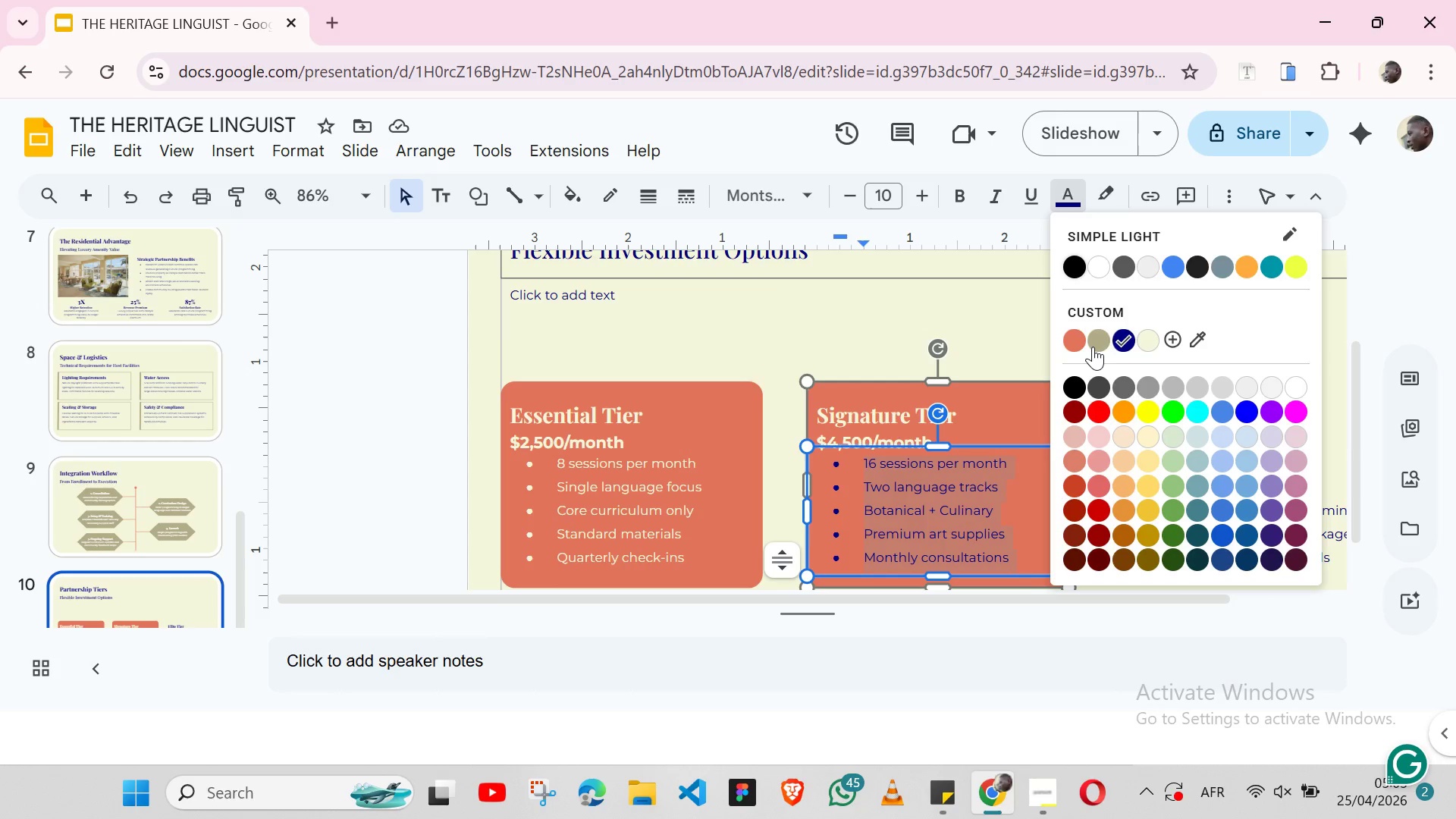 
left_click([1093, 347])
 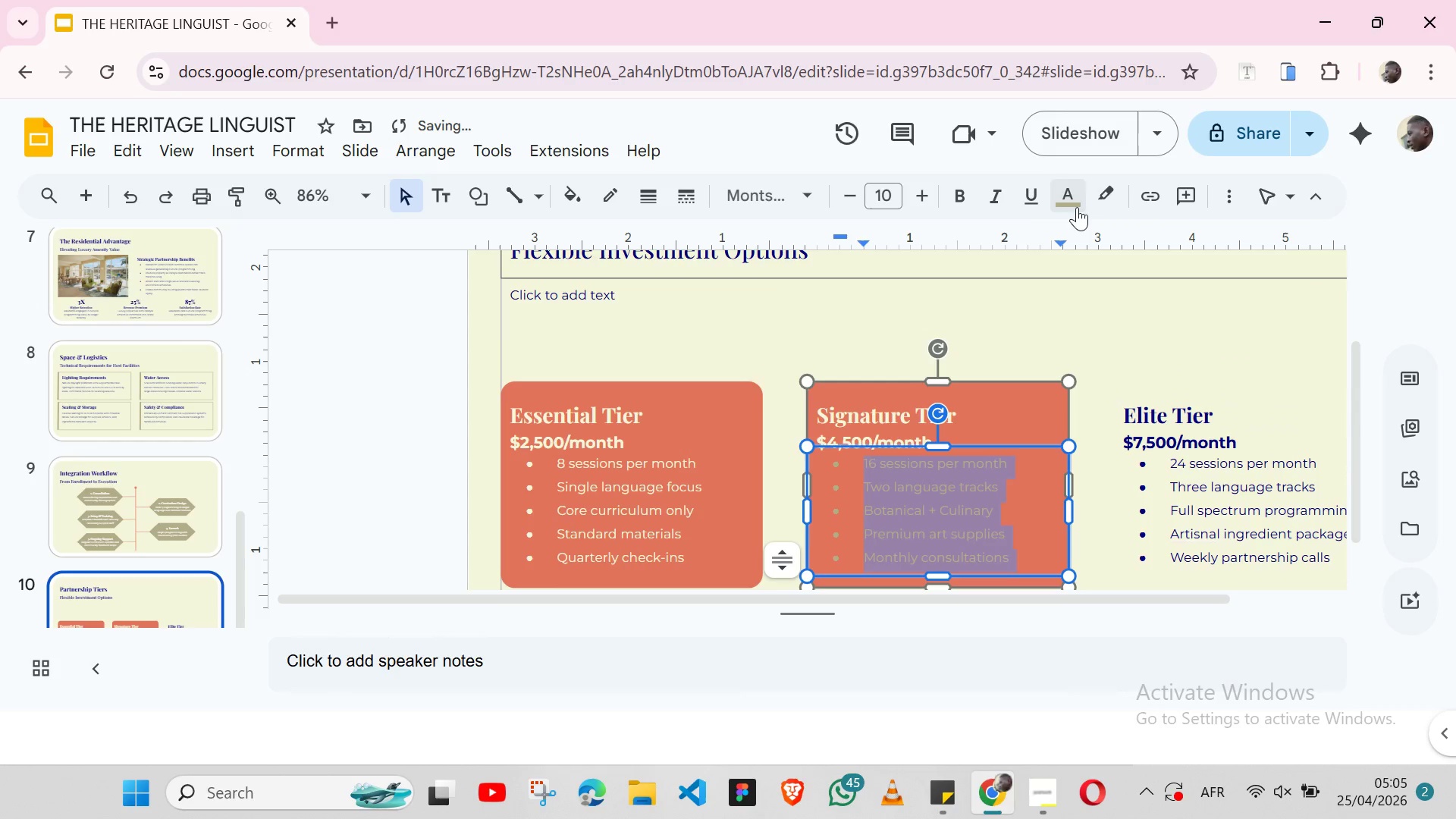 
left_click([1076, 201])
 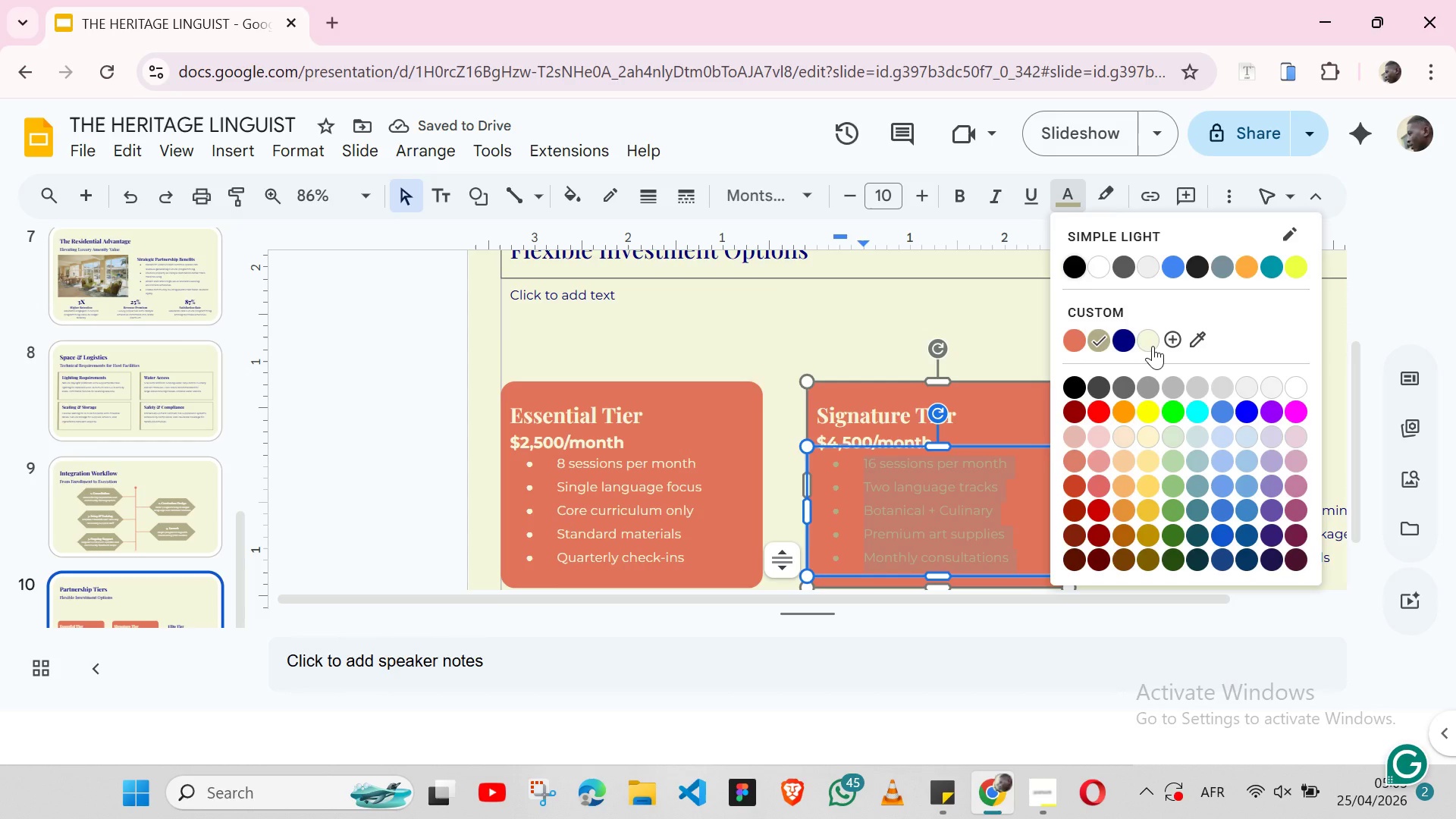 
left_click([1153, 346])
 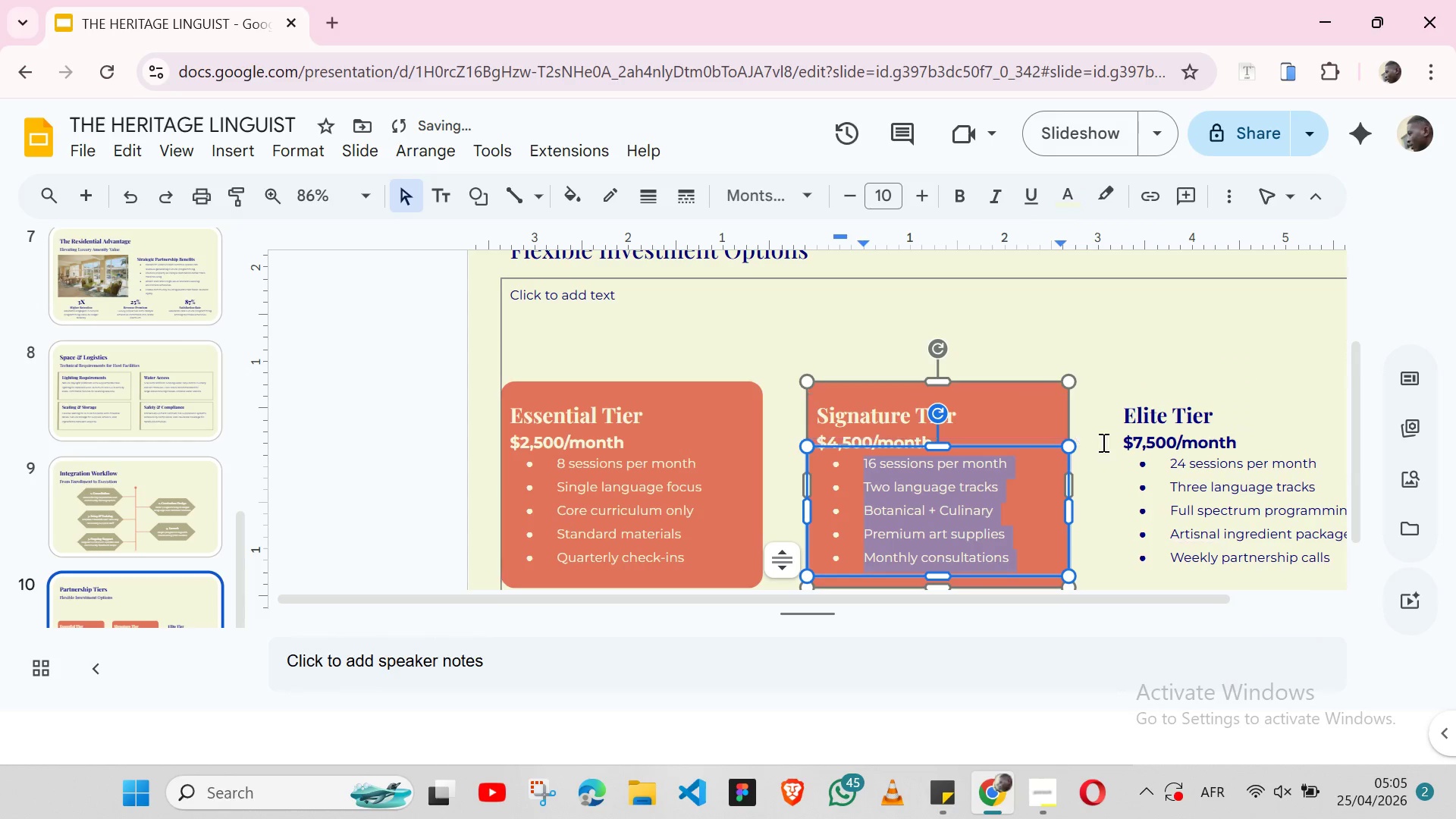 
left_click([1102, 442])
 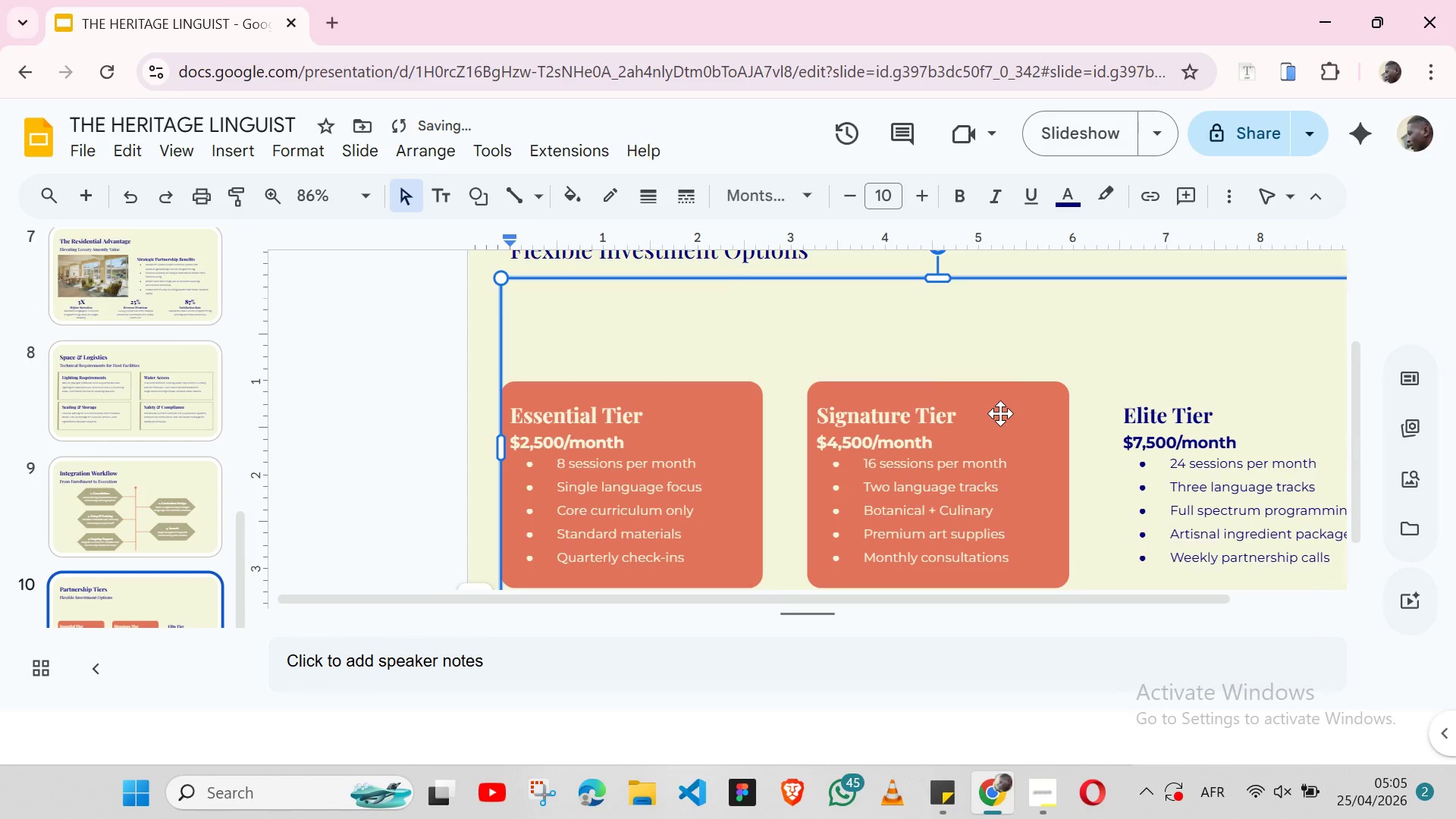 
left_click([1000, 413])
 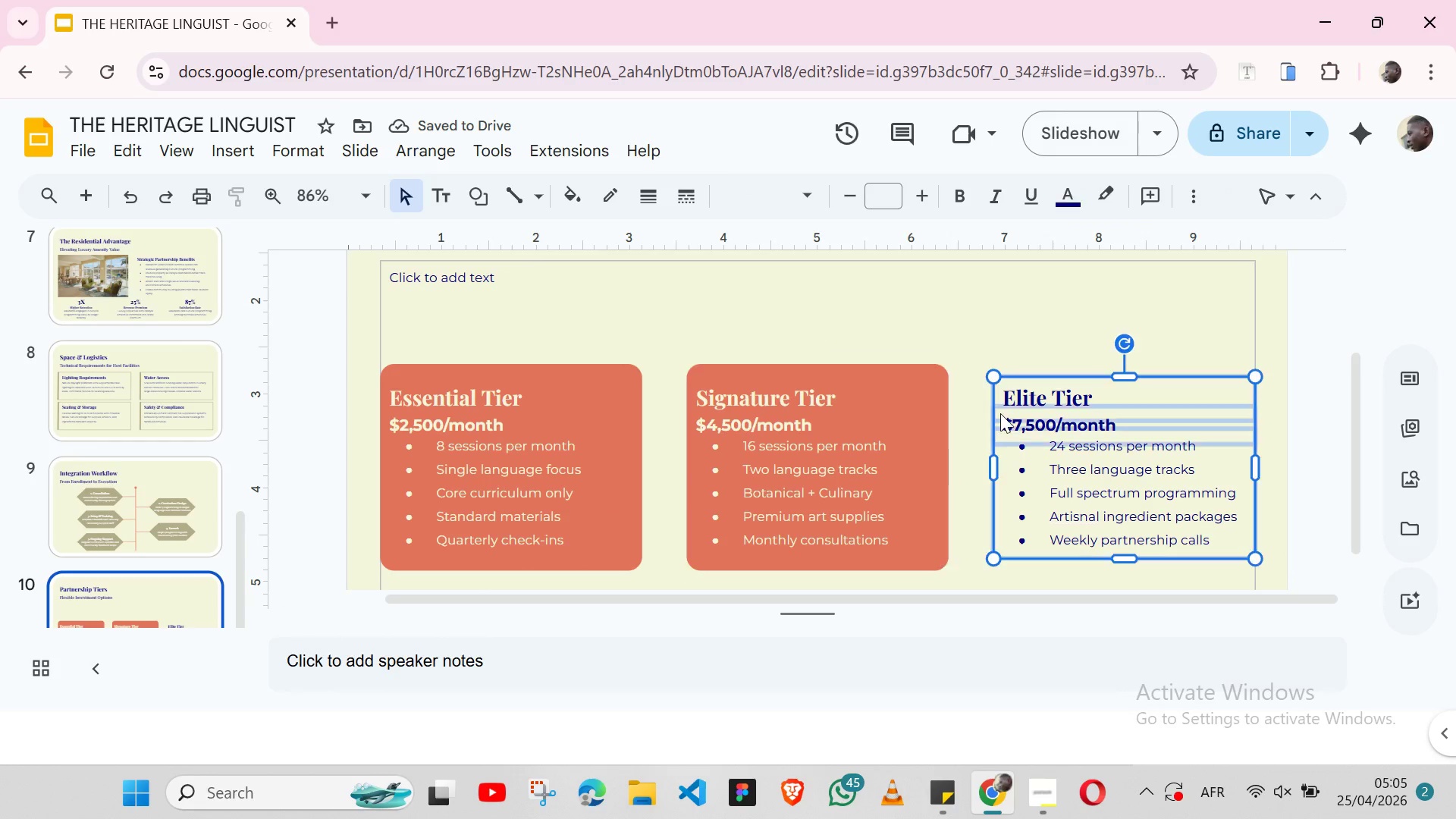 
left_click_drag(start_coordinate=[1000, 413], to_coordinate=[919, 404])
 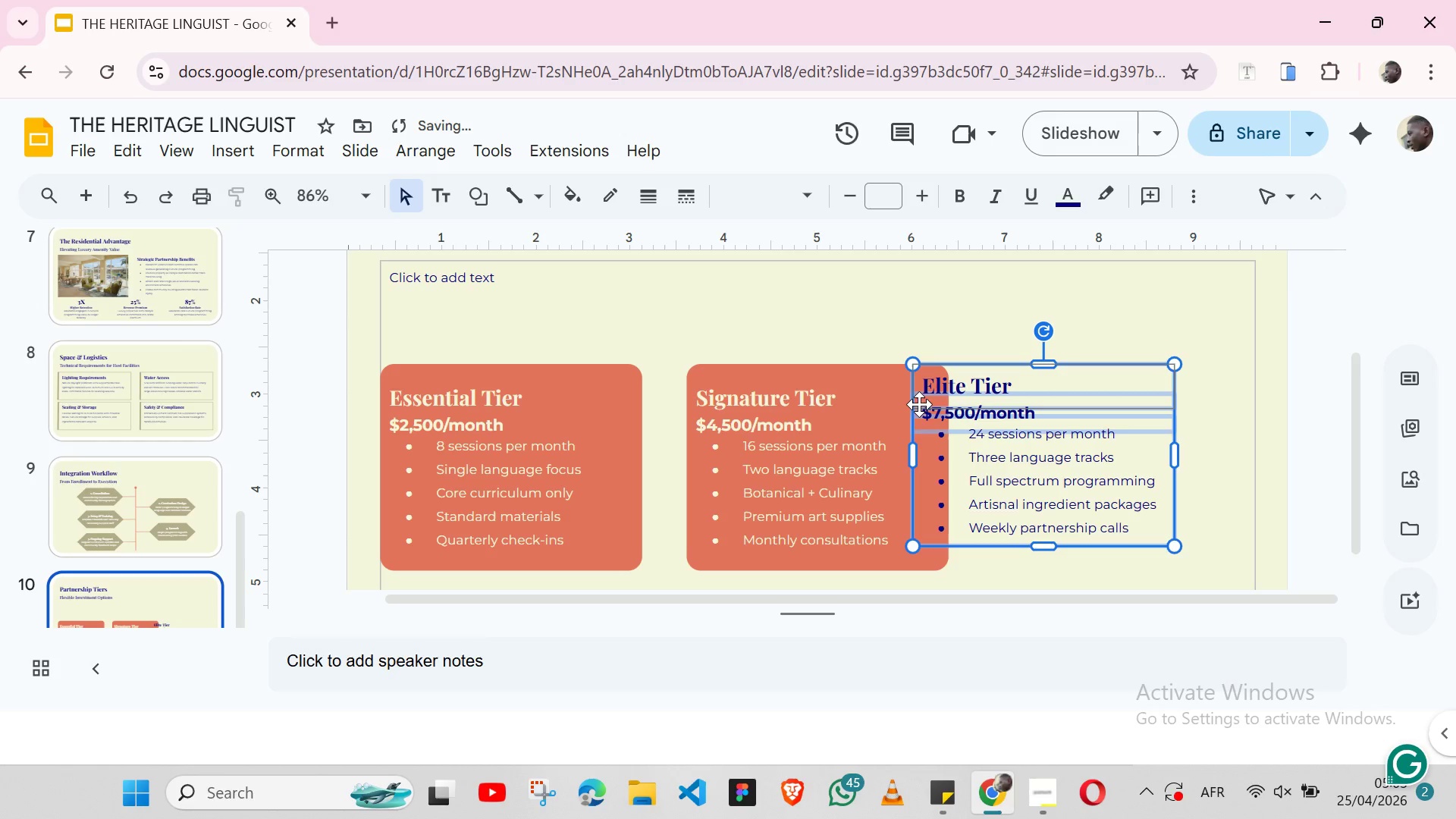 
key(Control+Z)
 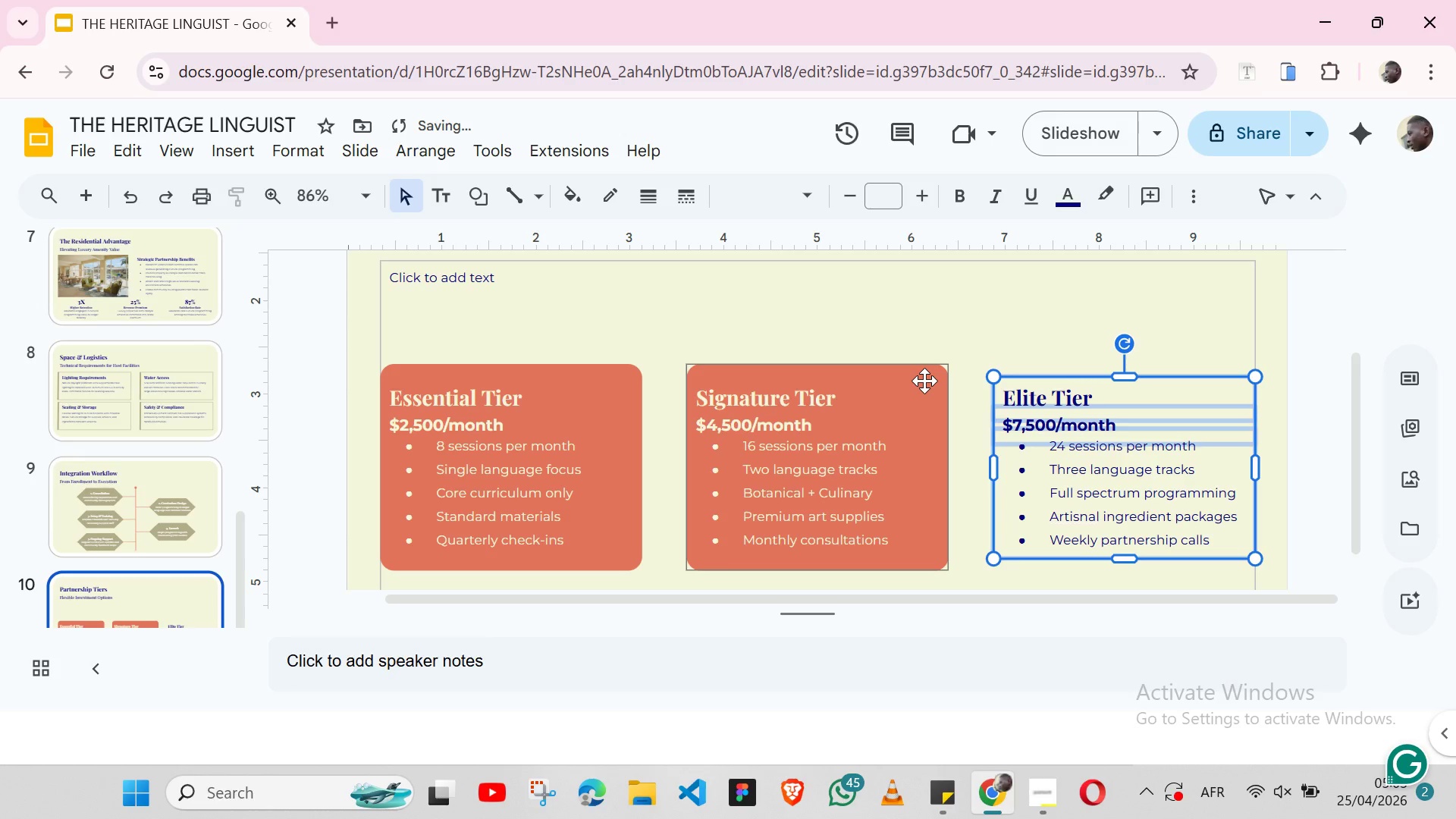 
left_click([924, 381])
 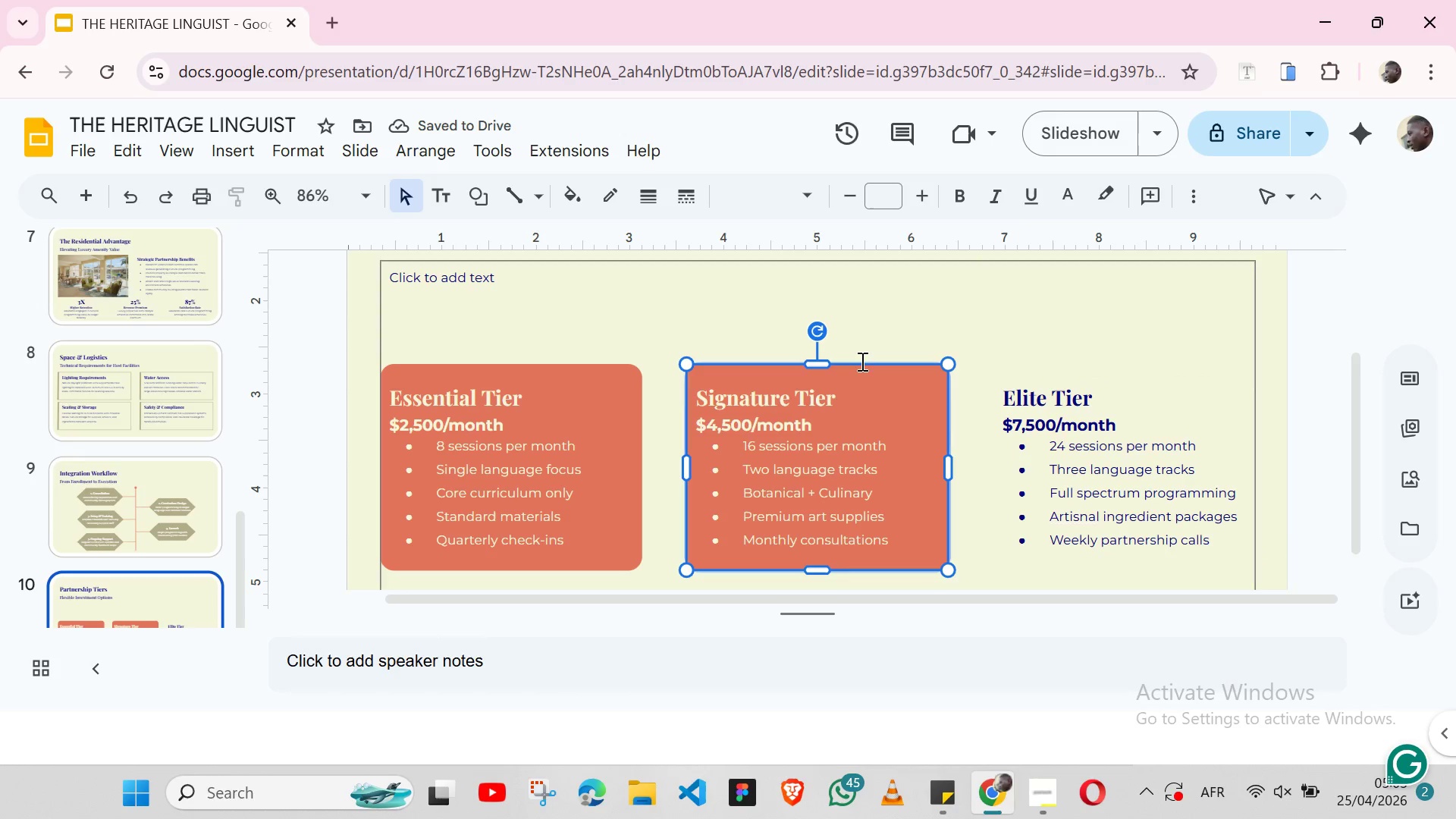 
left_click([864, 369])
 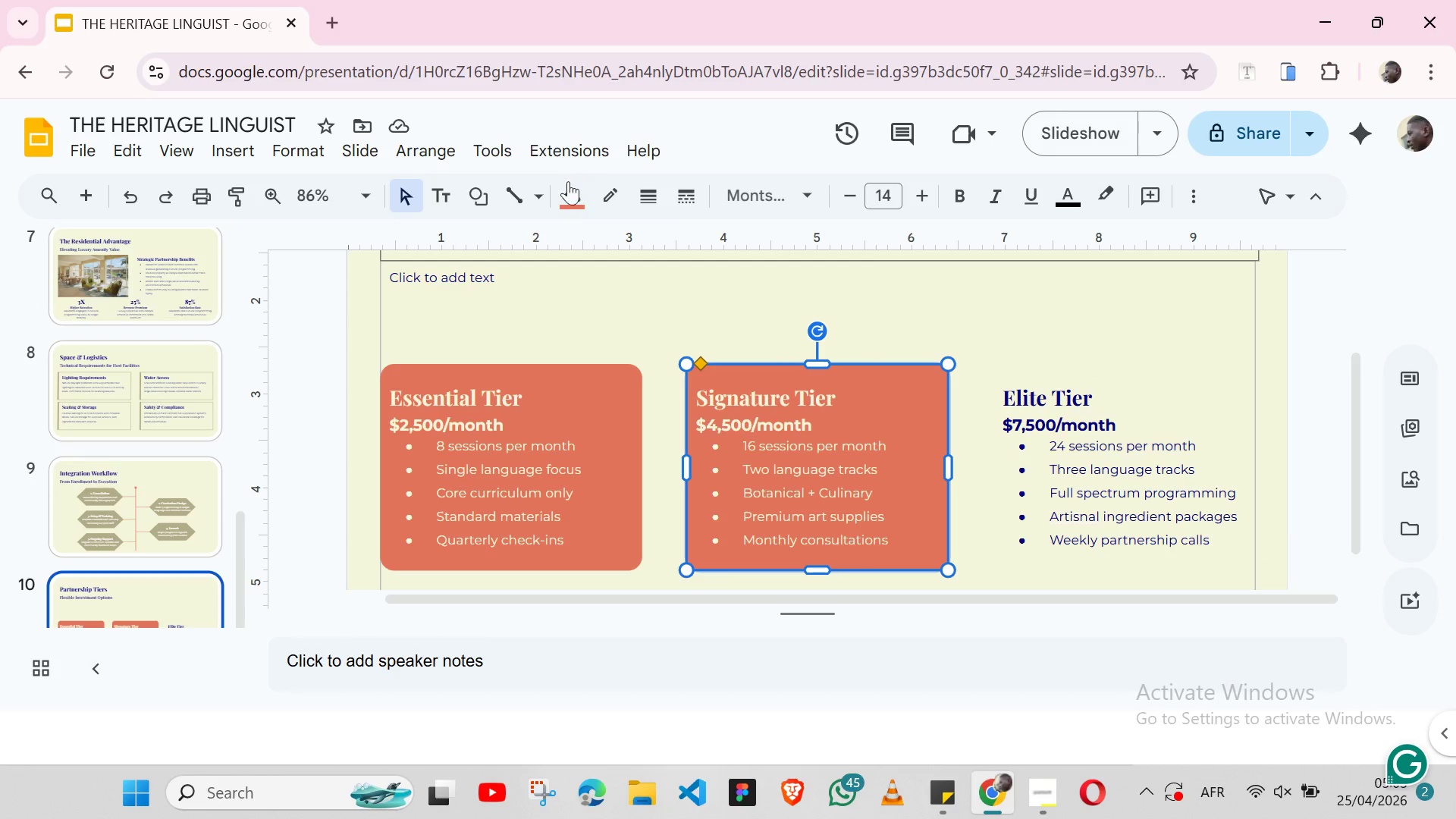 
left_click([575, 209])
 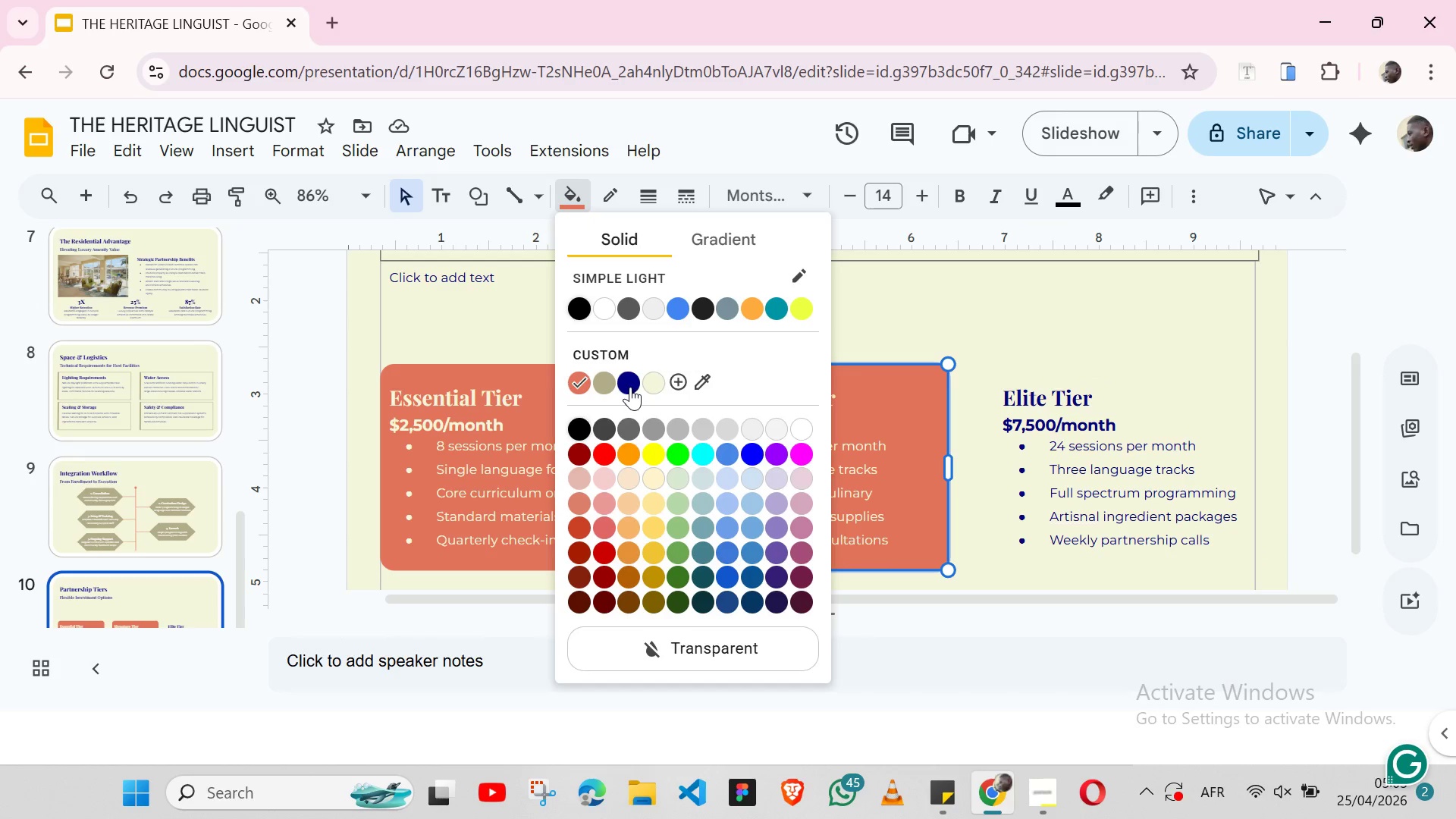 
left_click([629, 387])
 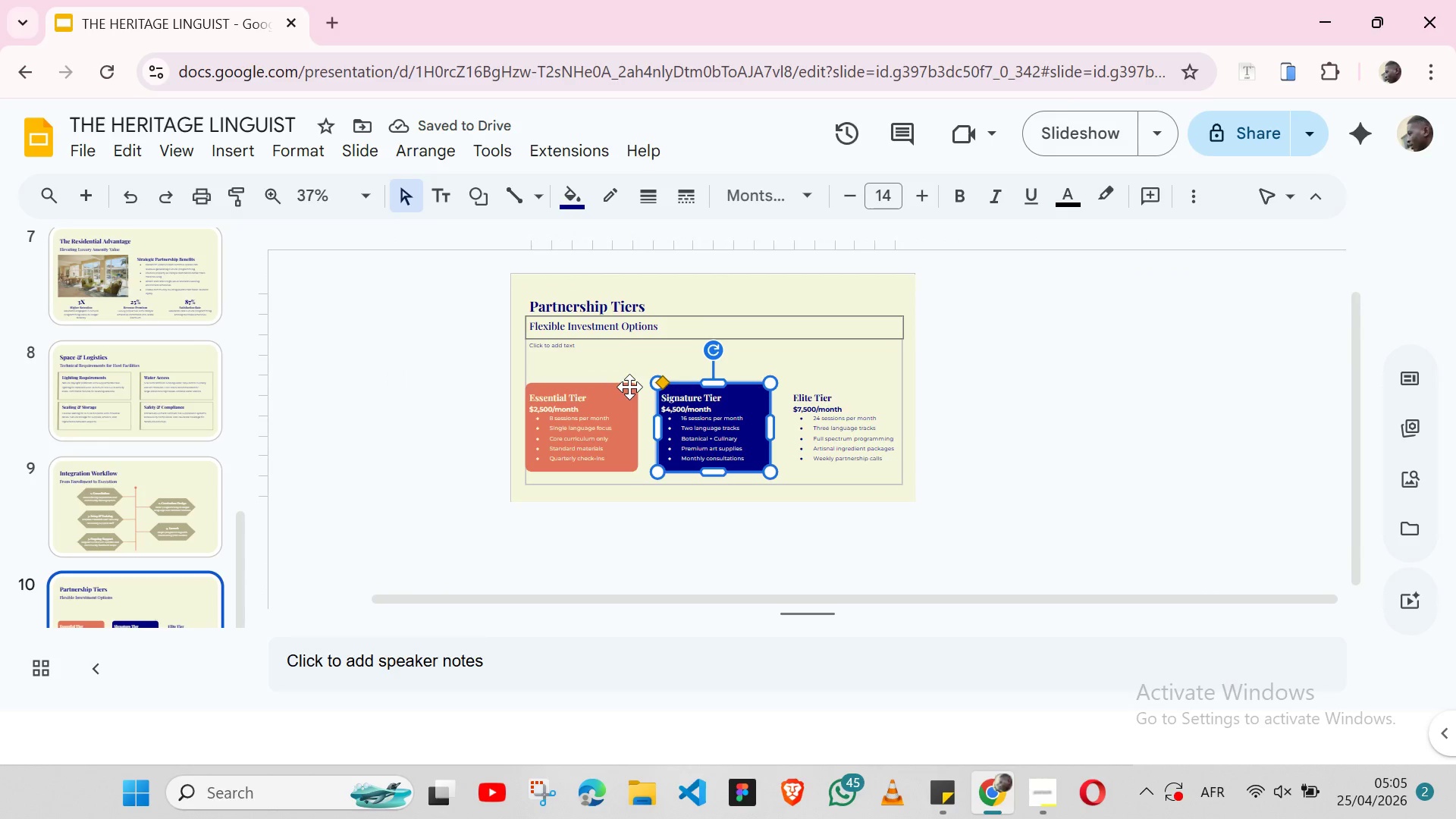 
left_click([1065, 456])
 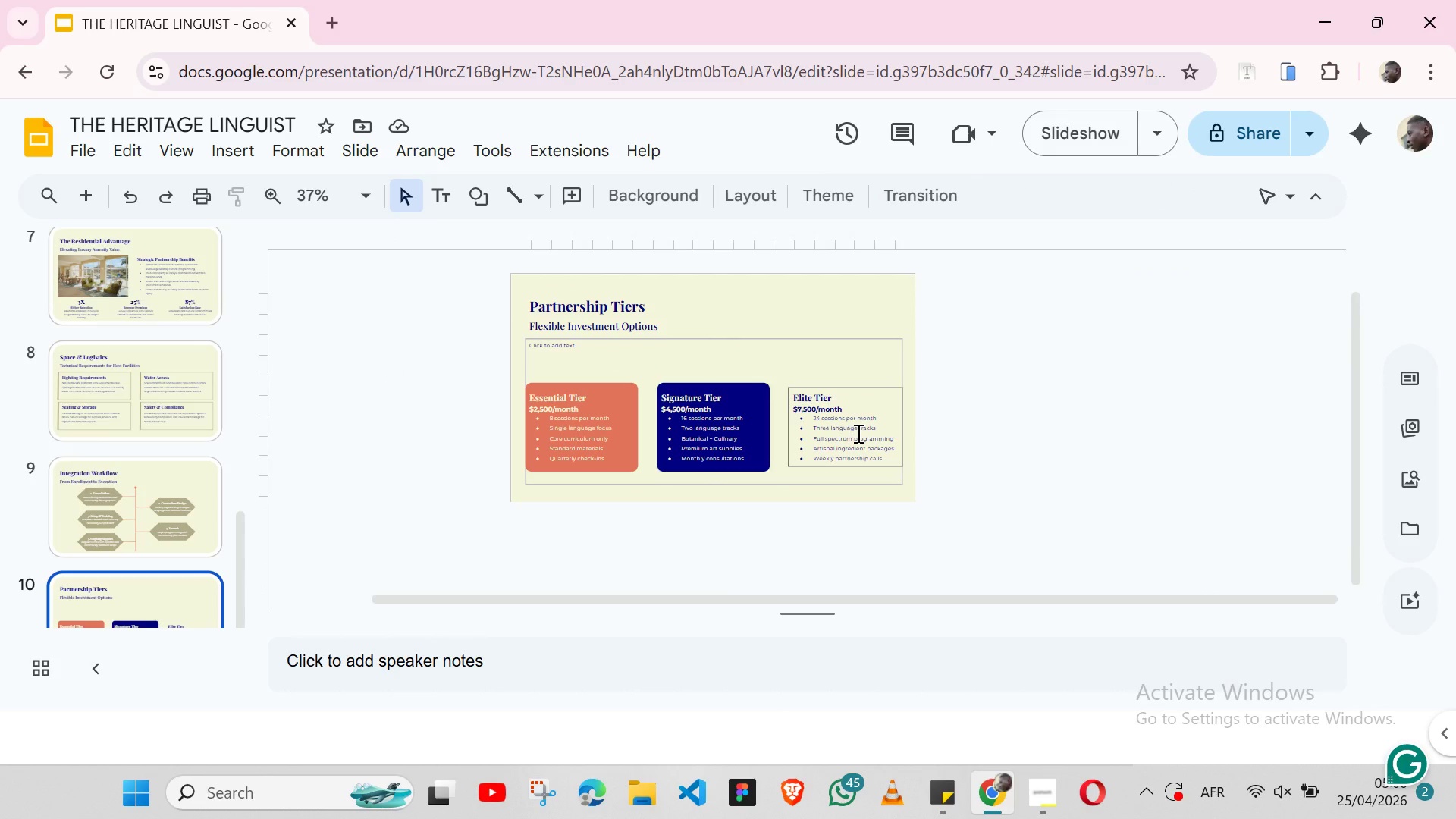 
wait(5.92)
 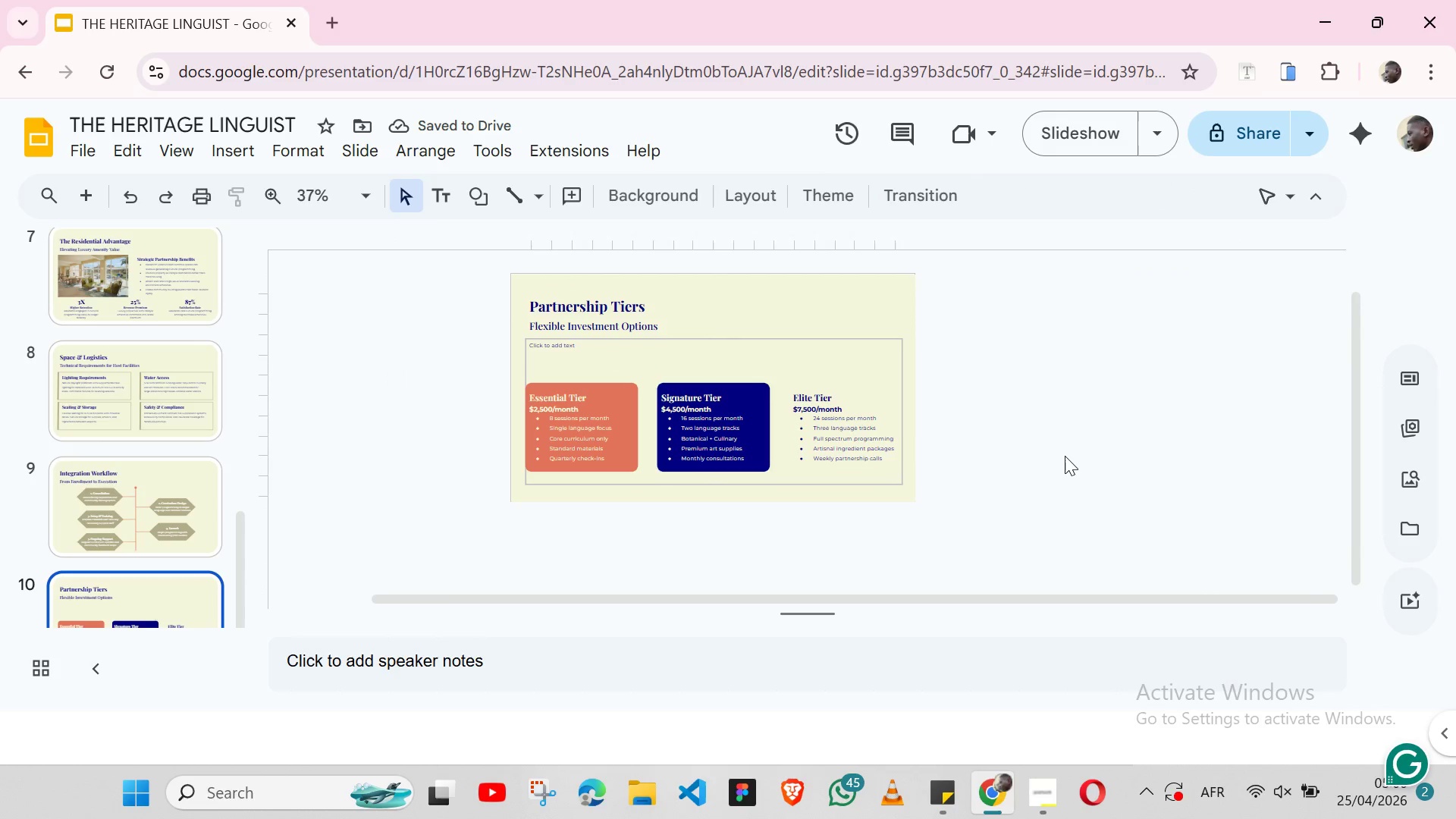 
left_click([798, 456])
 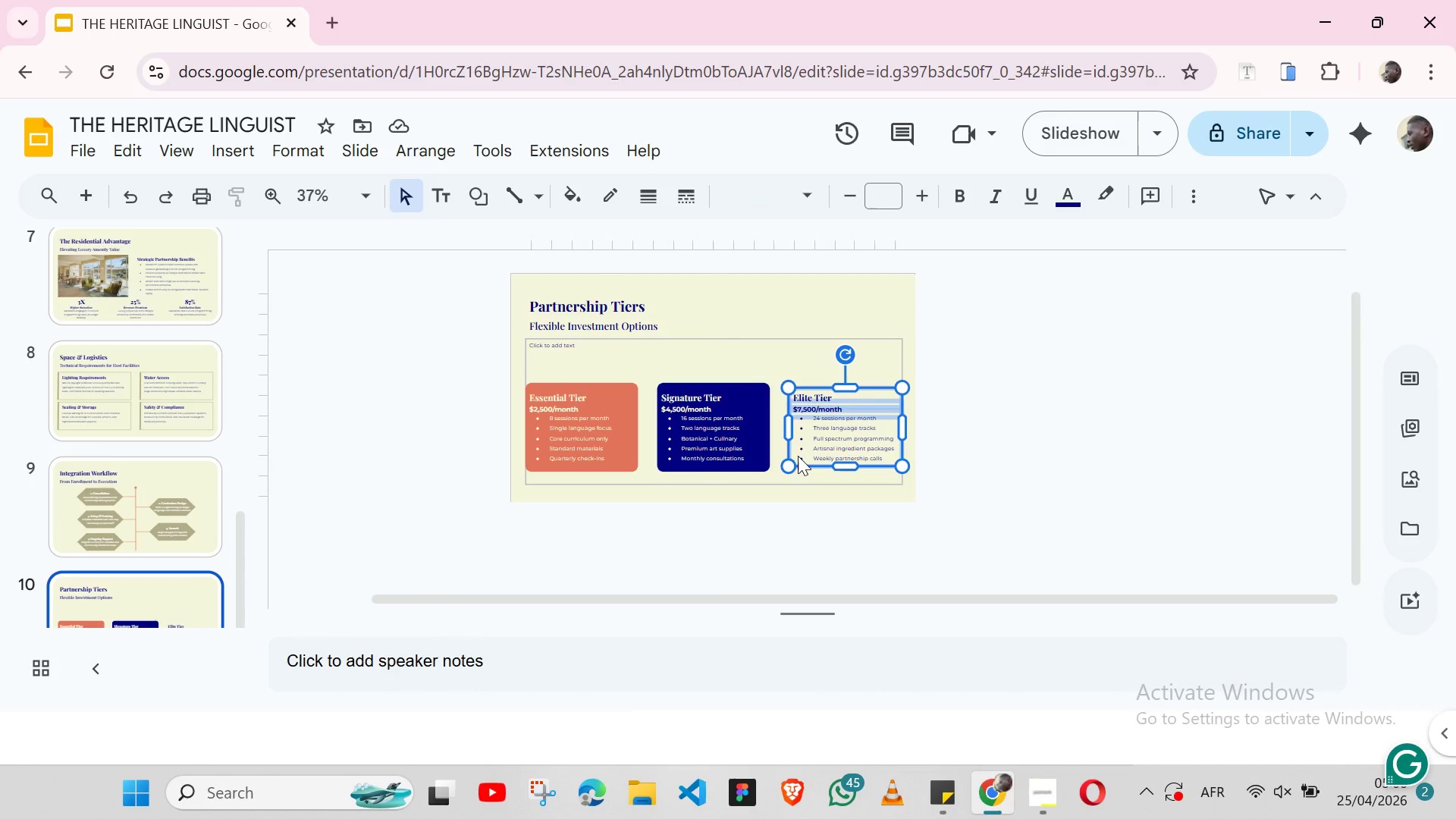 
left_click([1055, 392])
 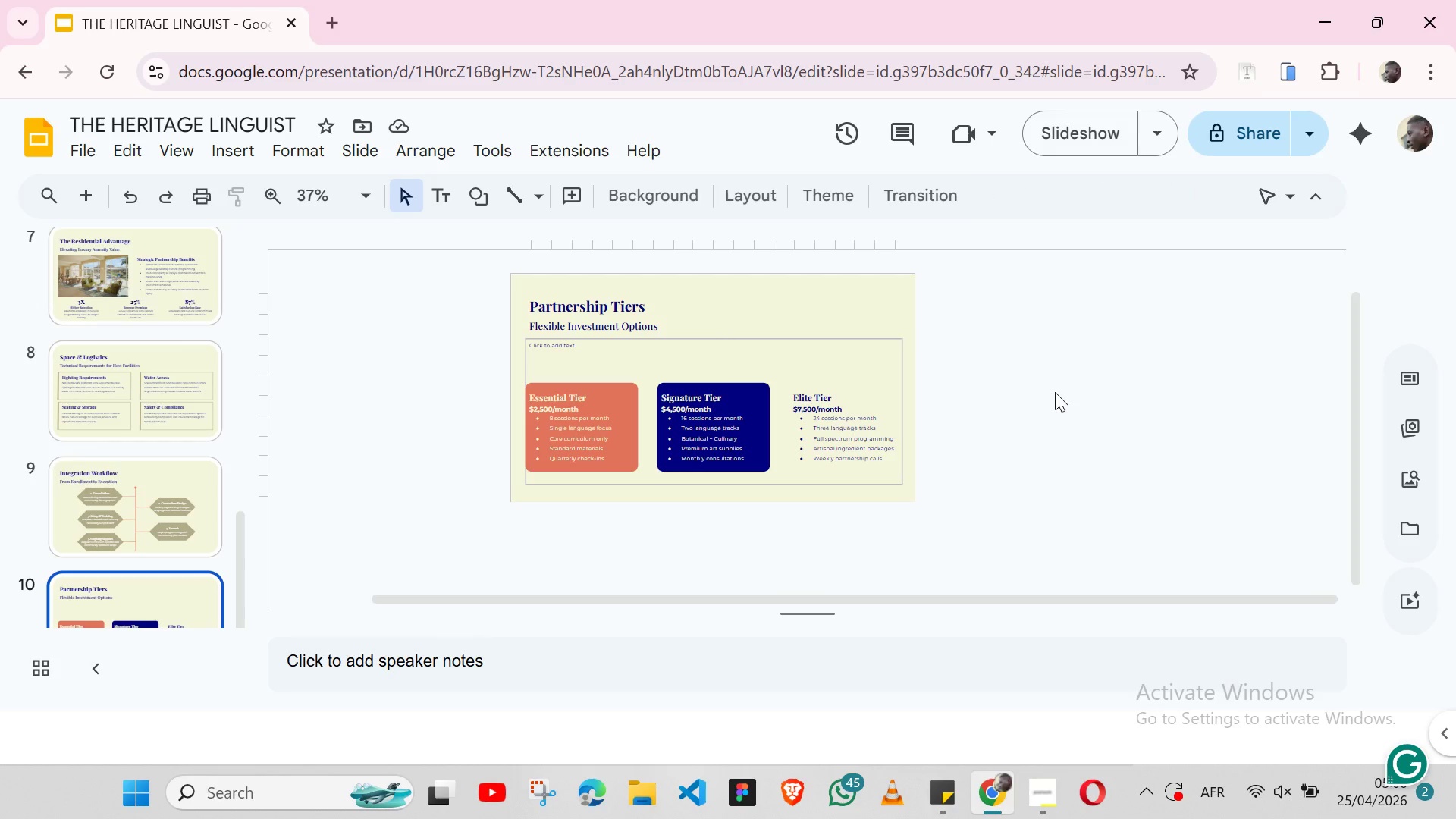 
key(Control+V)
 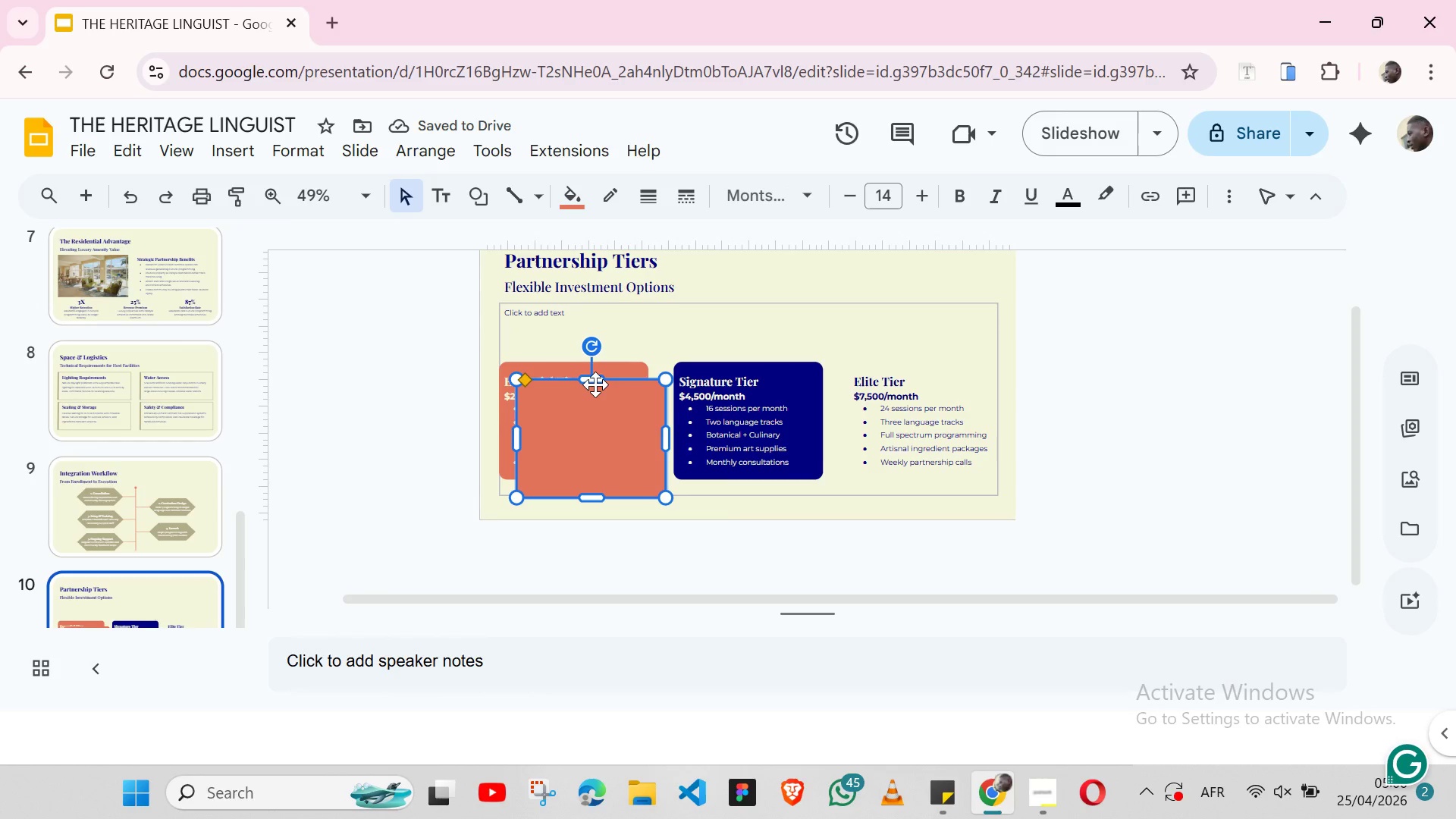 
left_click_drag(start_coordinate=[595, 379], to_coordinate=[593, 340])
 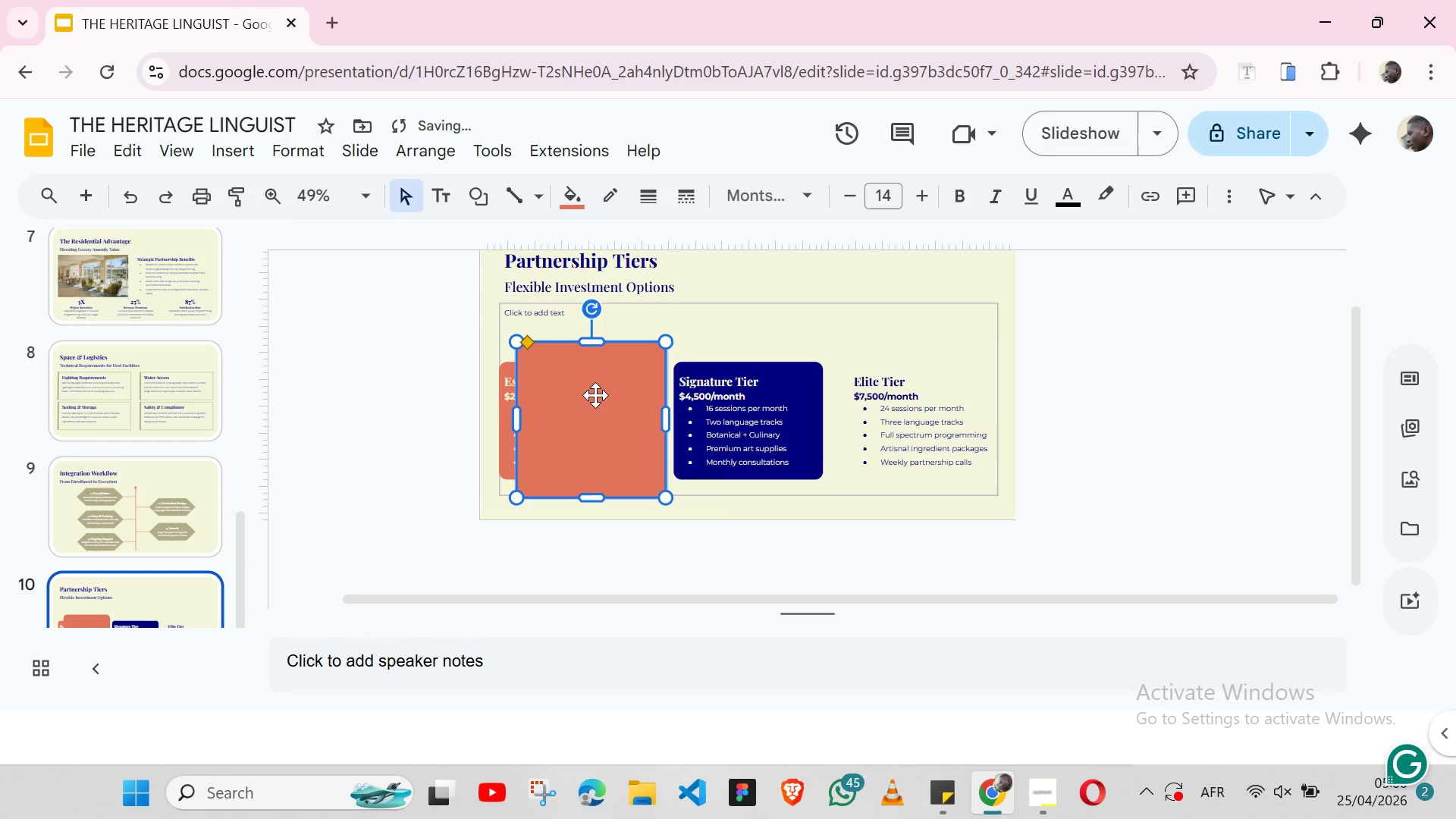 
left_click_drag(start_coordinate=[595, 395], to_coordinate=[921, 392])
 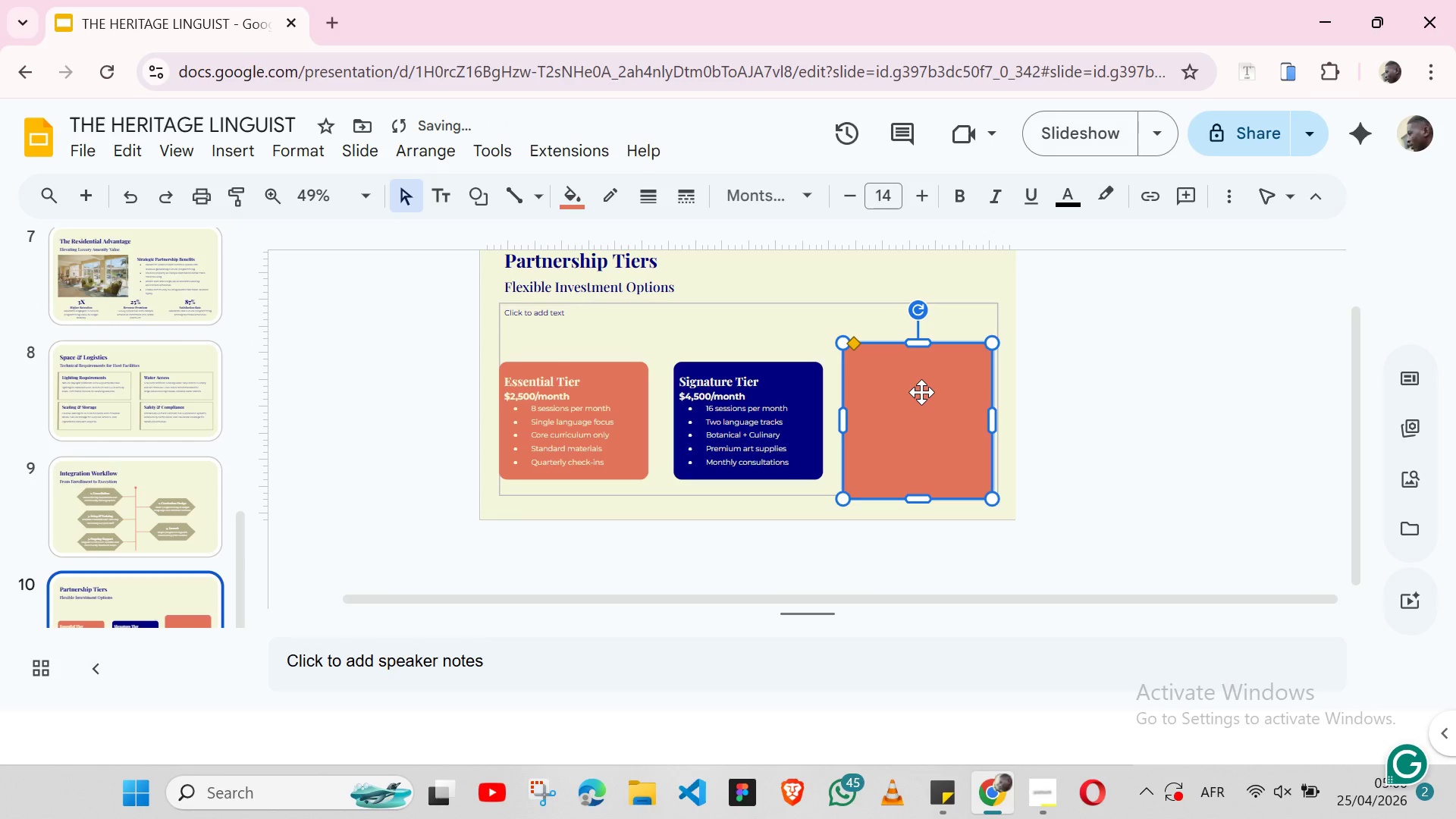 
key(Control+ArrowDown)
 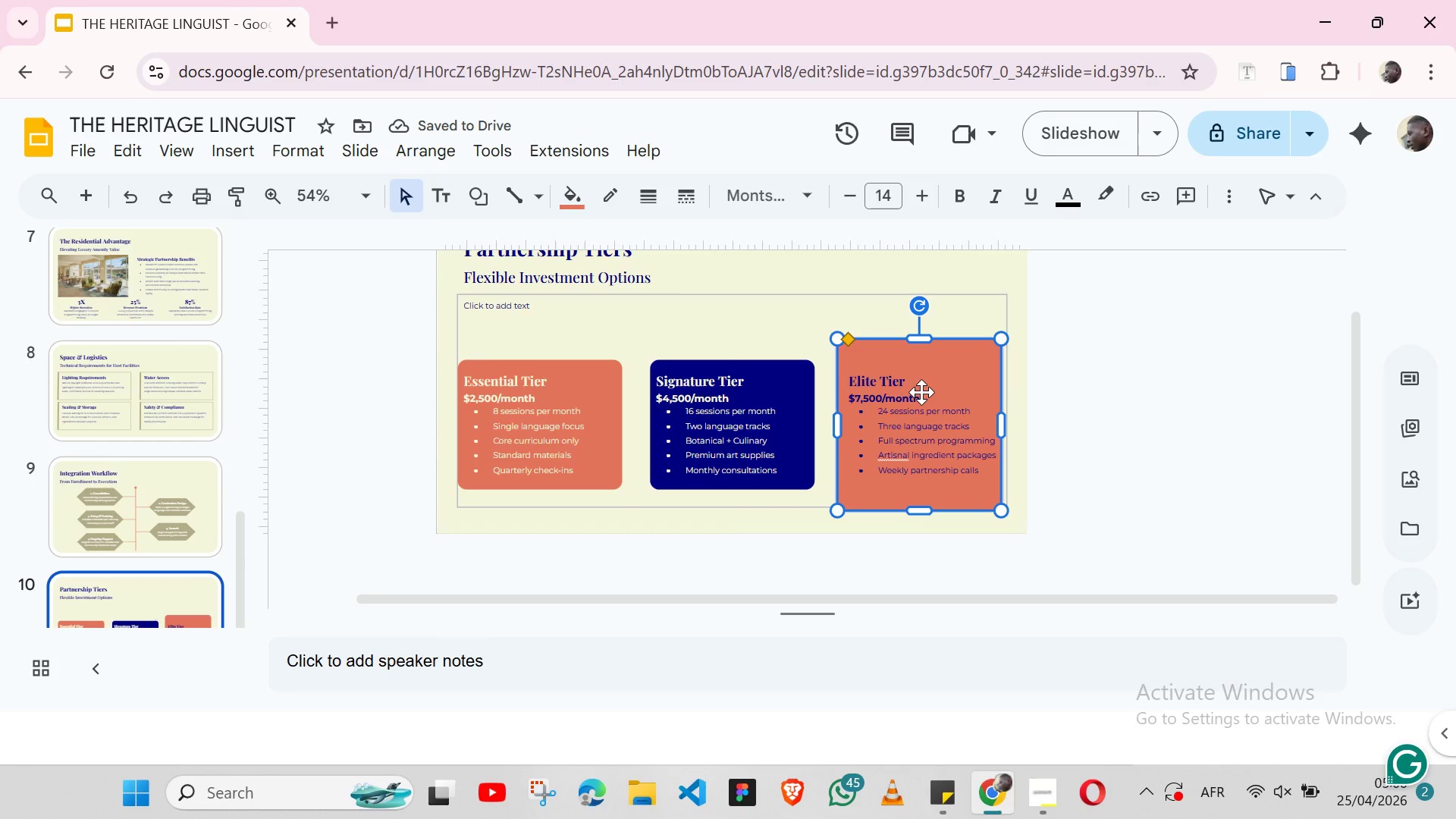 
hold_key(key=ShiftLeft, duration=1.5)
left_click([921, 392])
 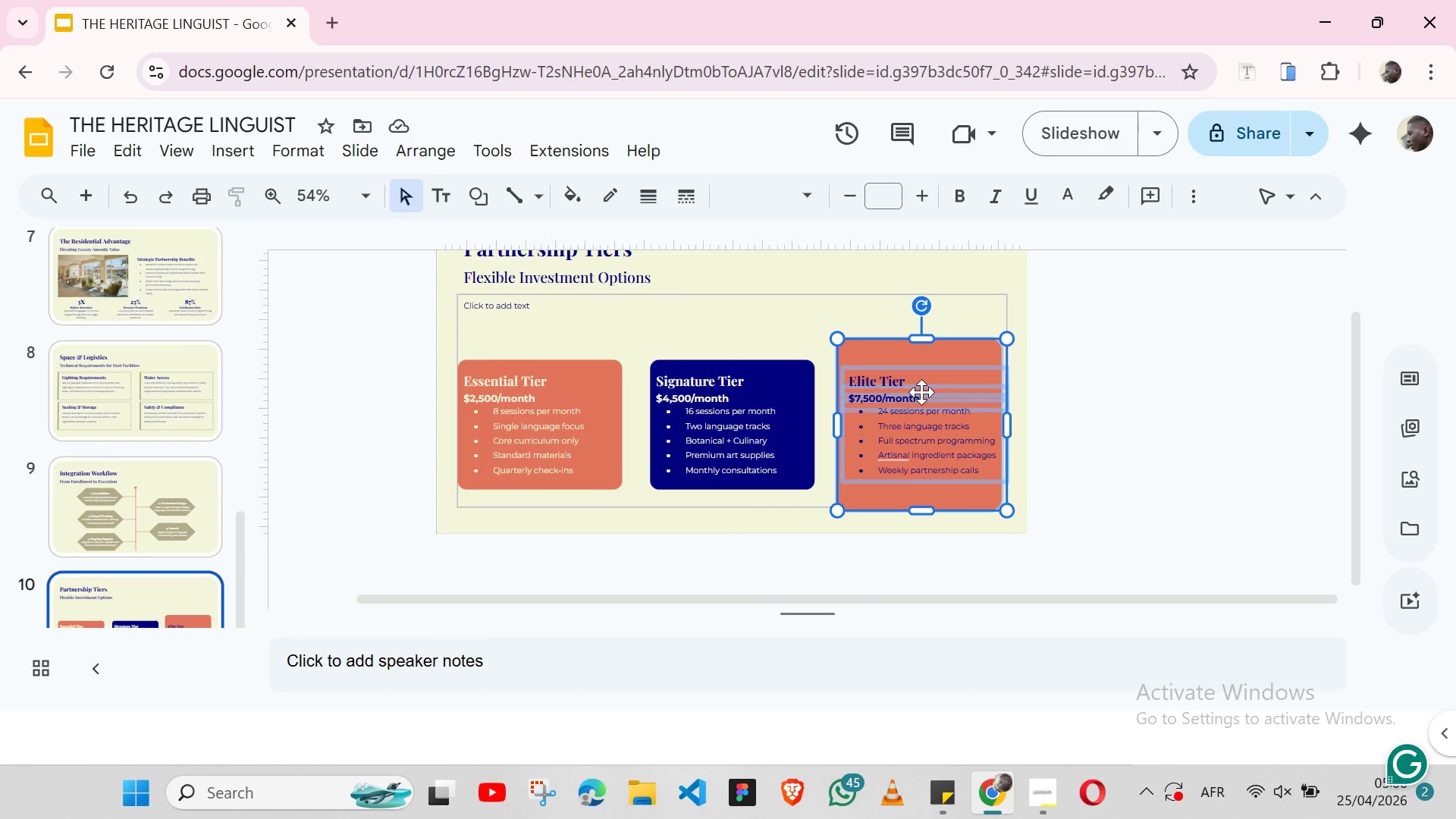 
hold_key(key=ShiftLeft, duration=0.58)
 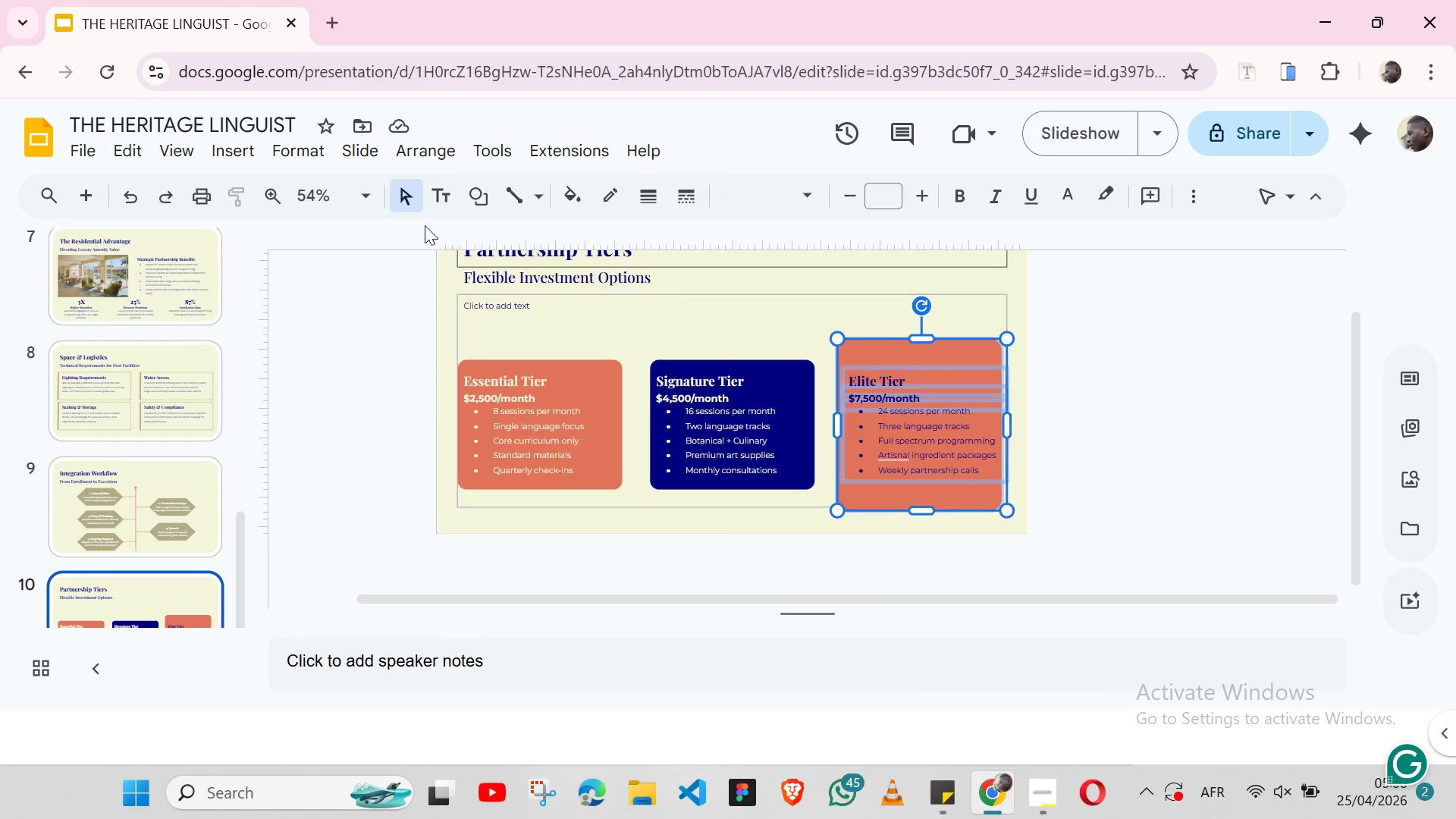 
mouse_move([361, 190])
 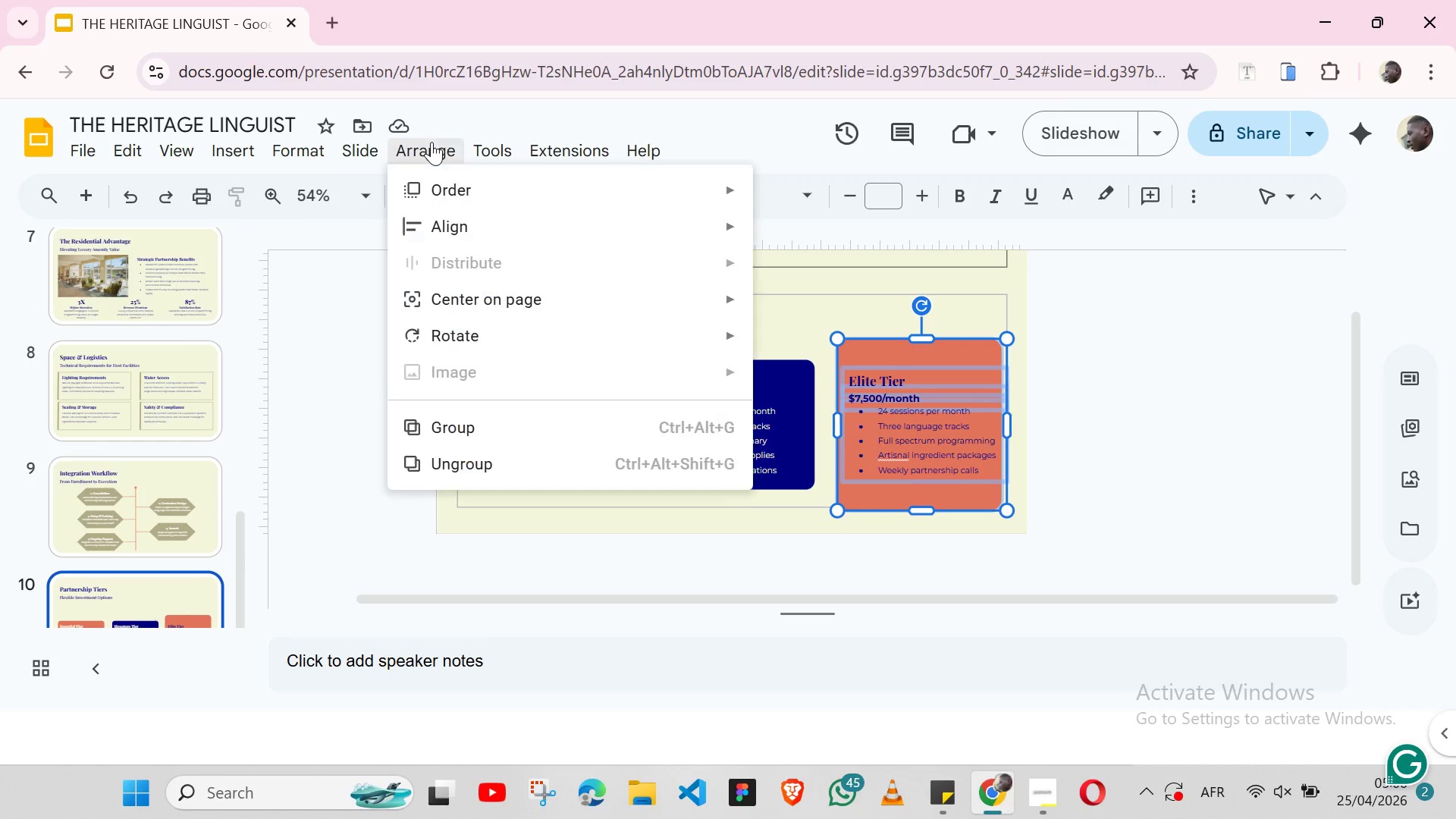 
left_click([431, 142])
 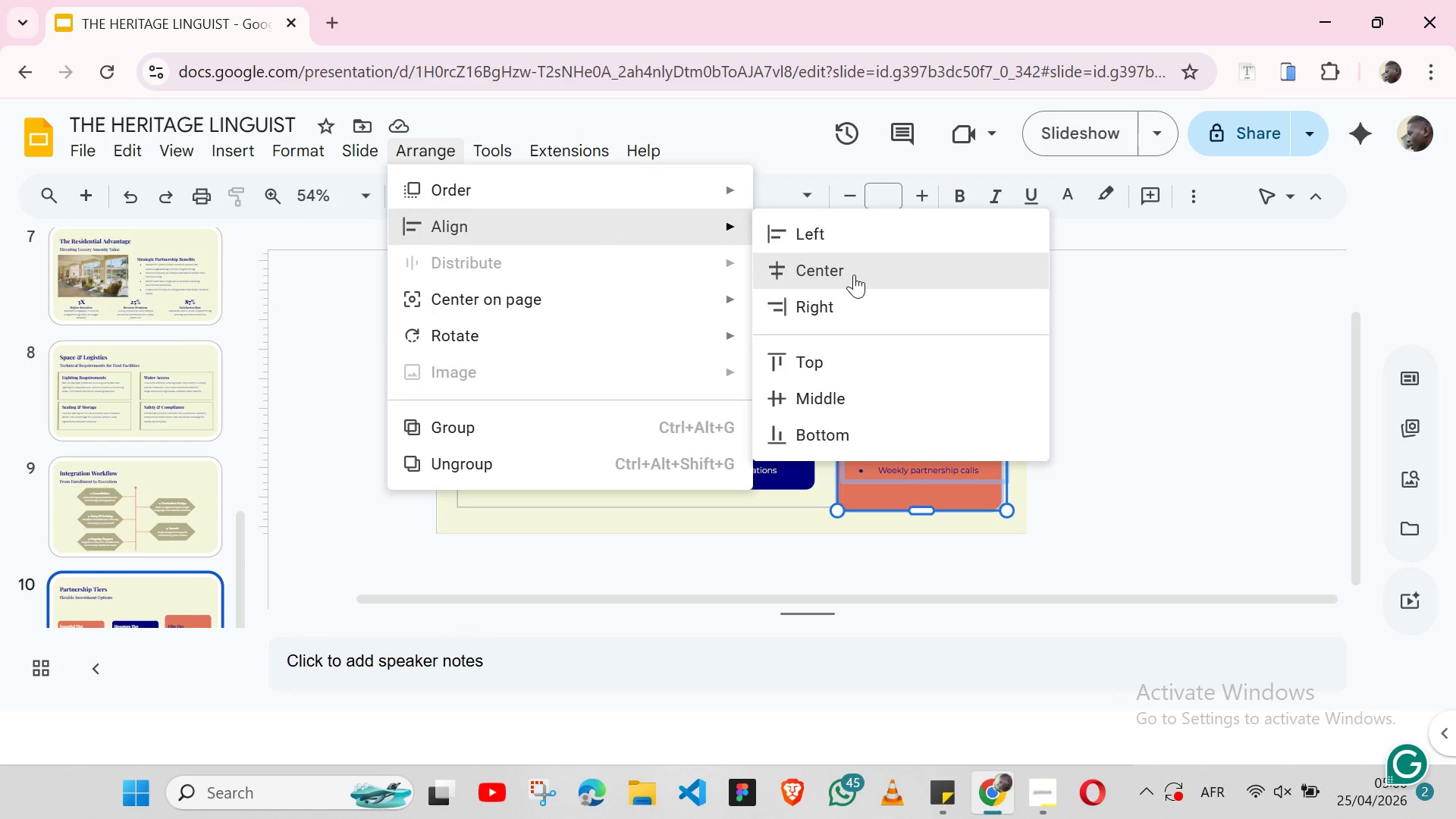 
left_click([854, 275])
 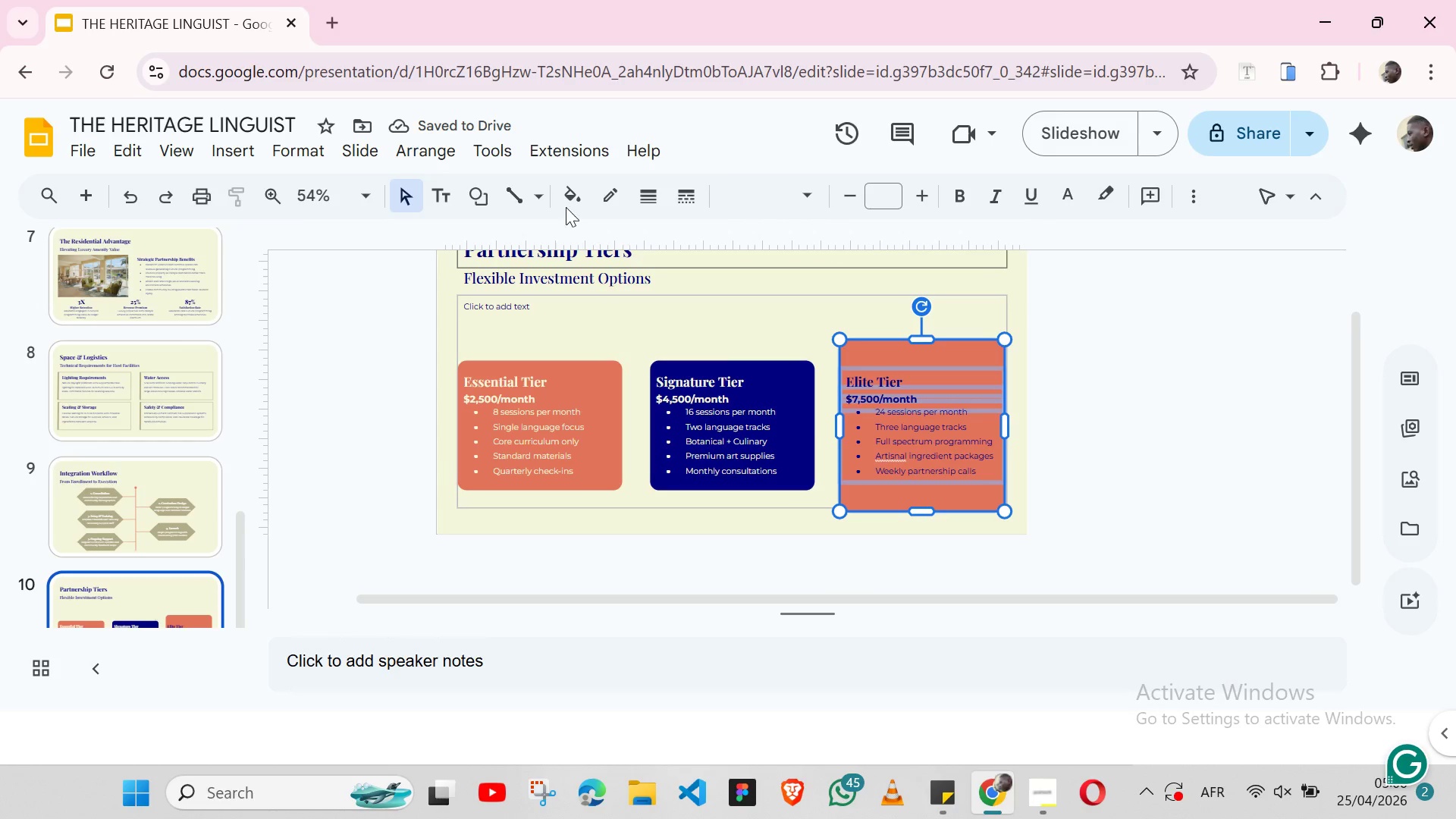 
left_click([431, 150])
 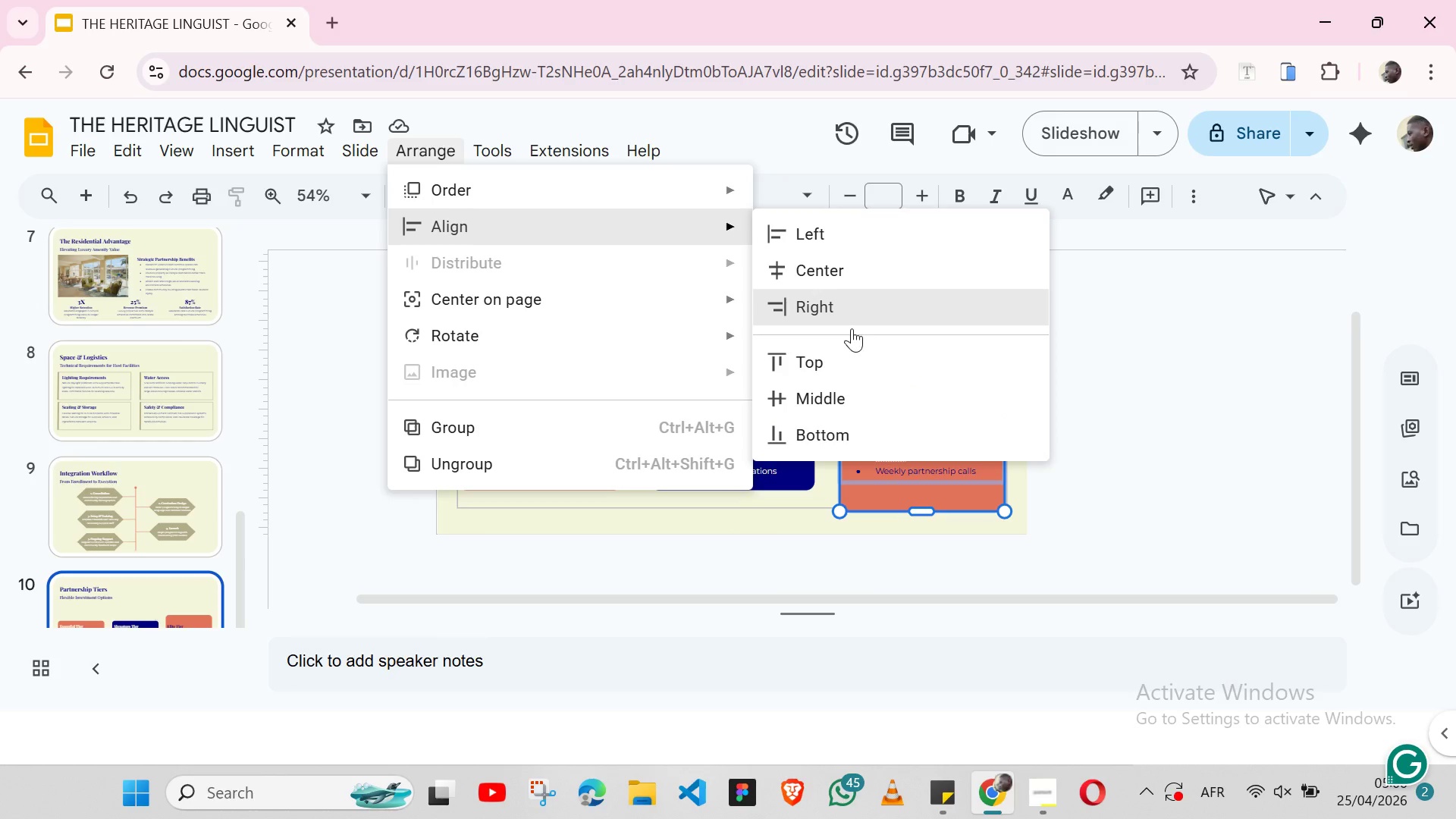 
left_click([847, 365])
 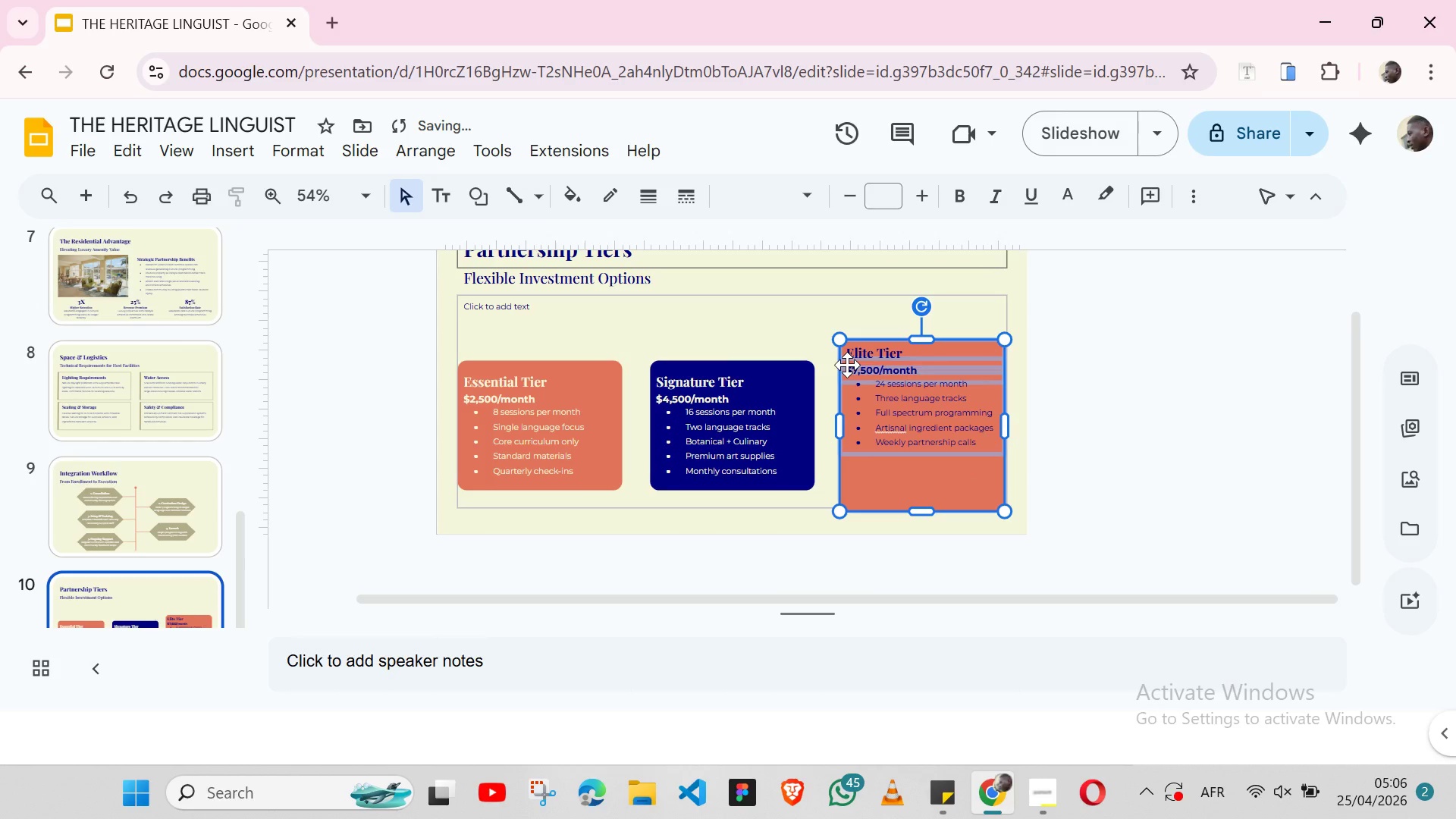 
key(Control+Z)
 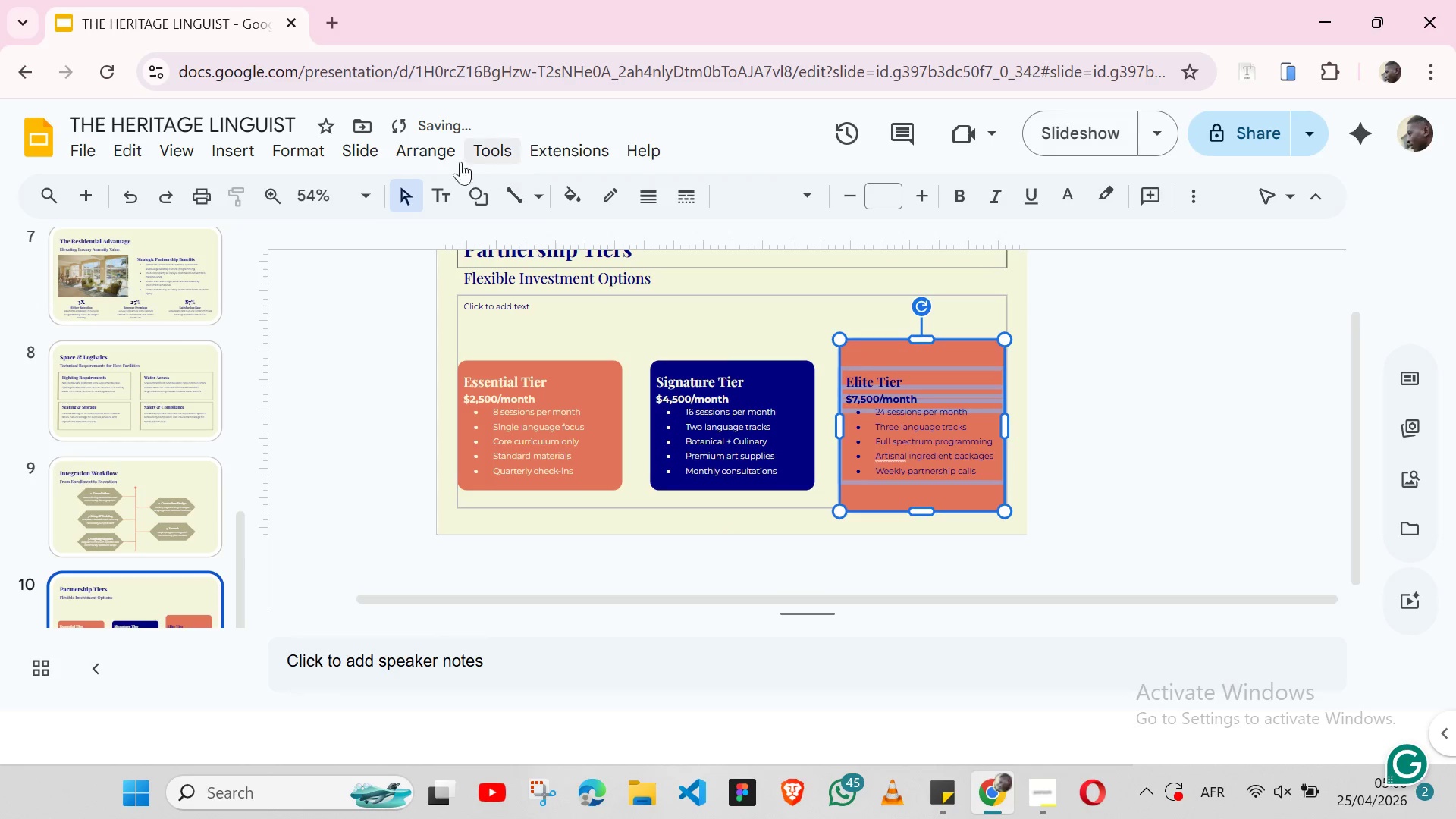 
left_click([440, 162])
 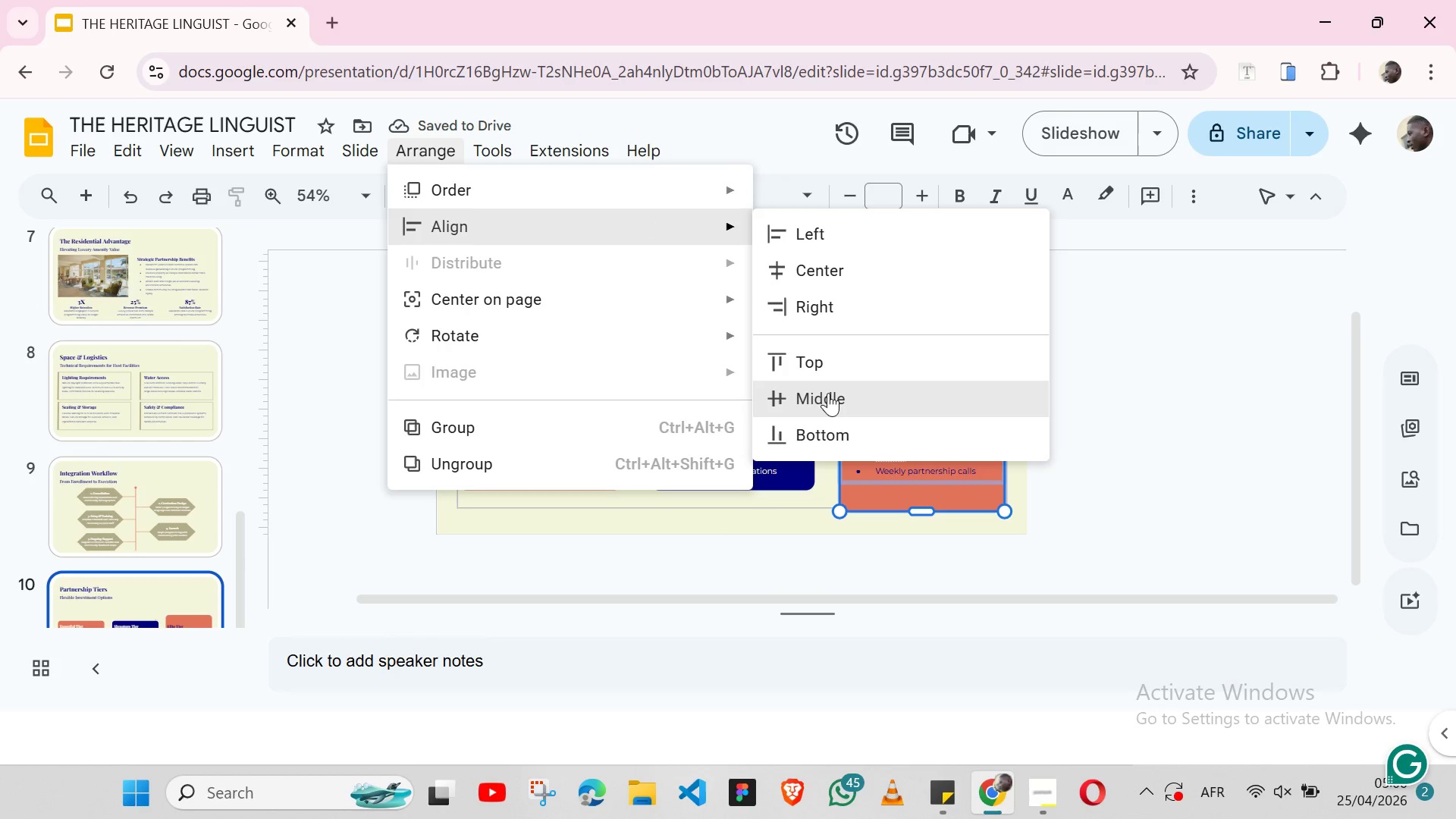 
left_click([828, 393])
 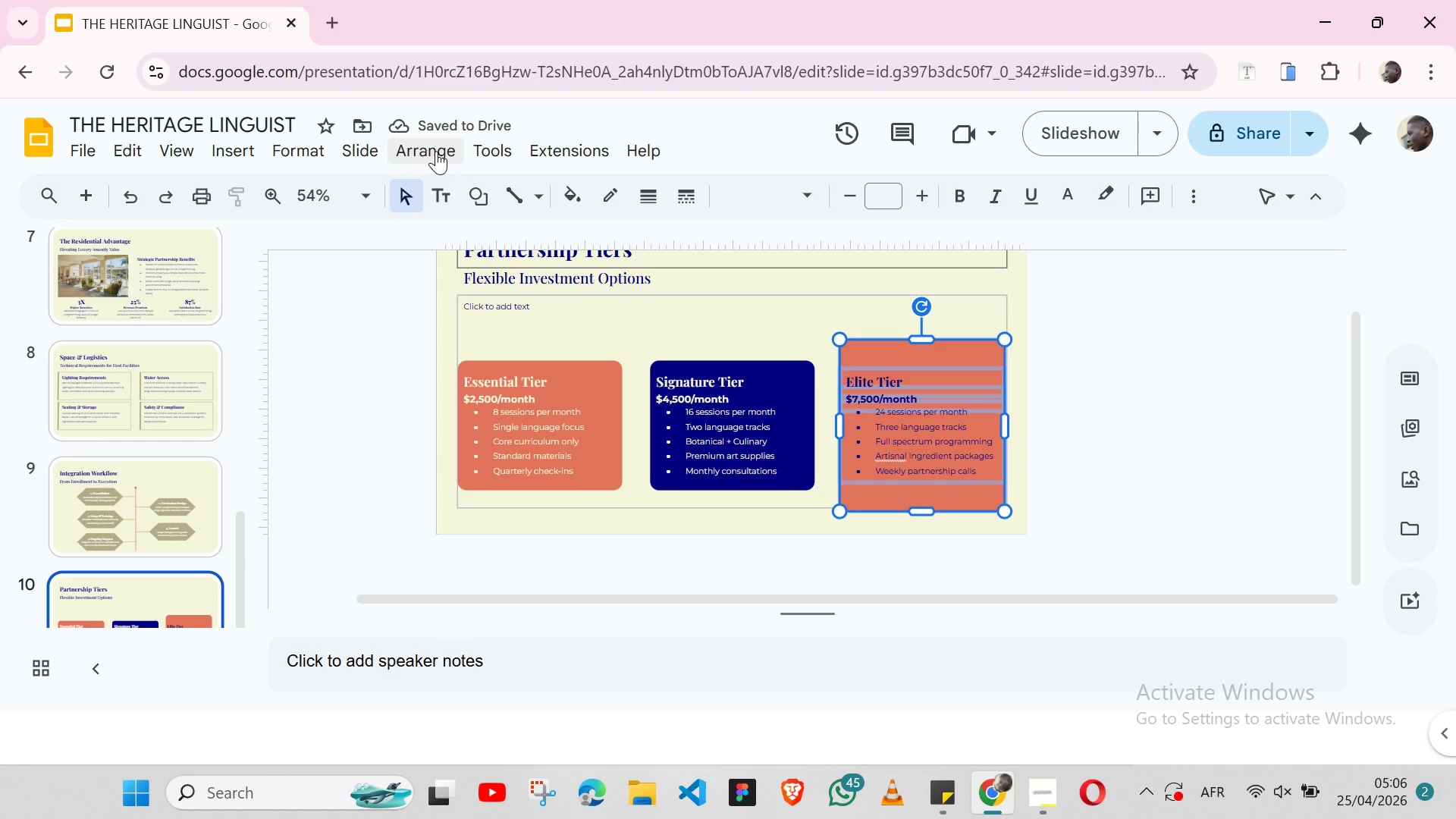 
left_click([1103, 434])
 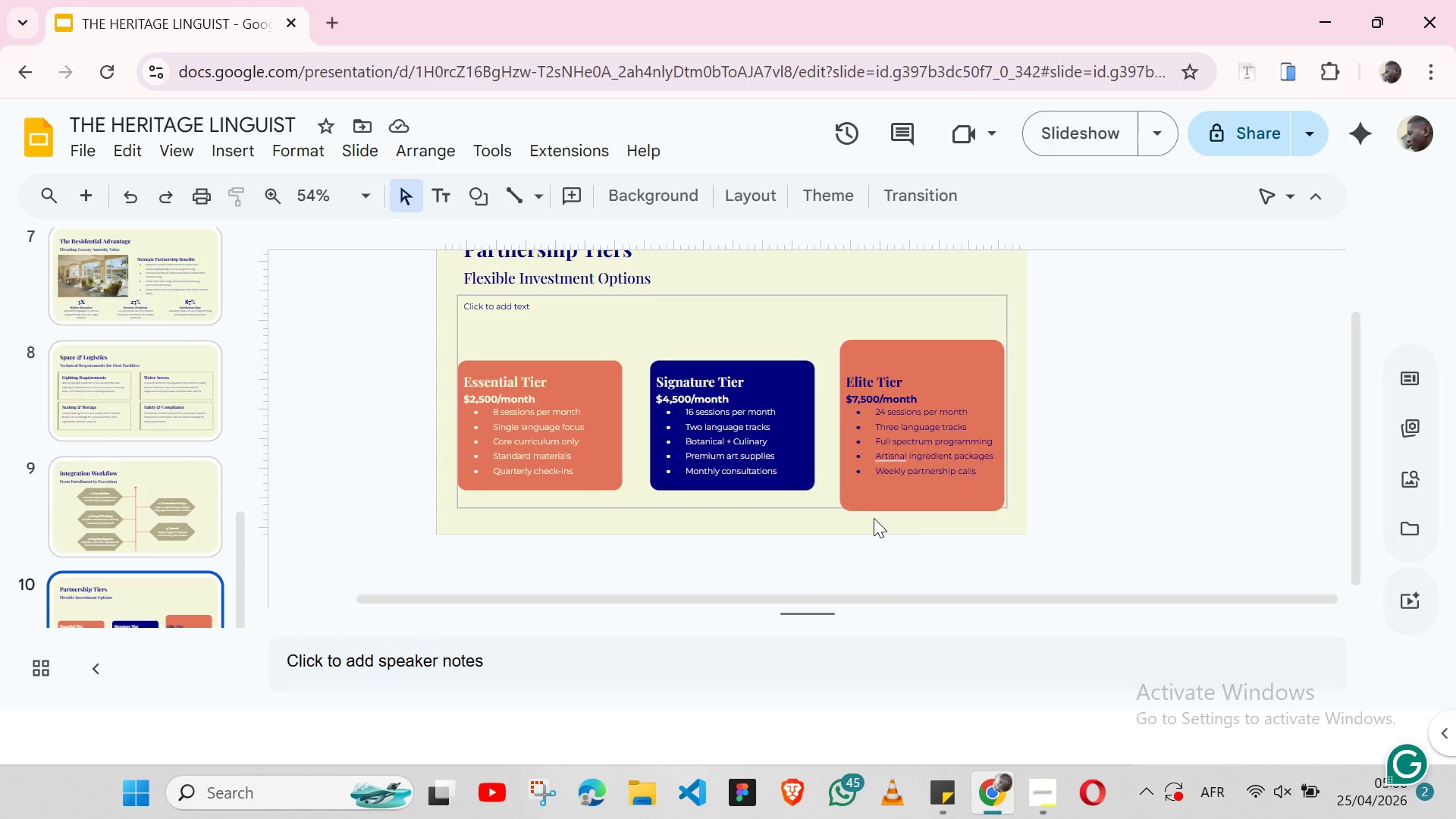 
left_click([864, 504])
 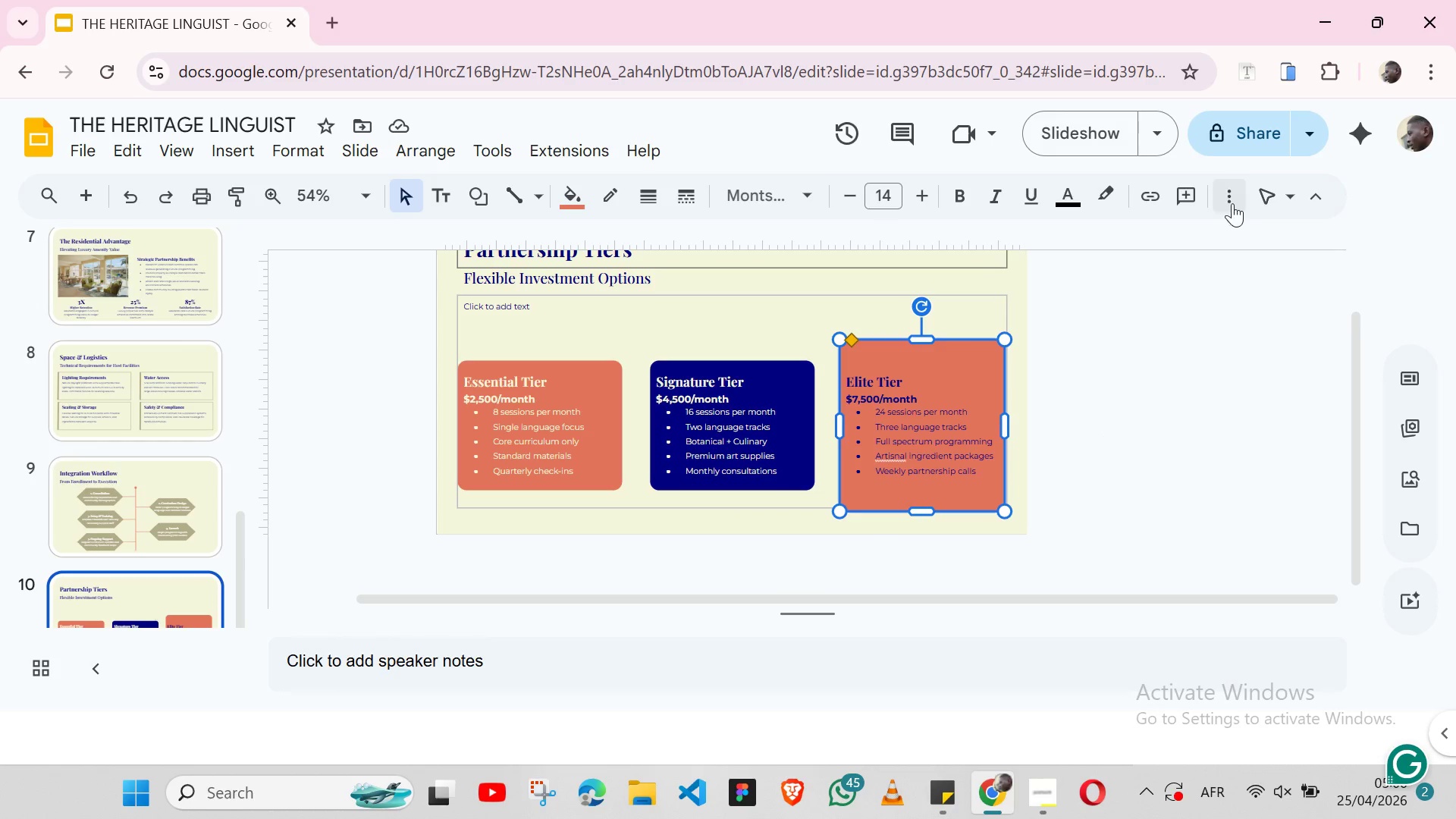 
left_click([1241, 203])
 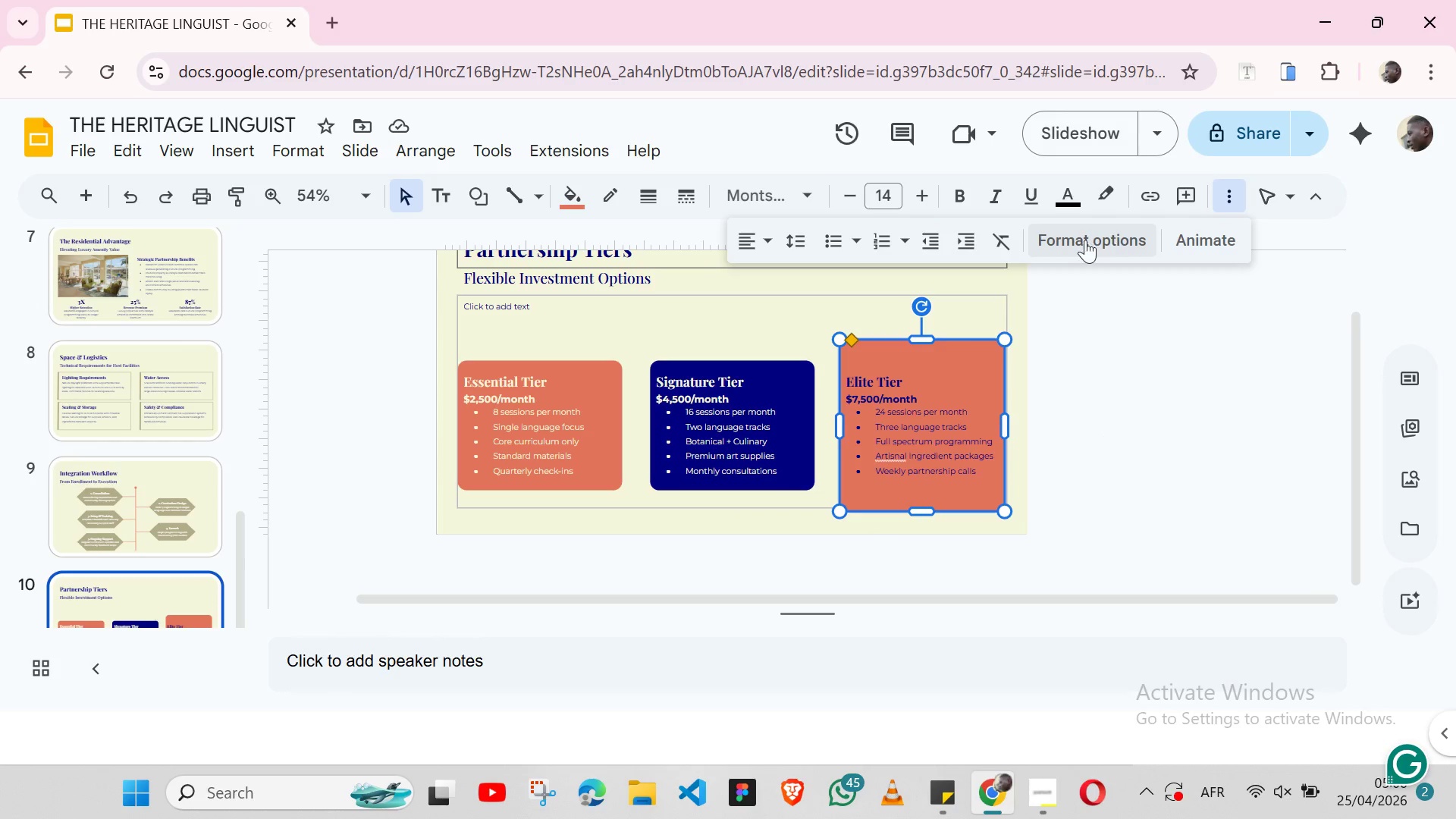 
left_click([1085, 240])
 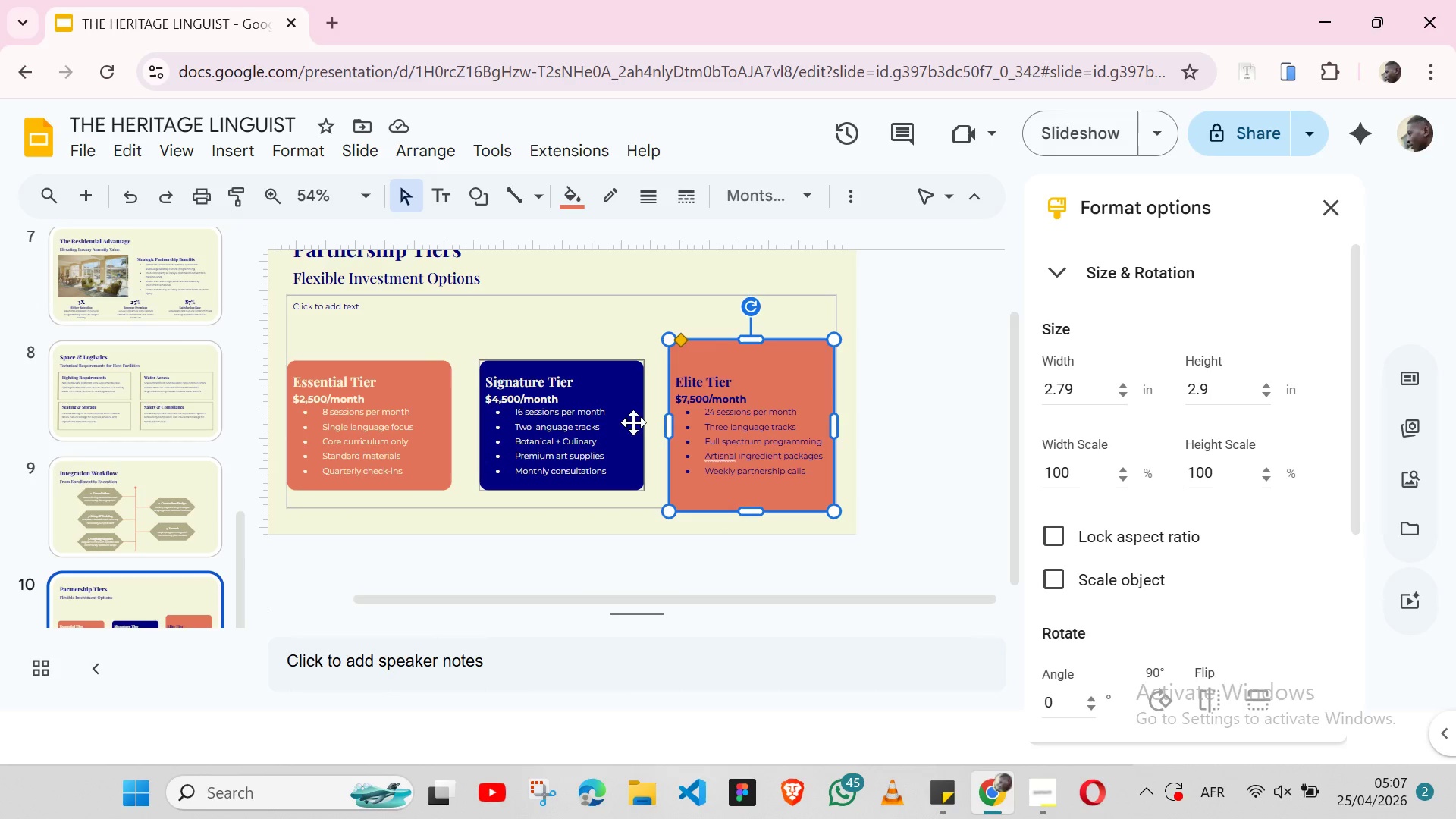 
left_click([627, 363])
 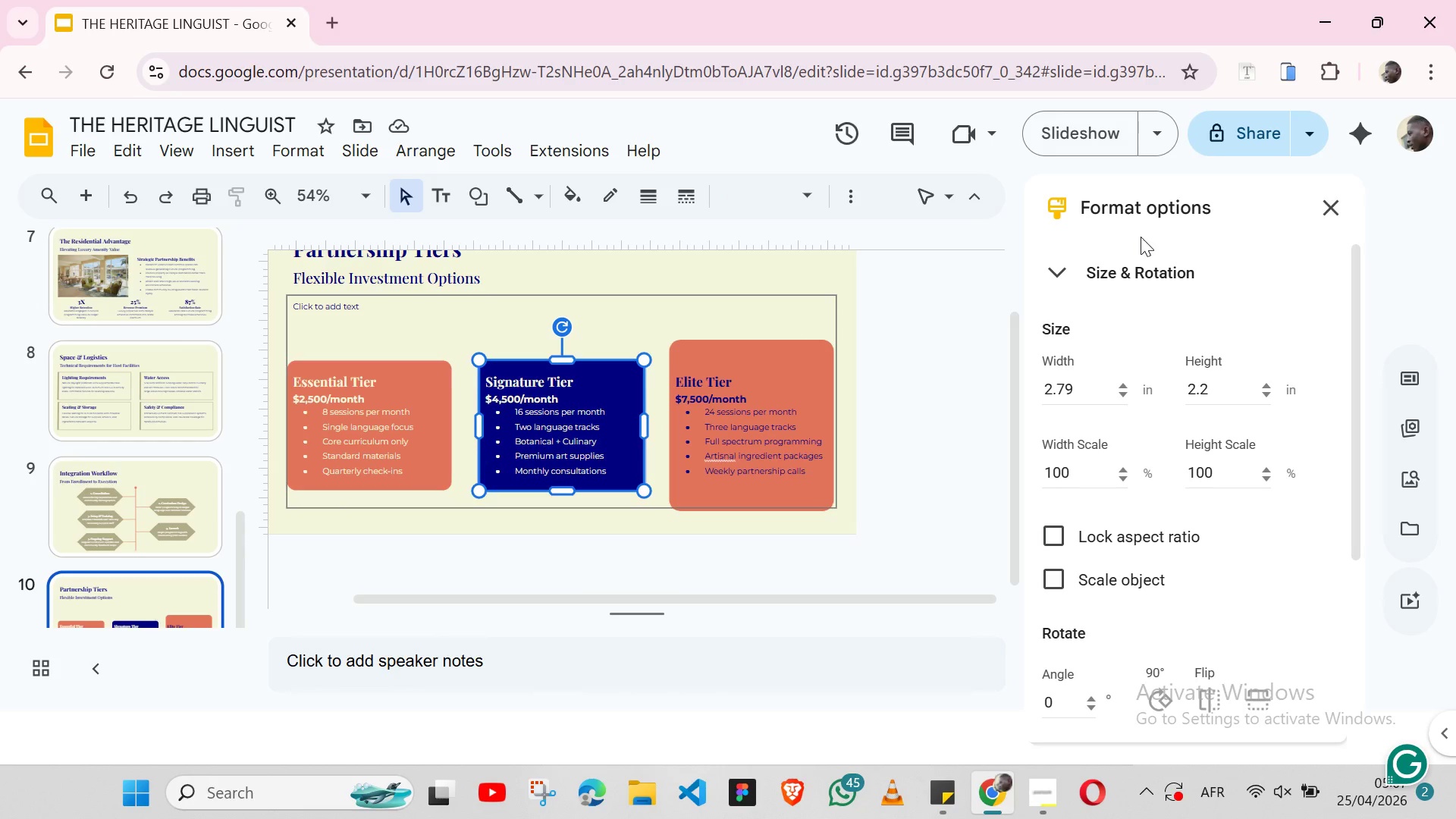 
left_click([1323, 209])
 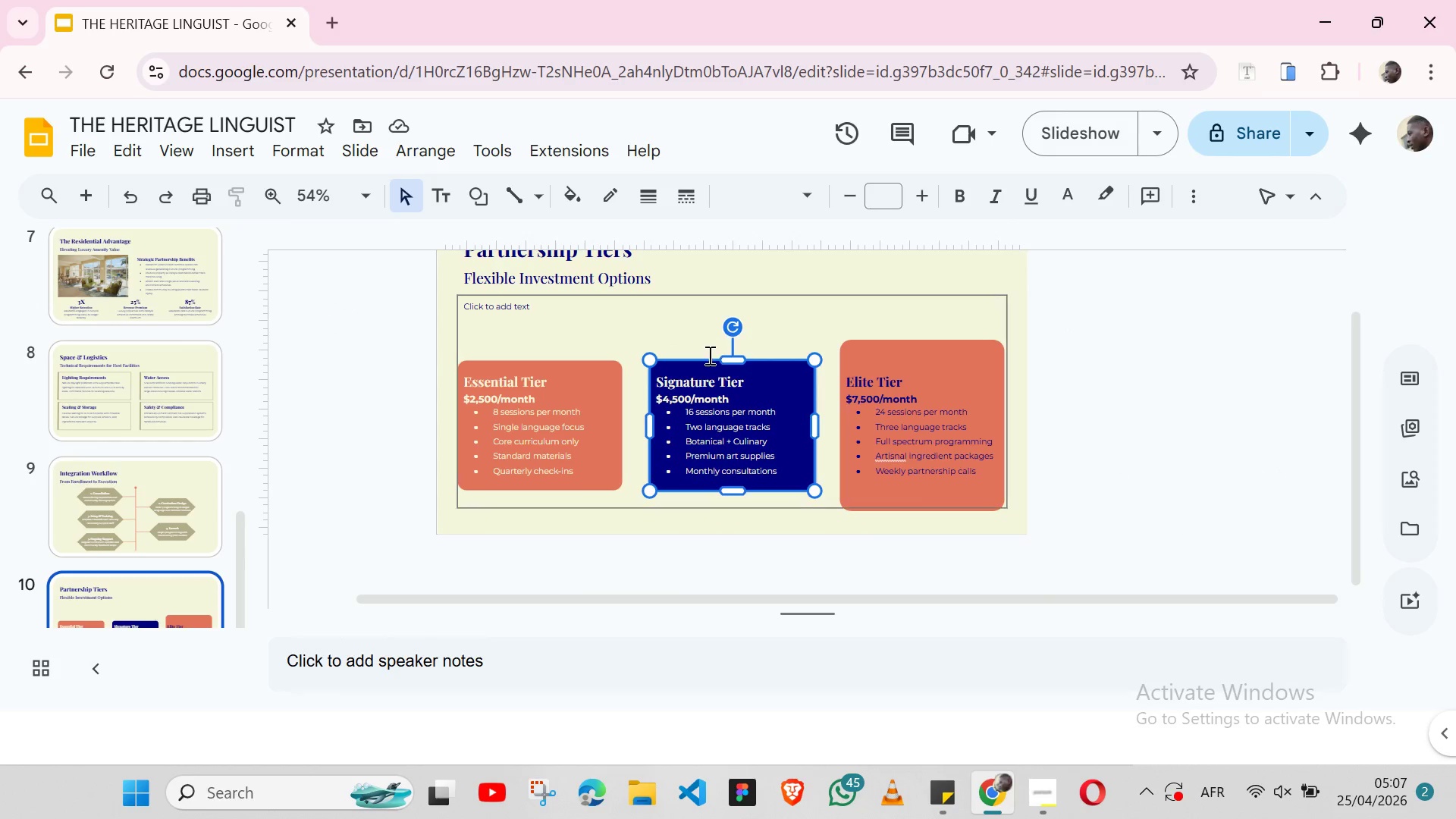 
left_click([705, 356])
 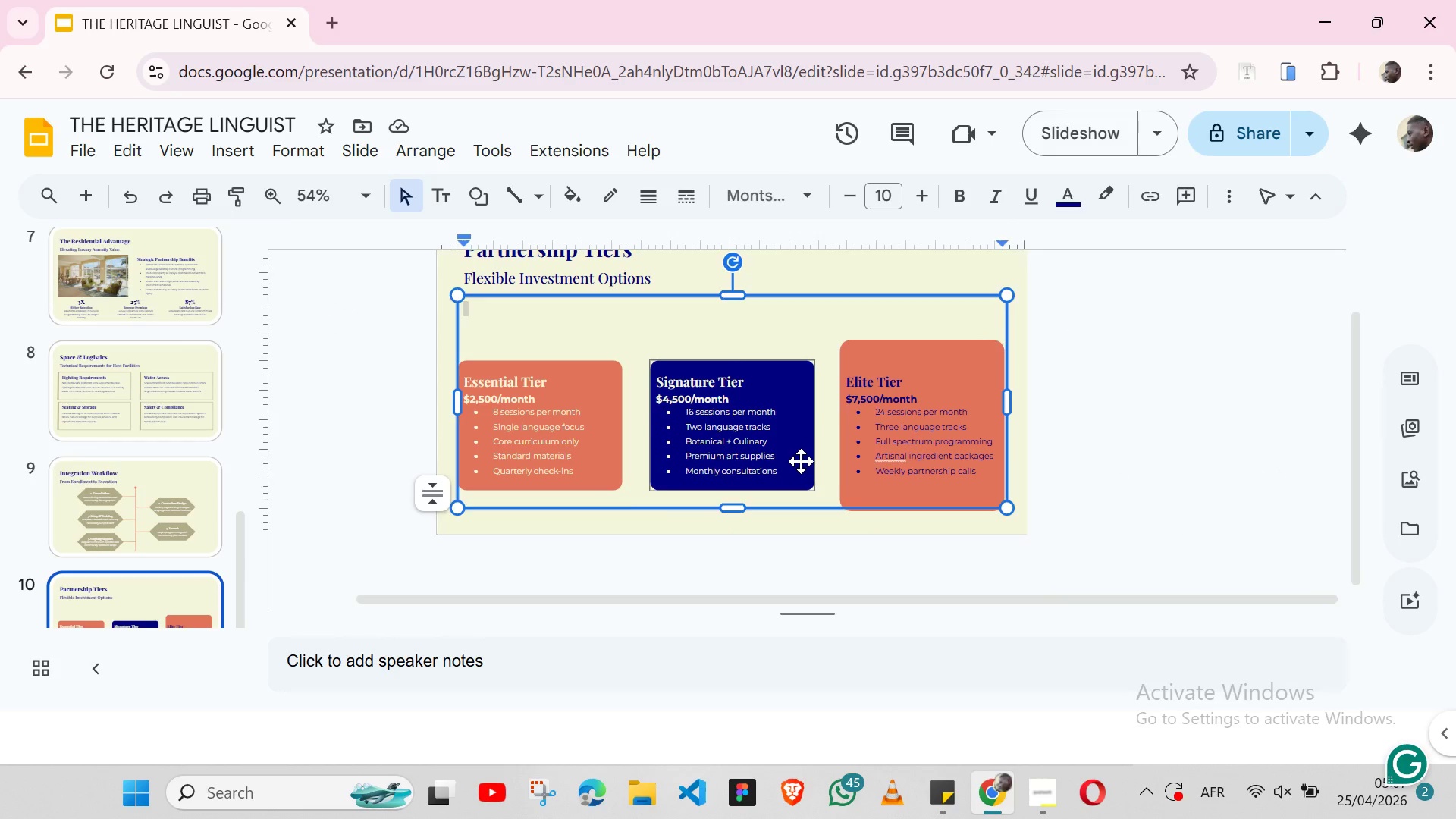 
double_click([801, 461])
 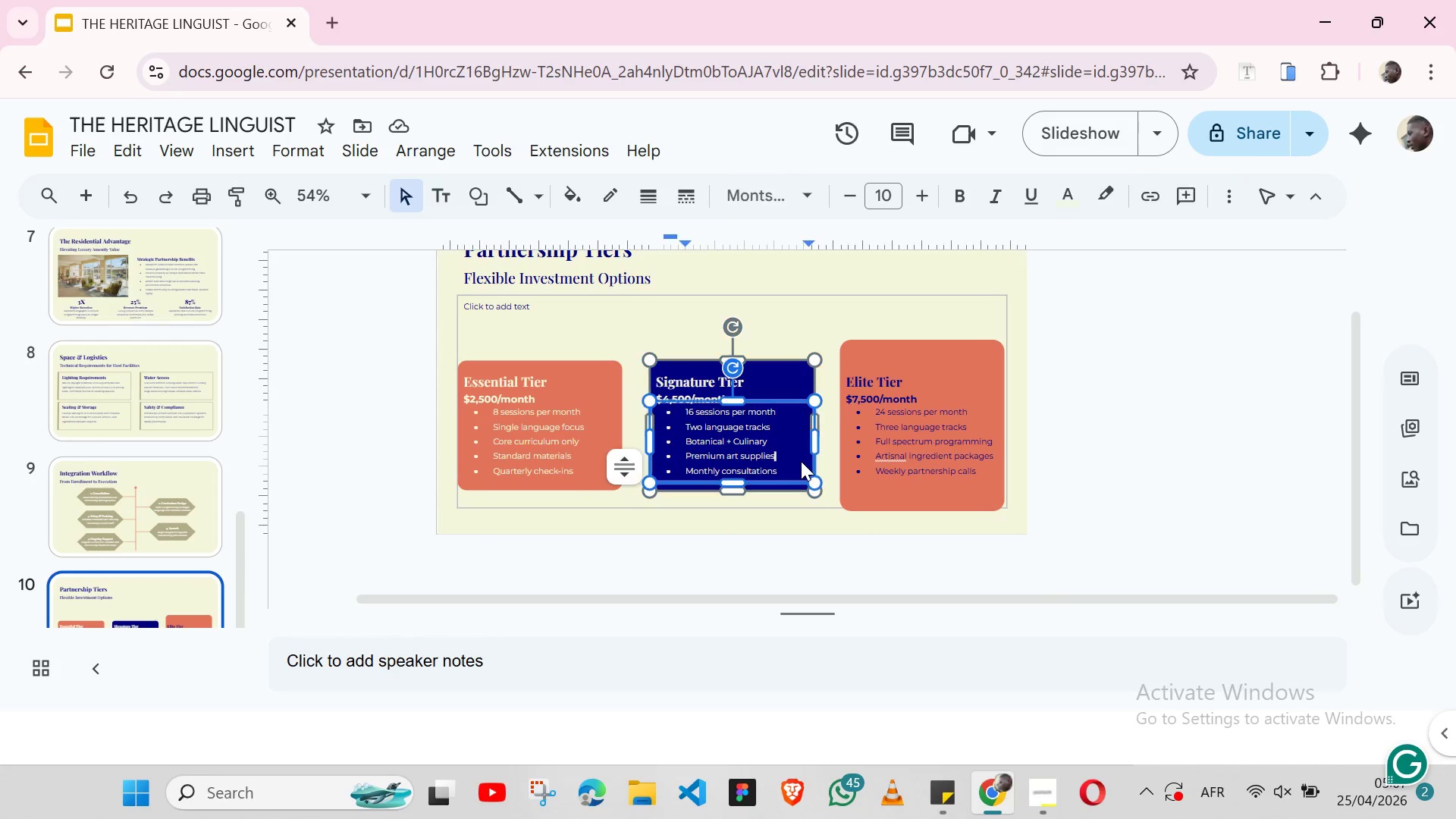 
triple_click([801, 461])
 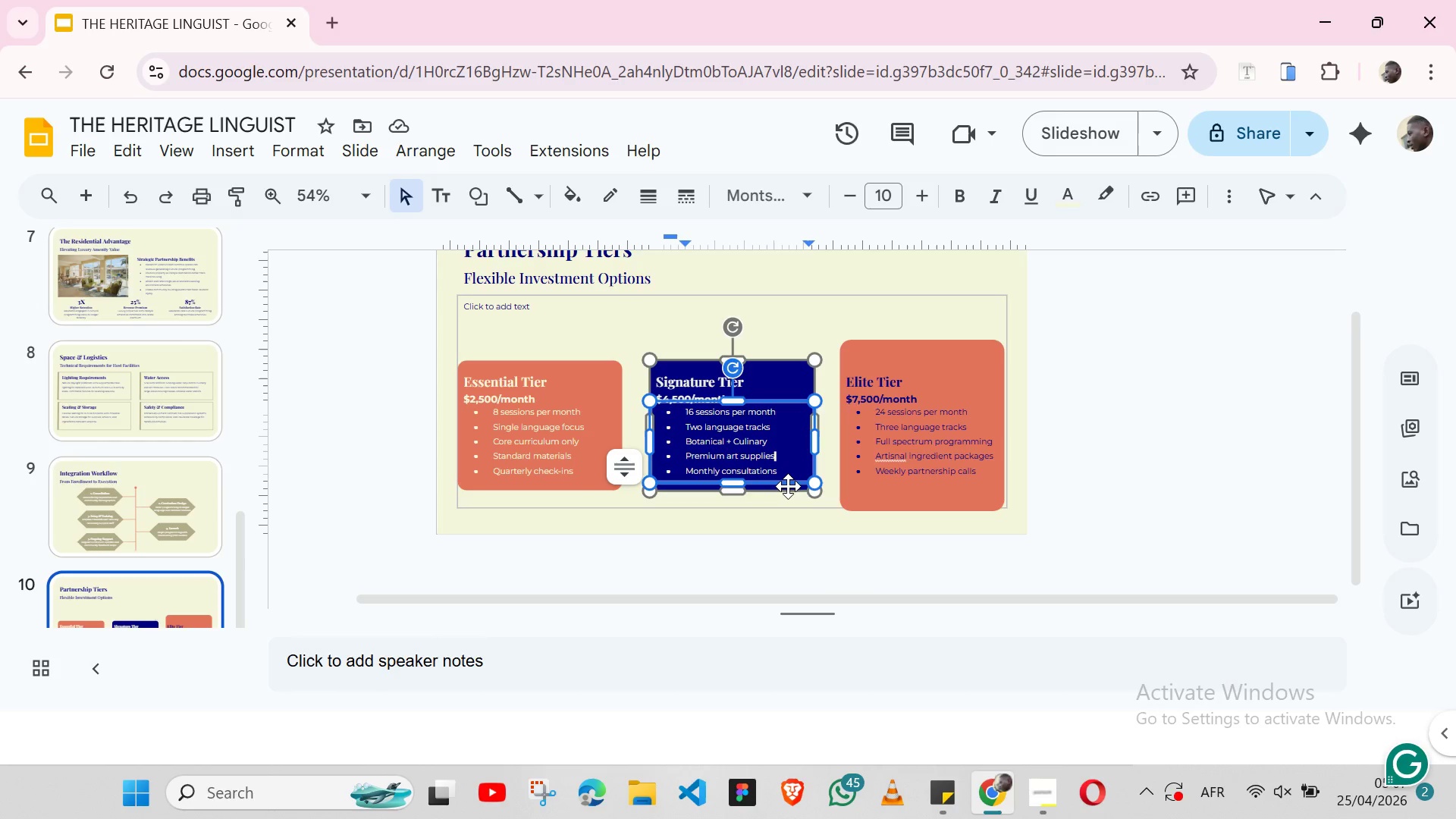 
left_click([788, 486])
 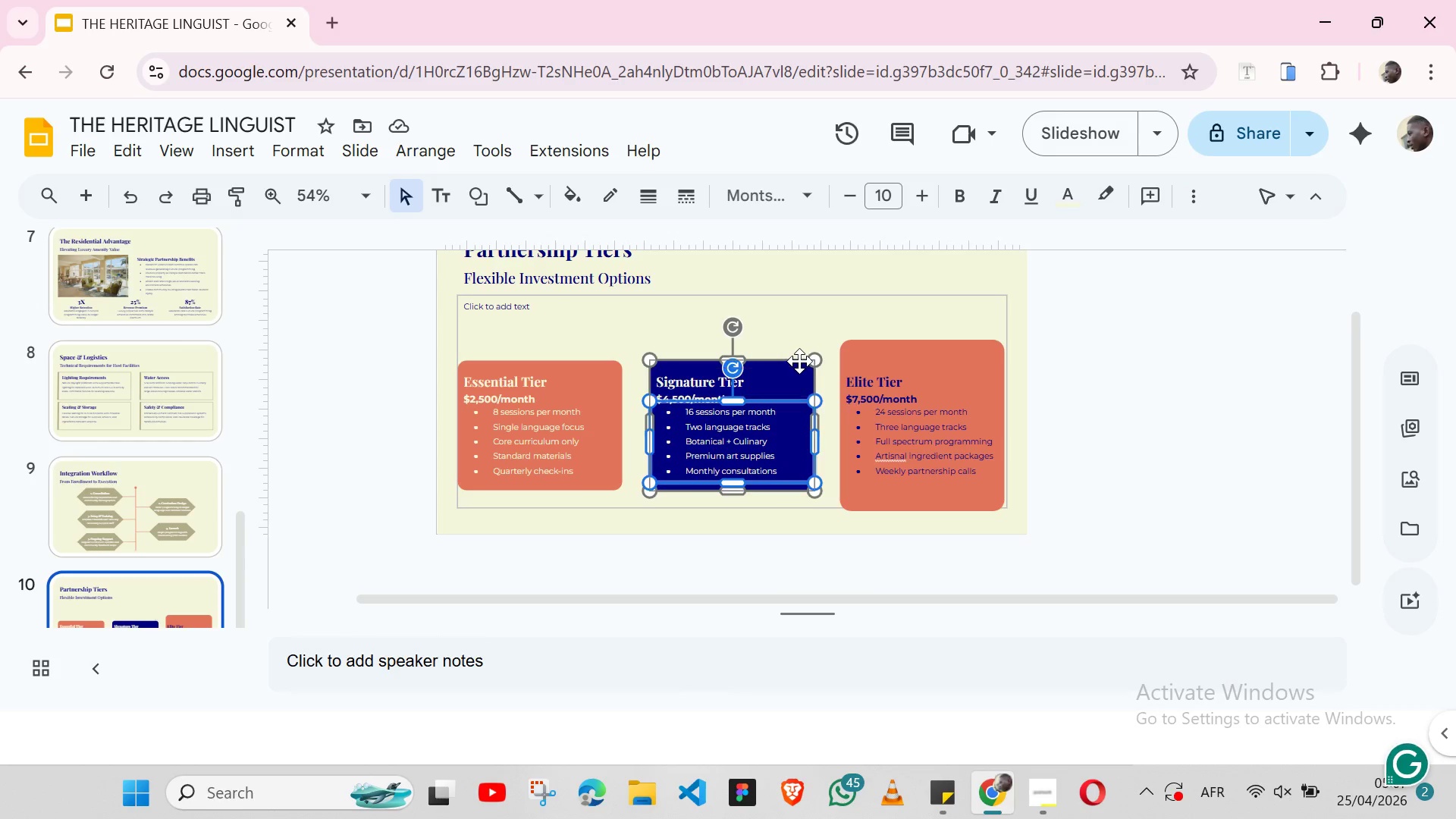 
left_click([797, 360])
 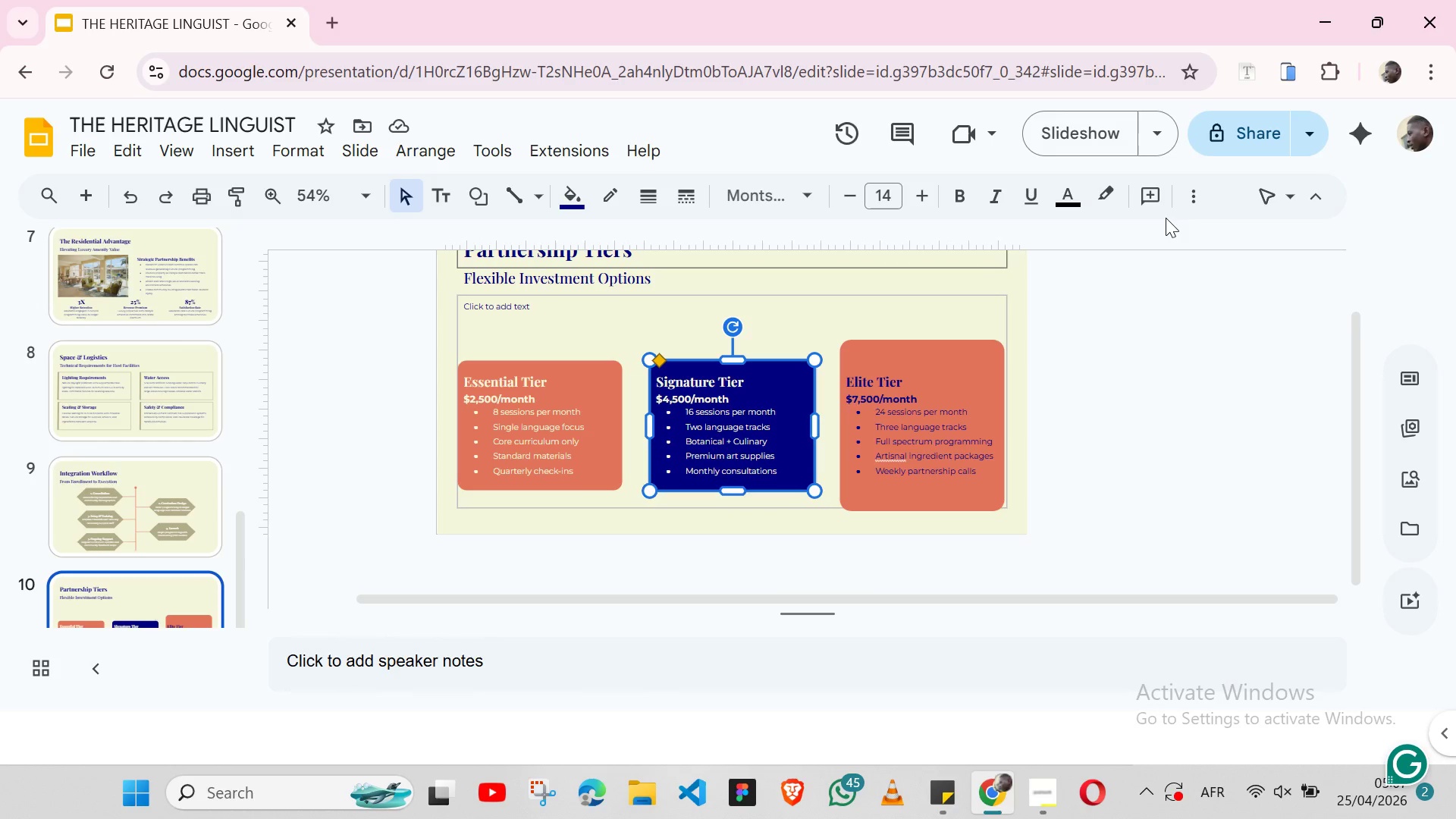 
left_click([1188, 206])
 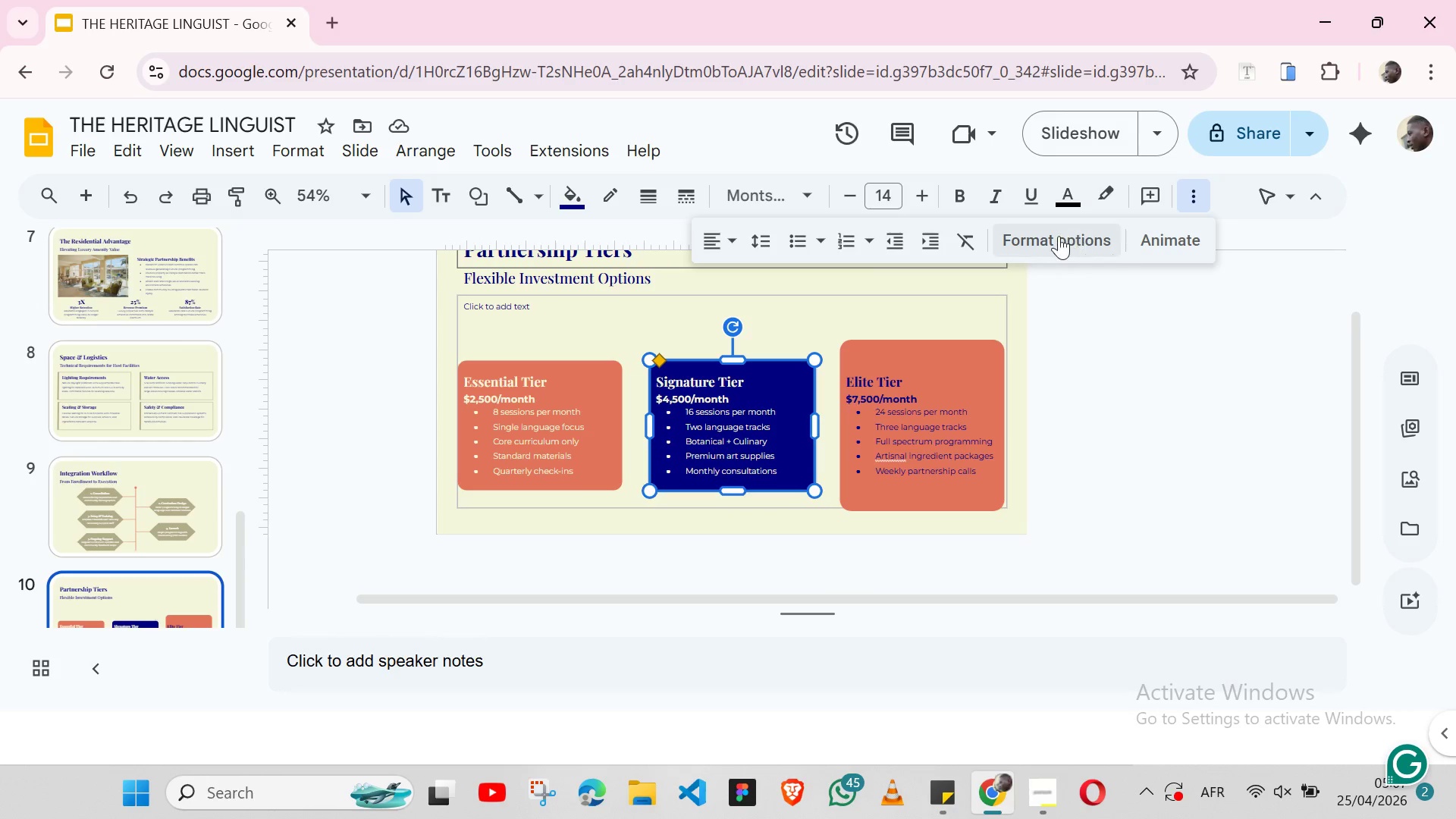 
left_click([1058, 236])
 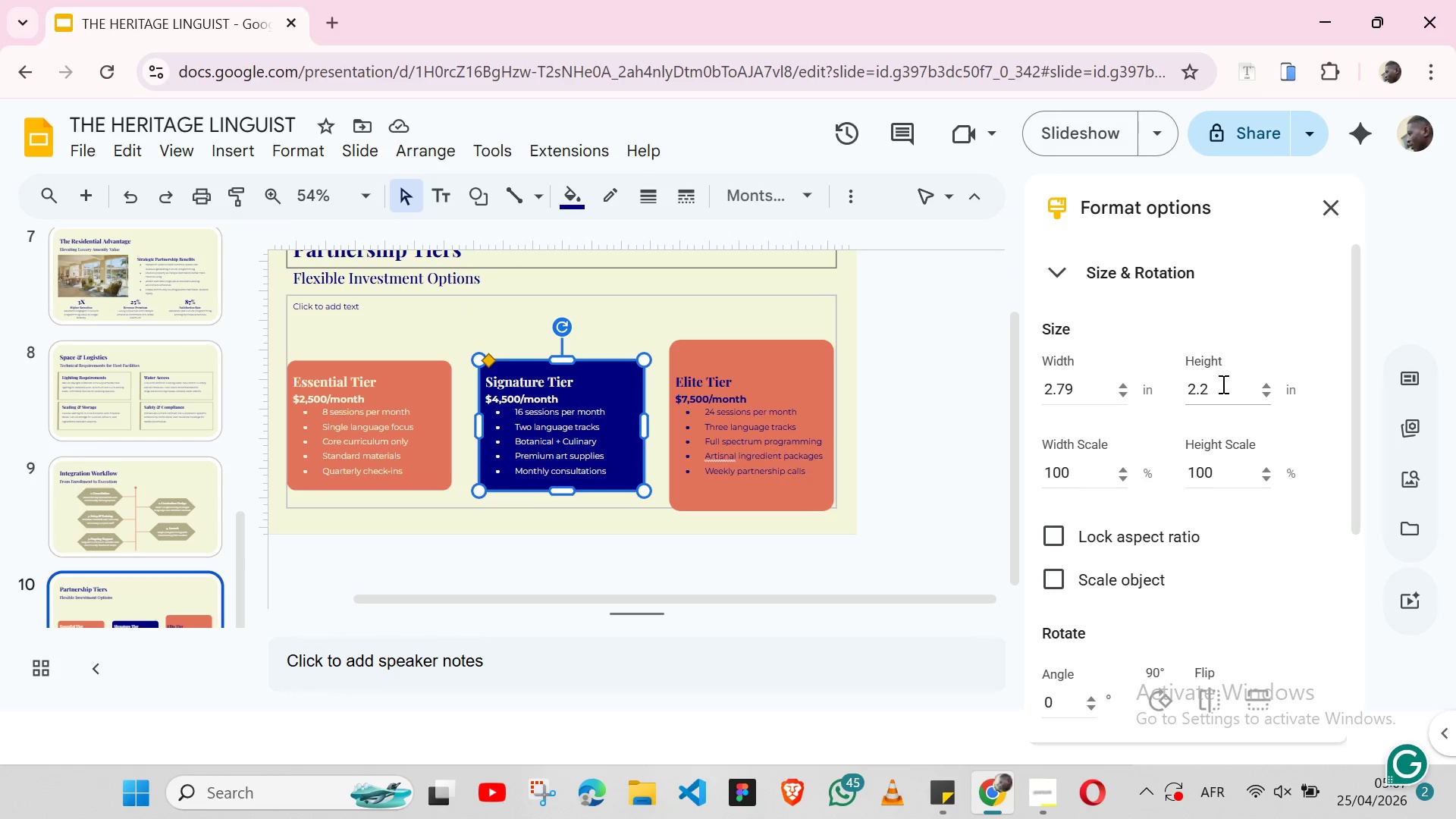 
left_click([1222, 384])
 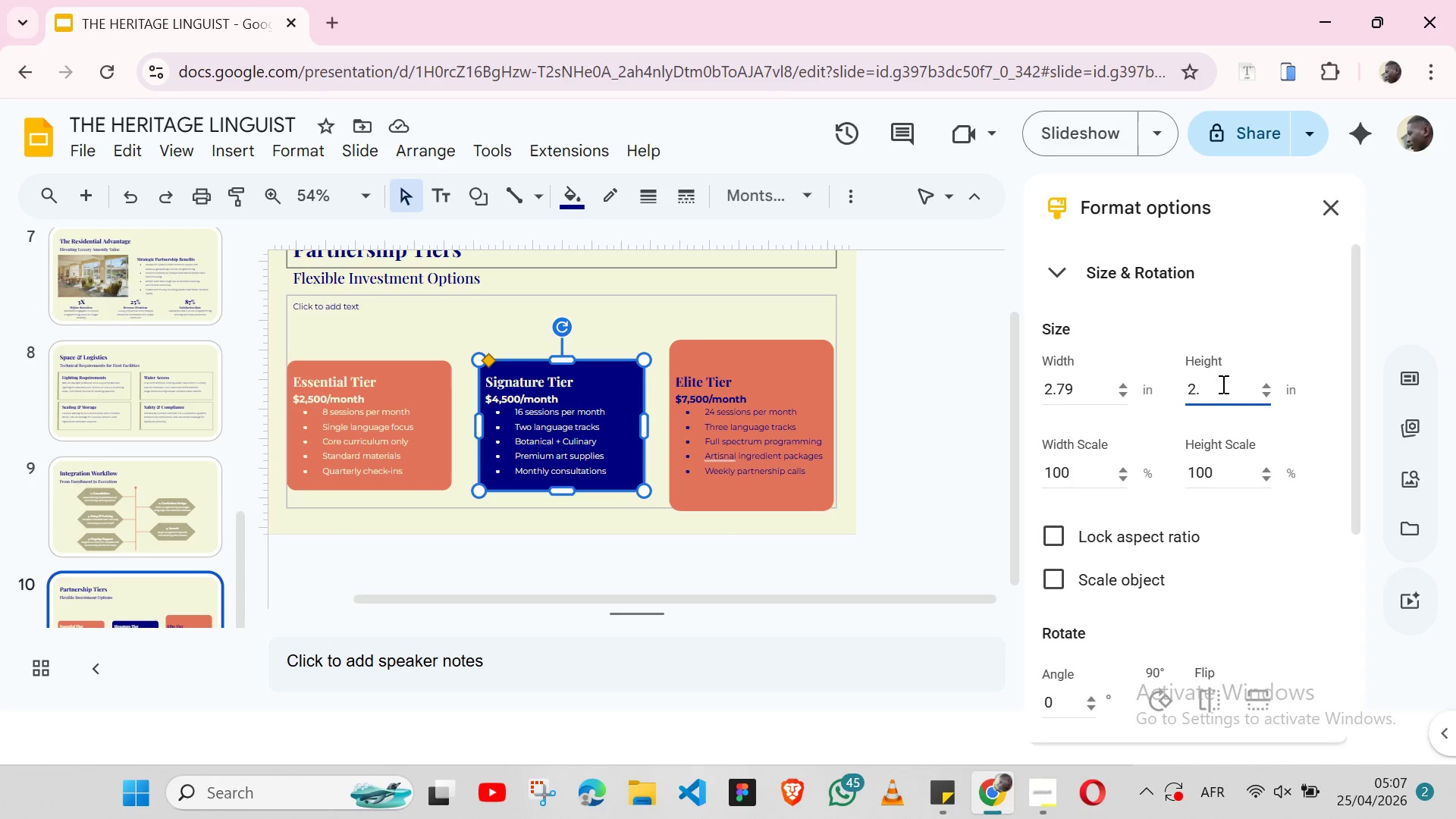 
key(Backspace)
 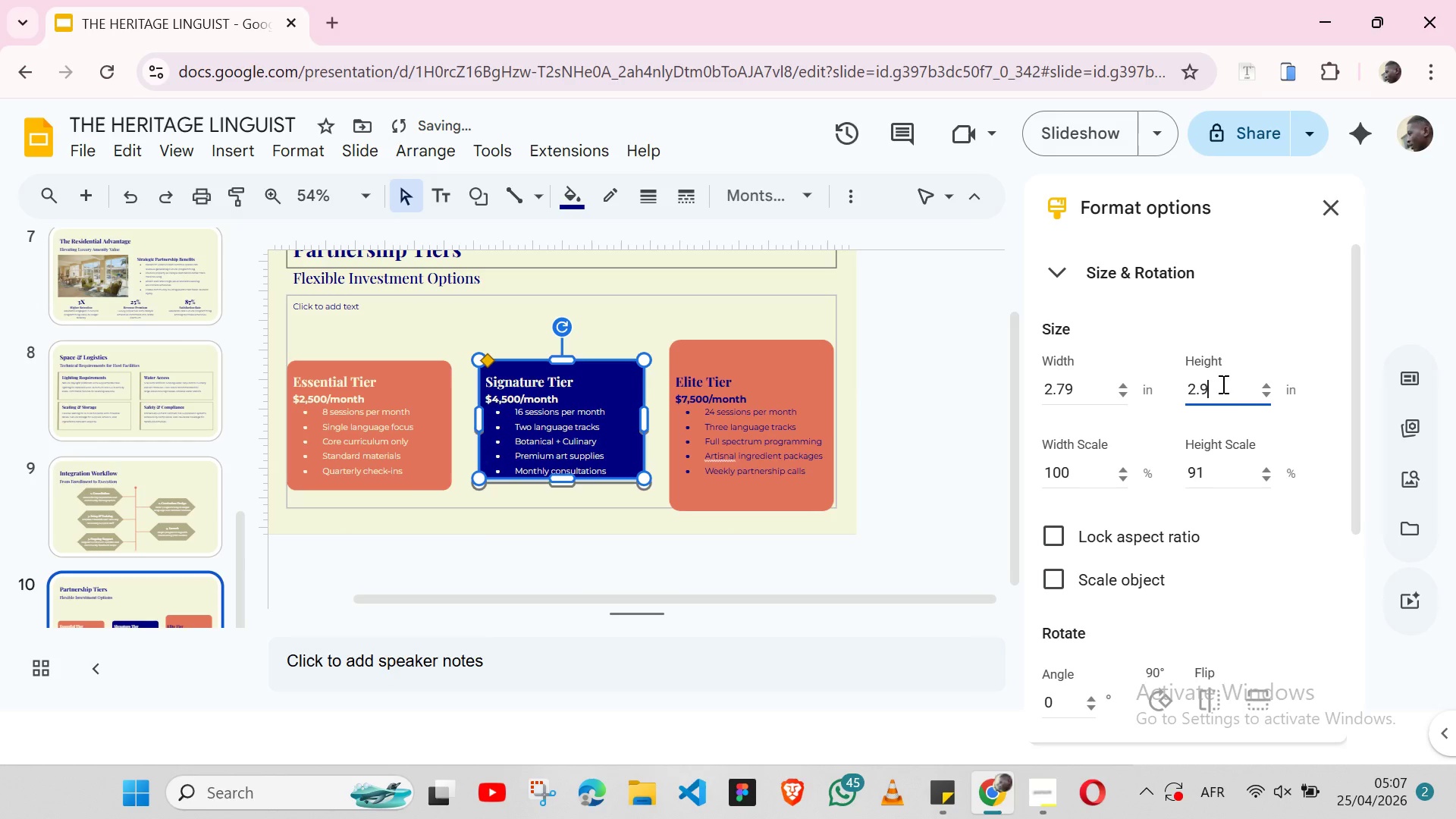 
key(9)
 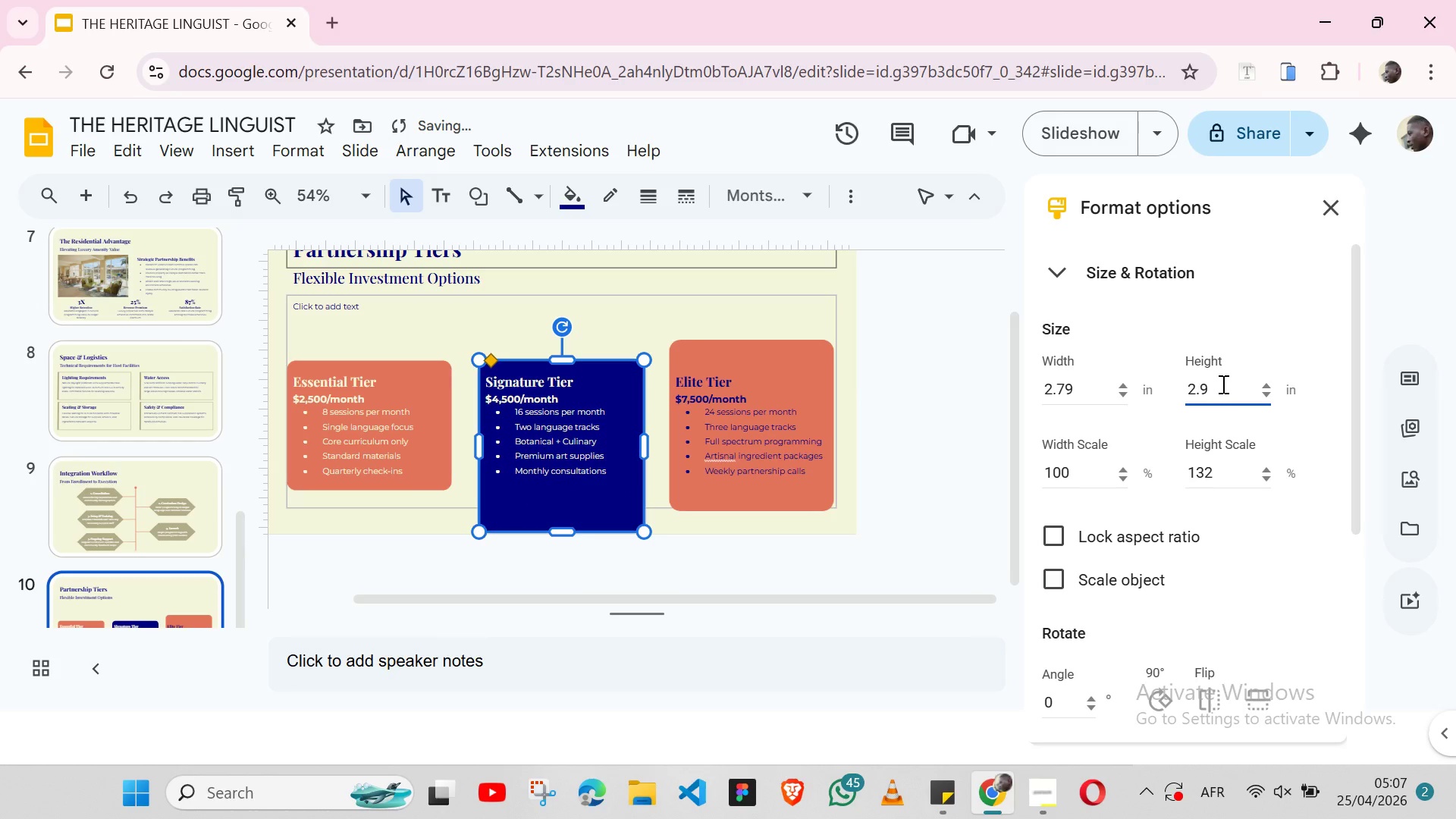 
key(Enter)
 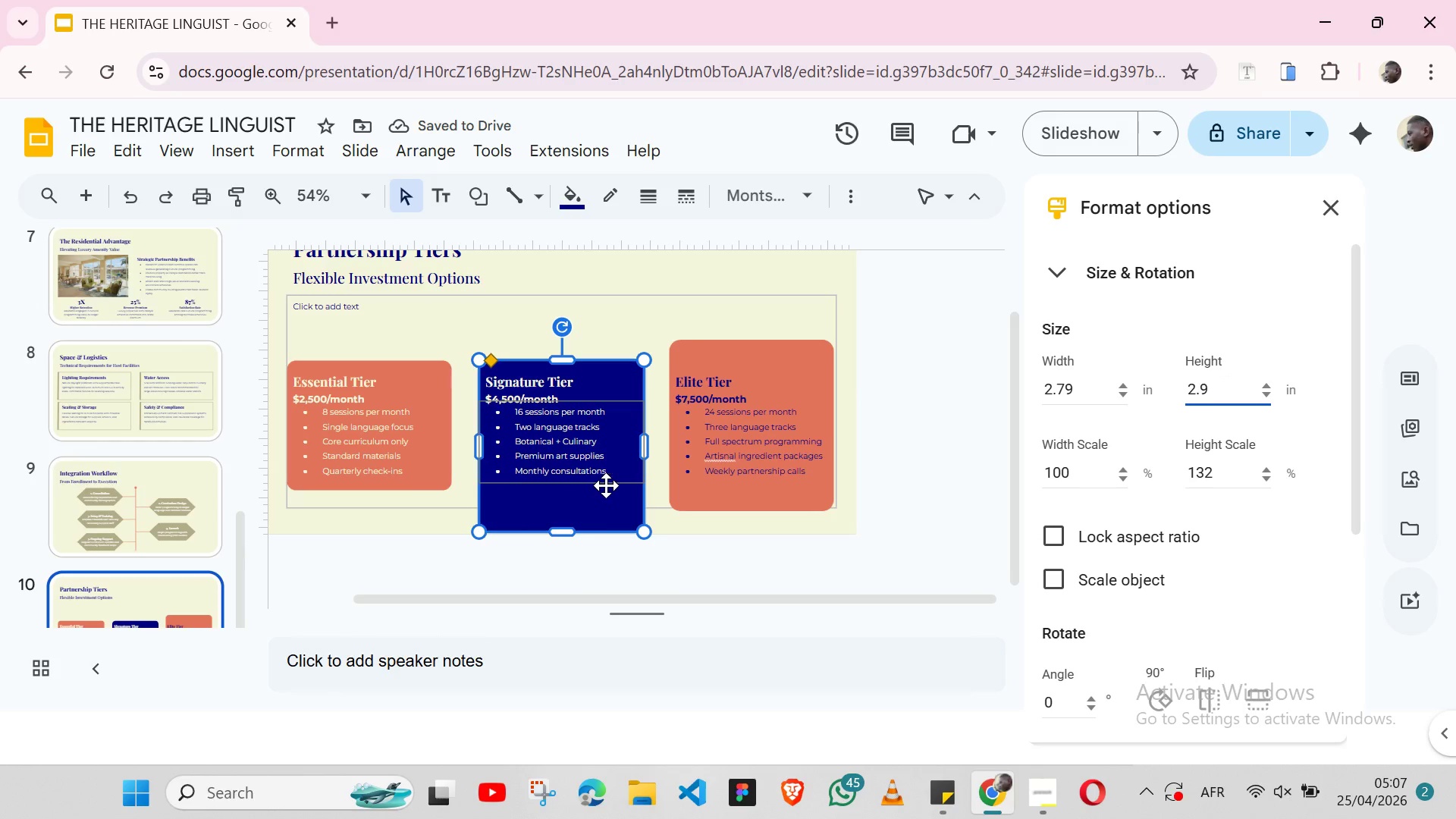 
wait(6.17)
 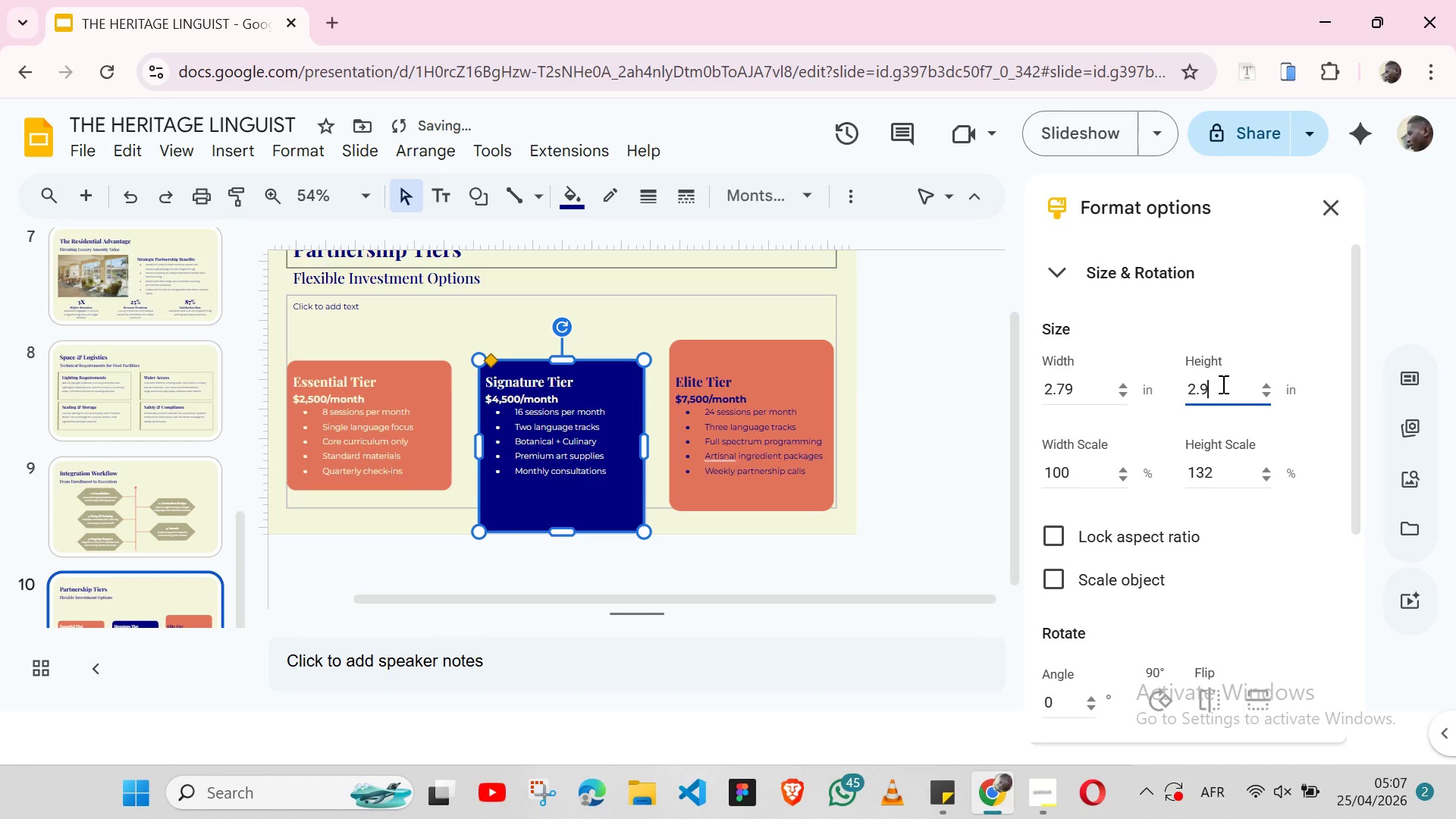 
key(Control+Z)
 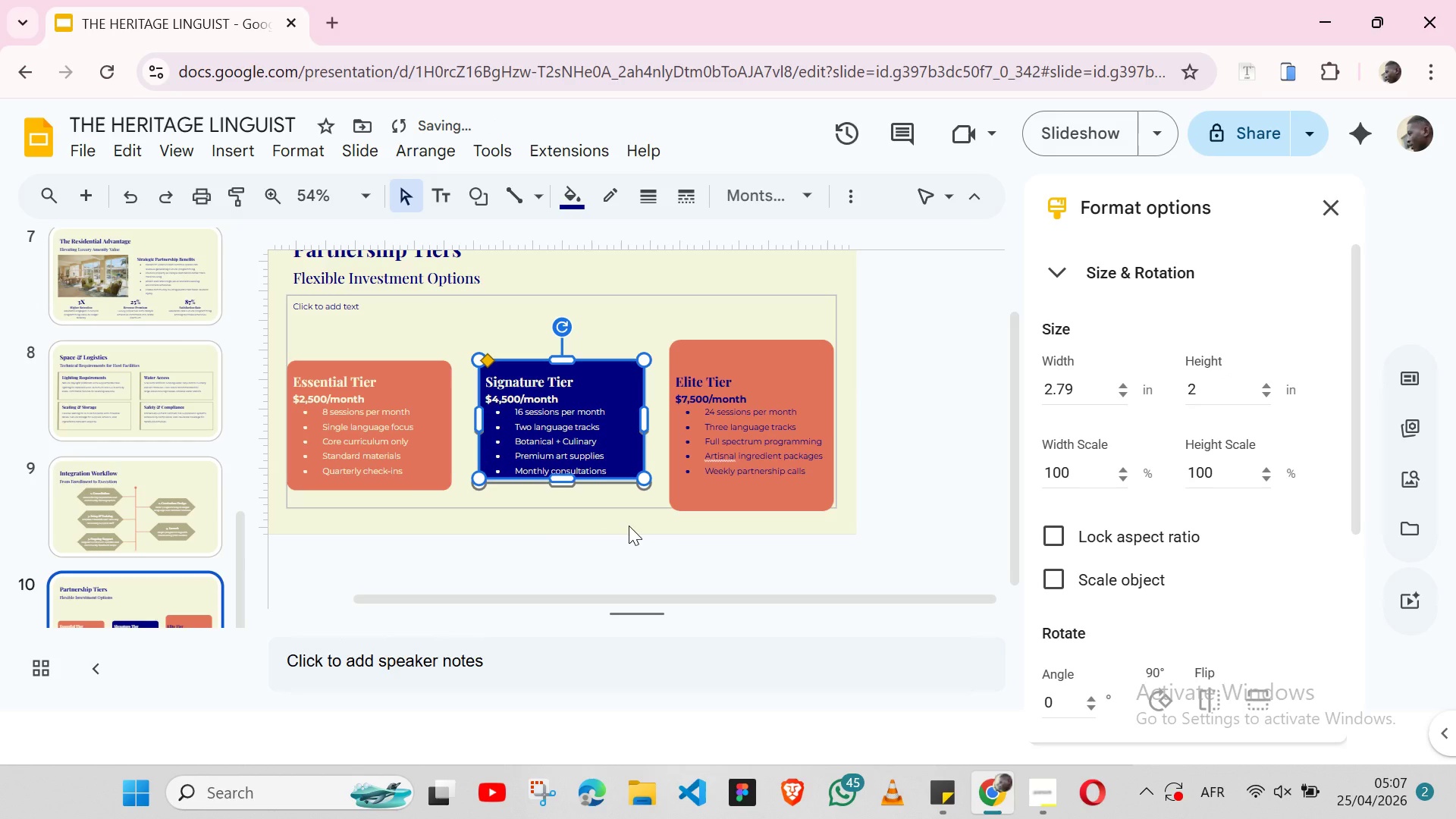 
left_click([629, 526])
 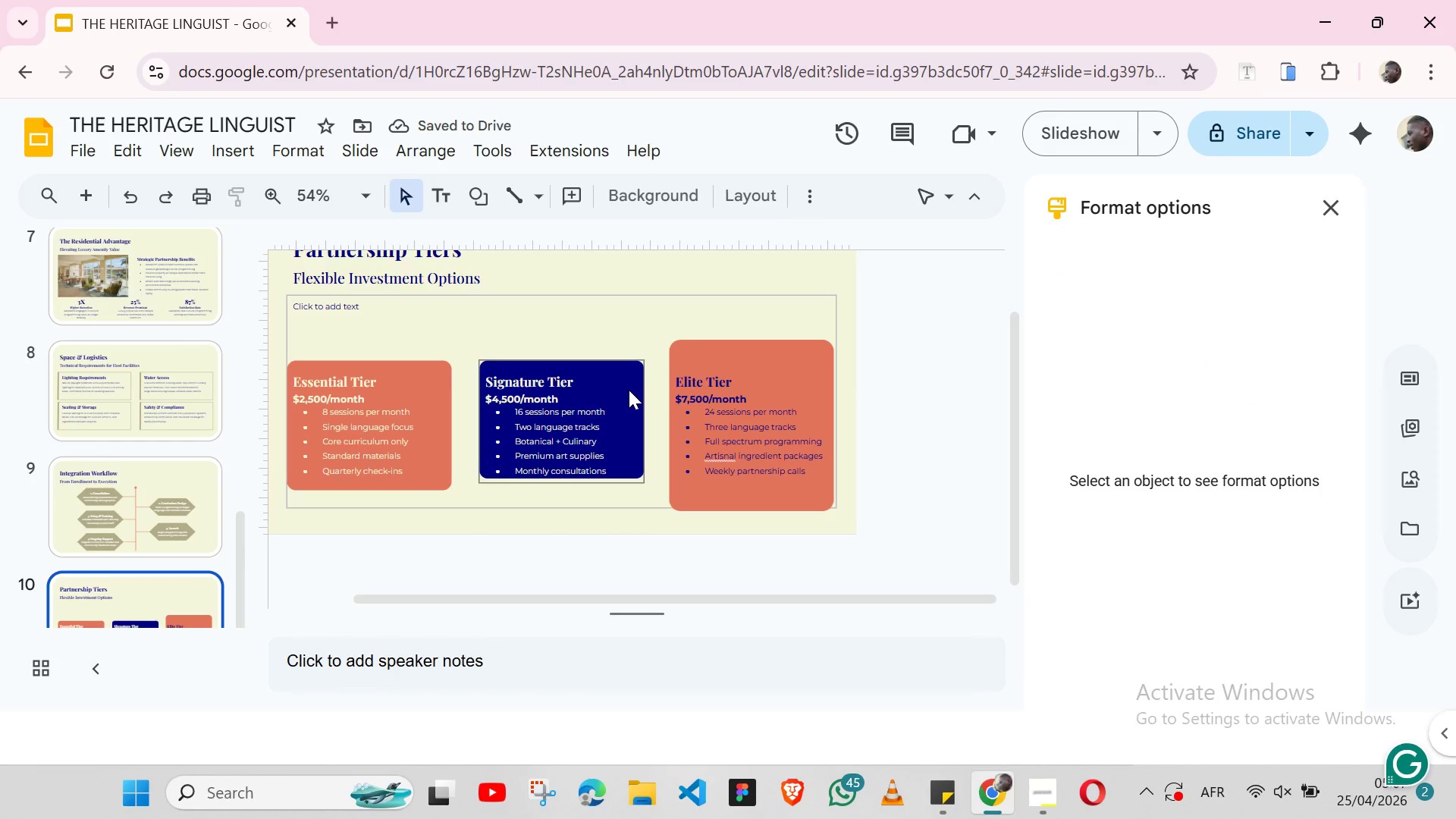 
left_click([629, 390])
 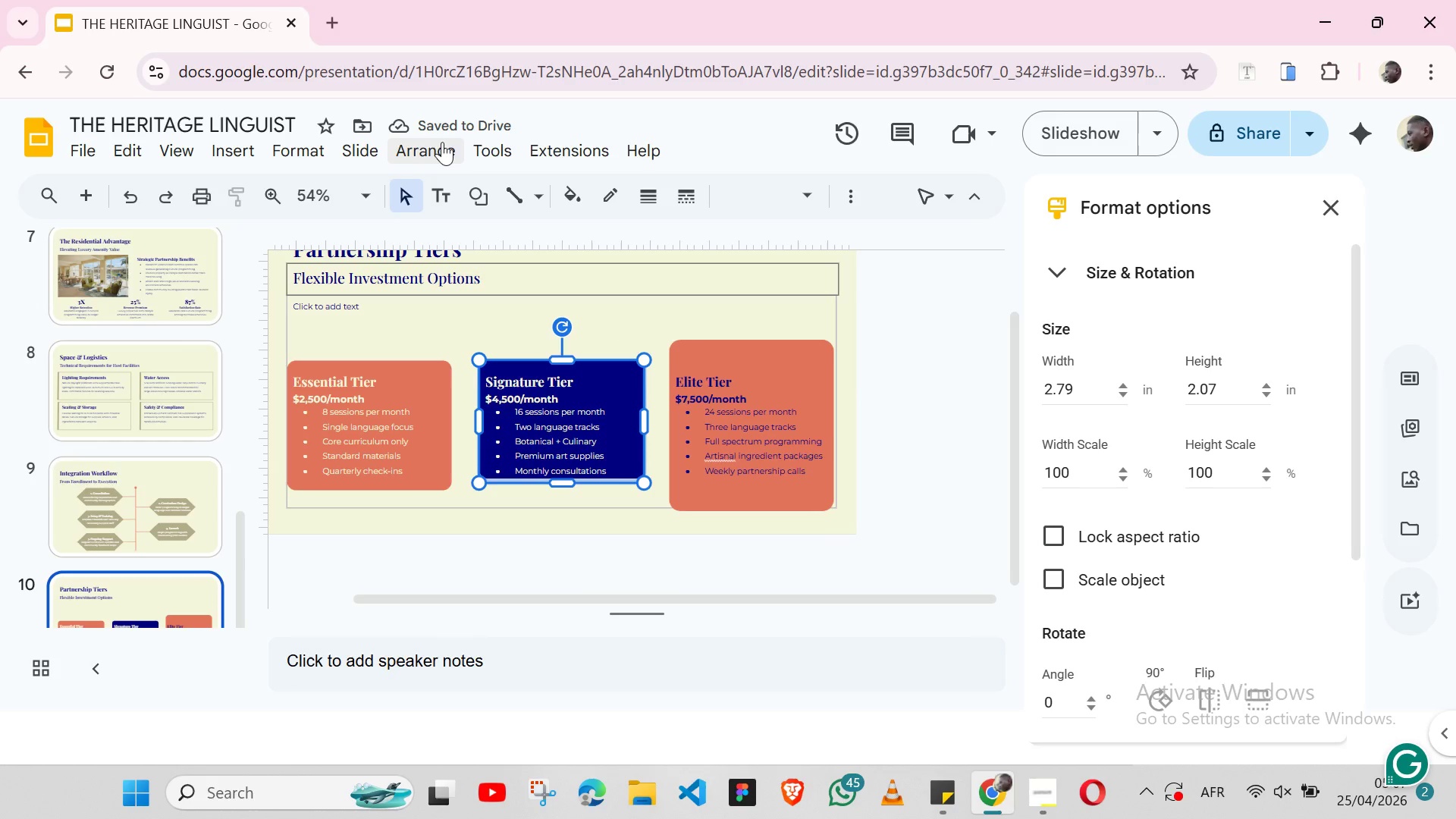 
left_click([439, 143])
 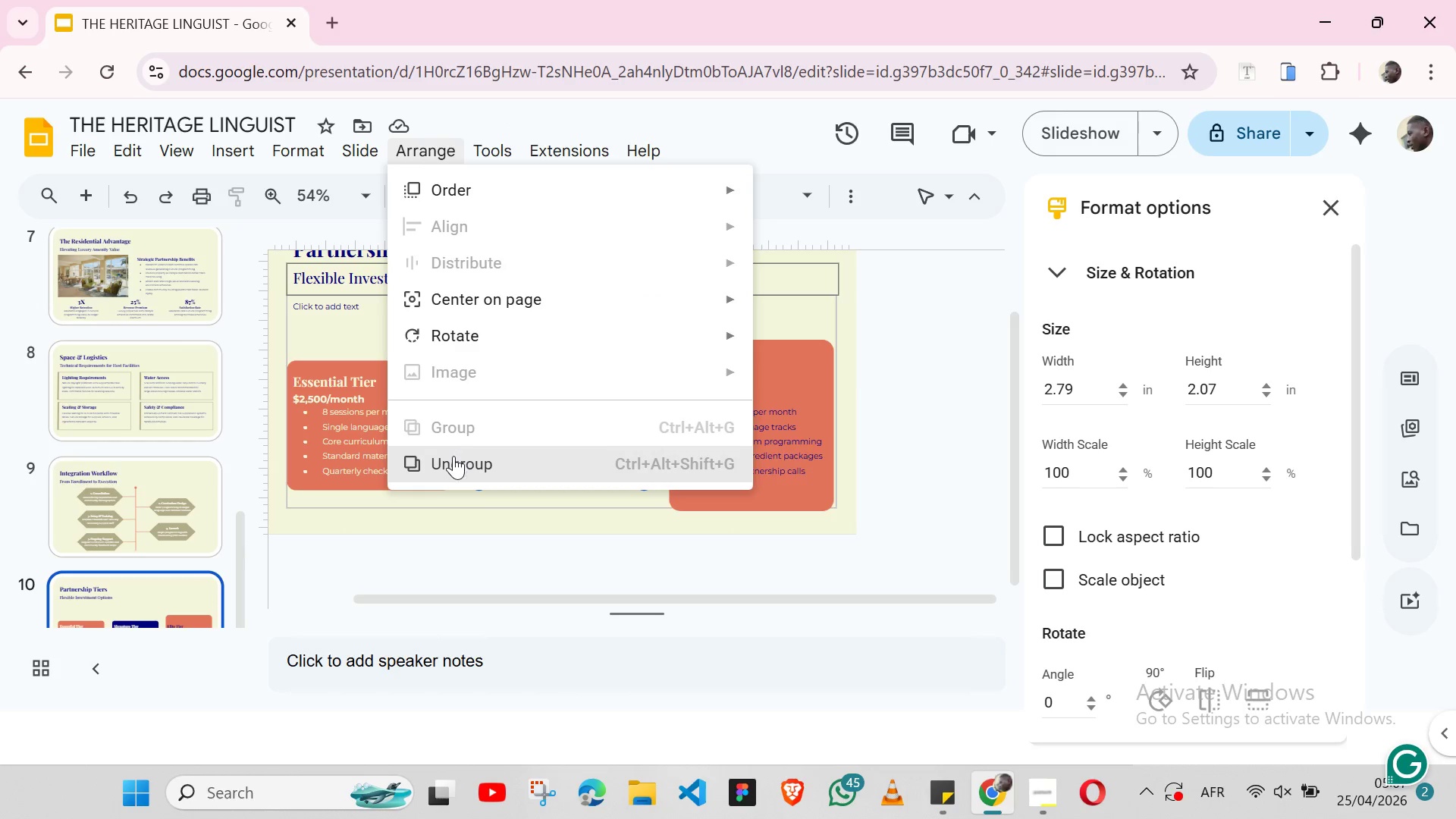 
left_click([453, 460])
 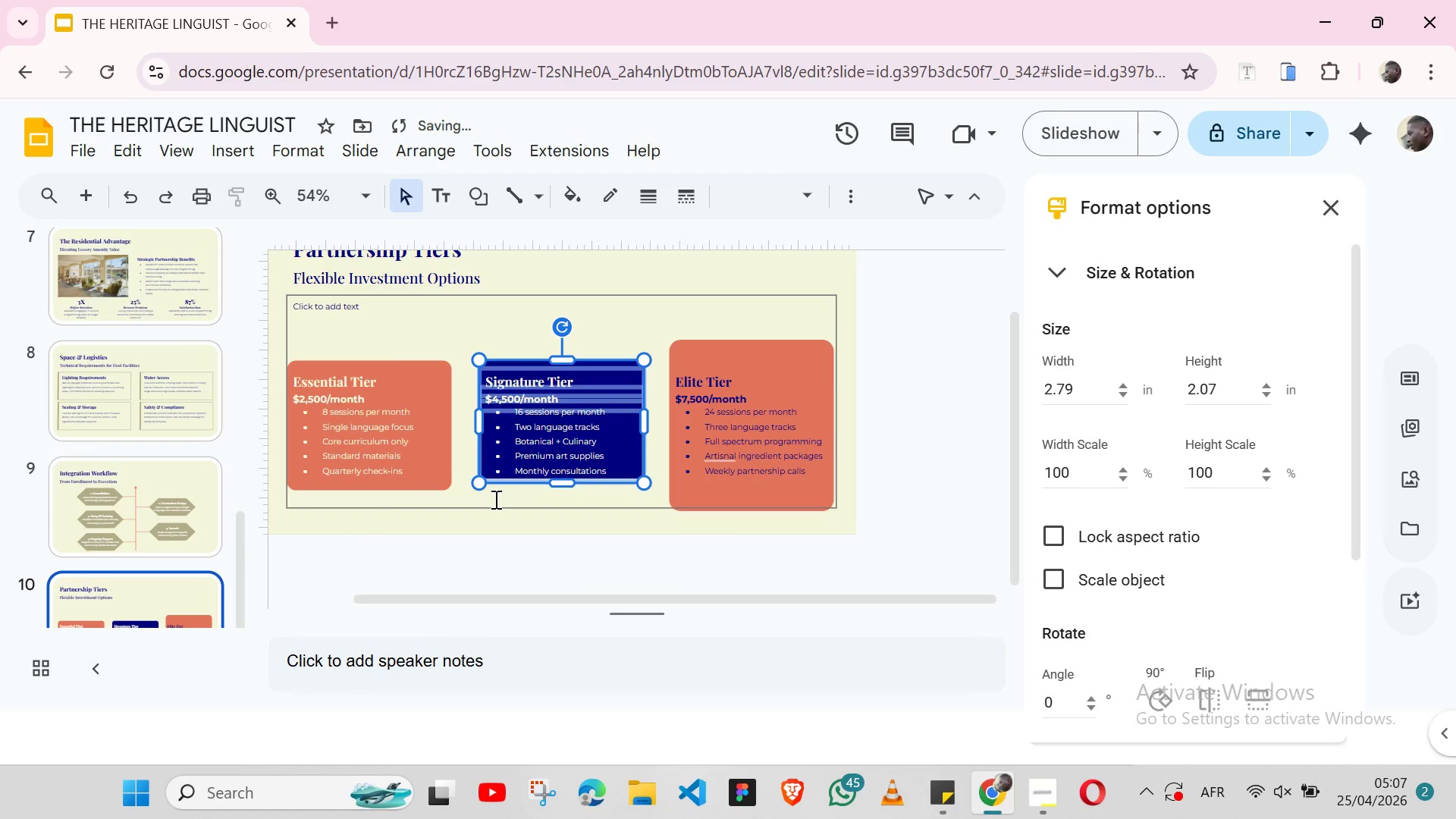 
left_click([494, 499])
 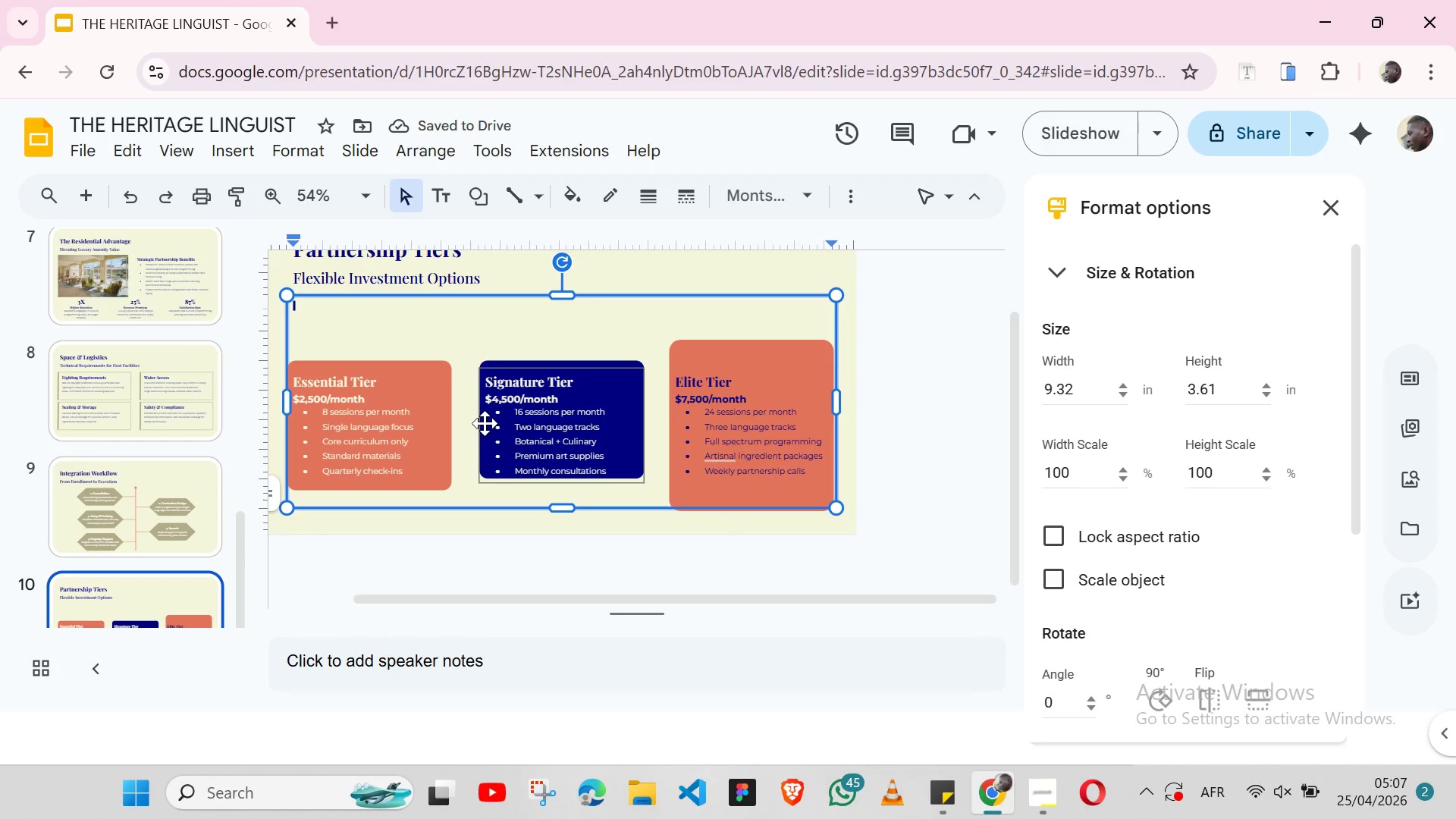 
left_click([485, 423])
 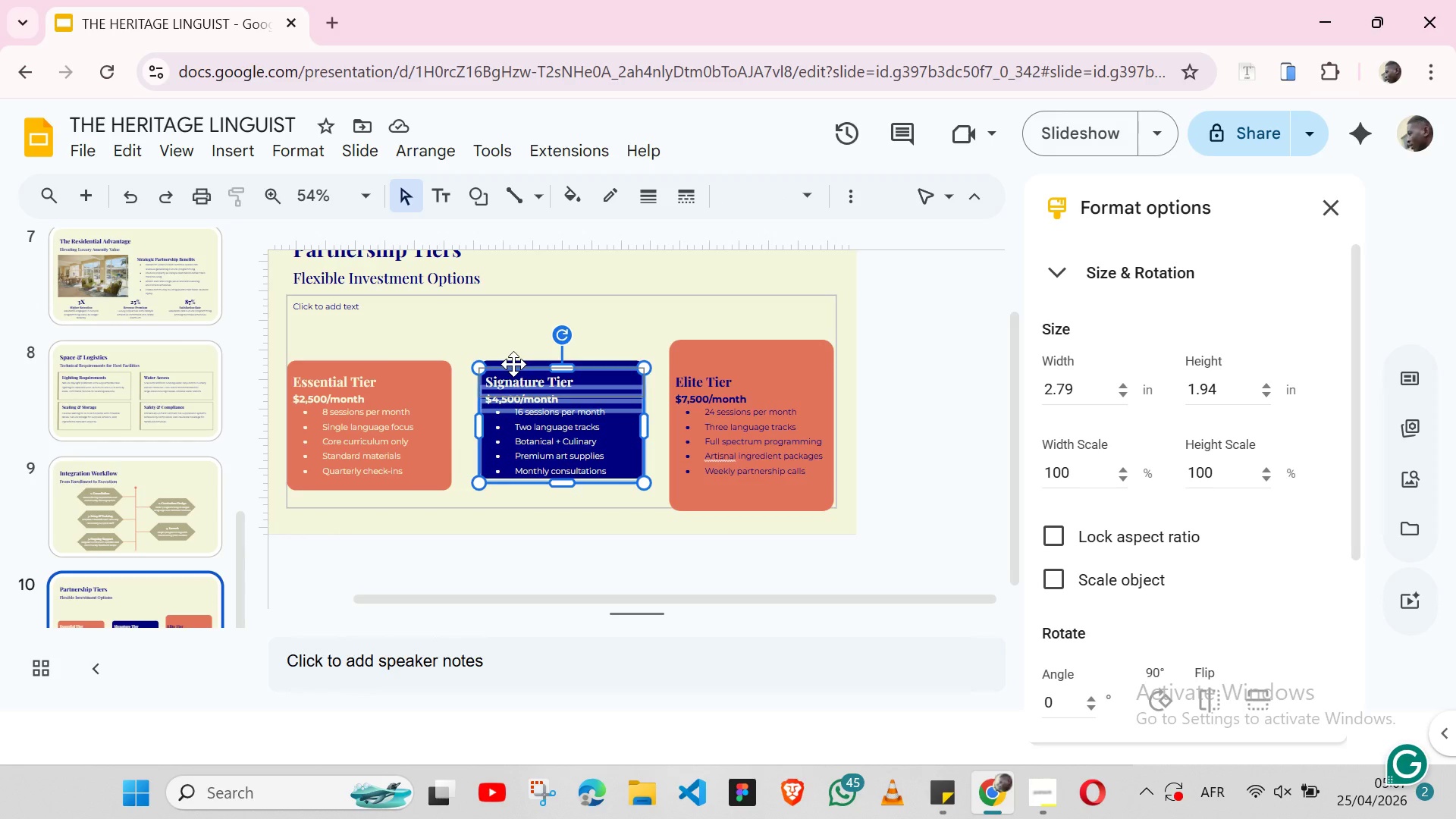 
left_click([513, 361])
 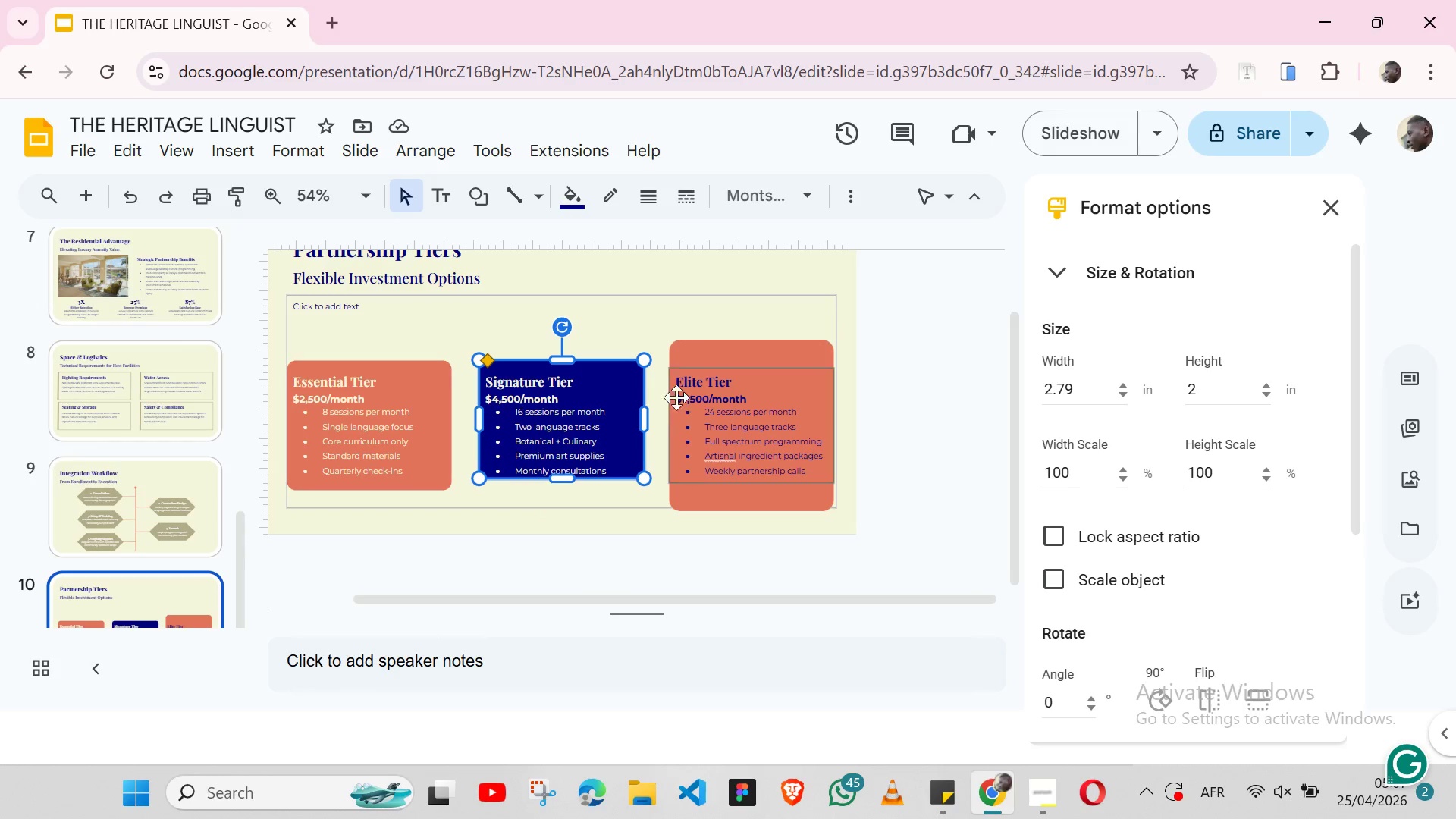 
left_click([646, 346])
 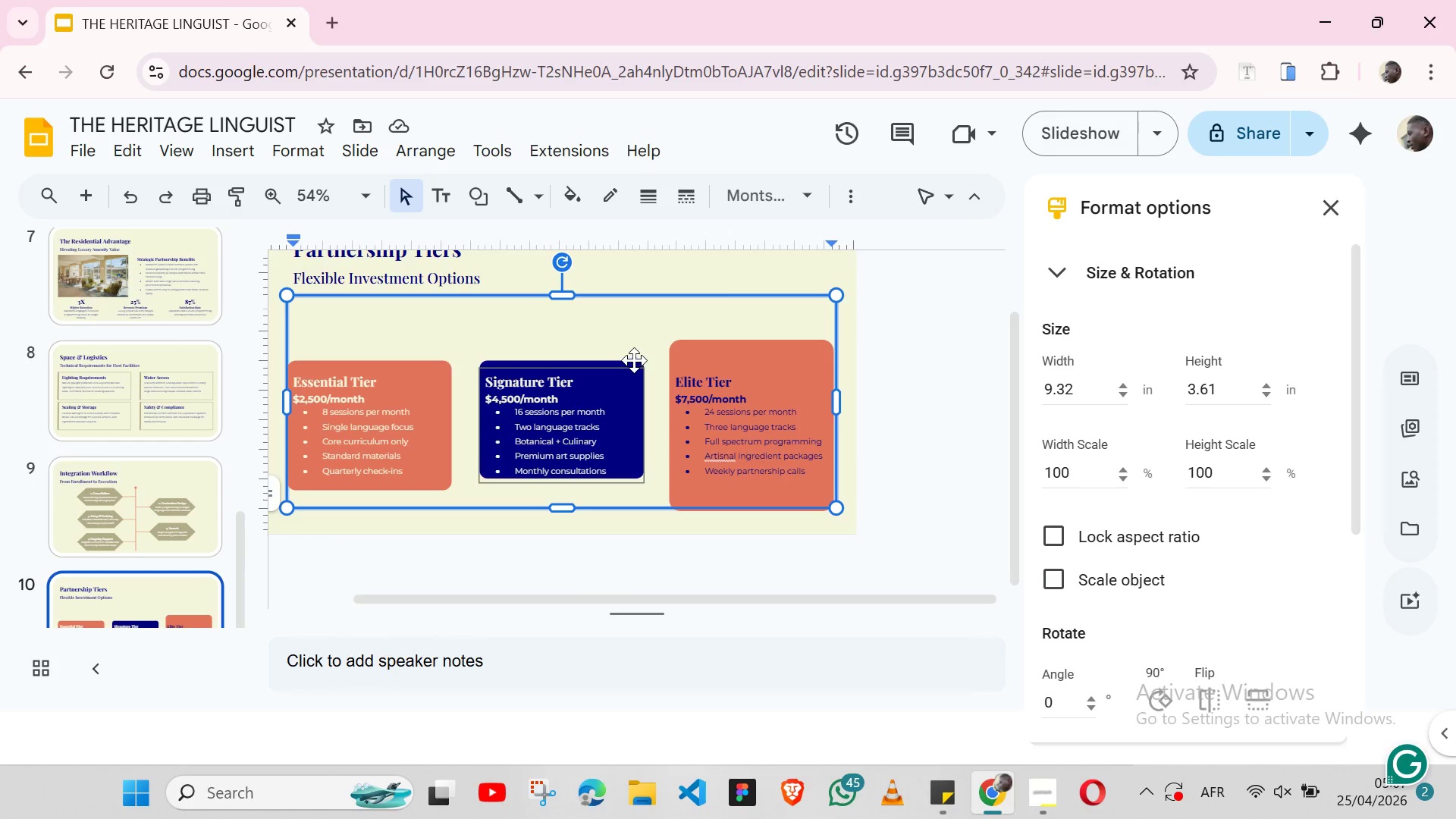 
left_click([632, 359])
 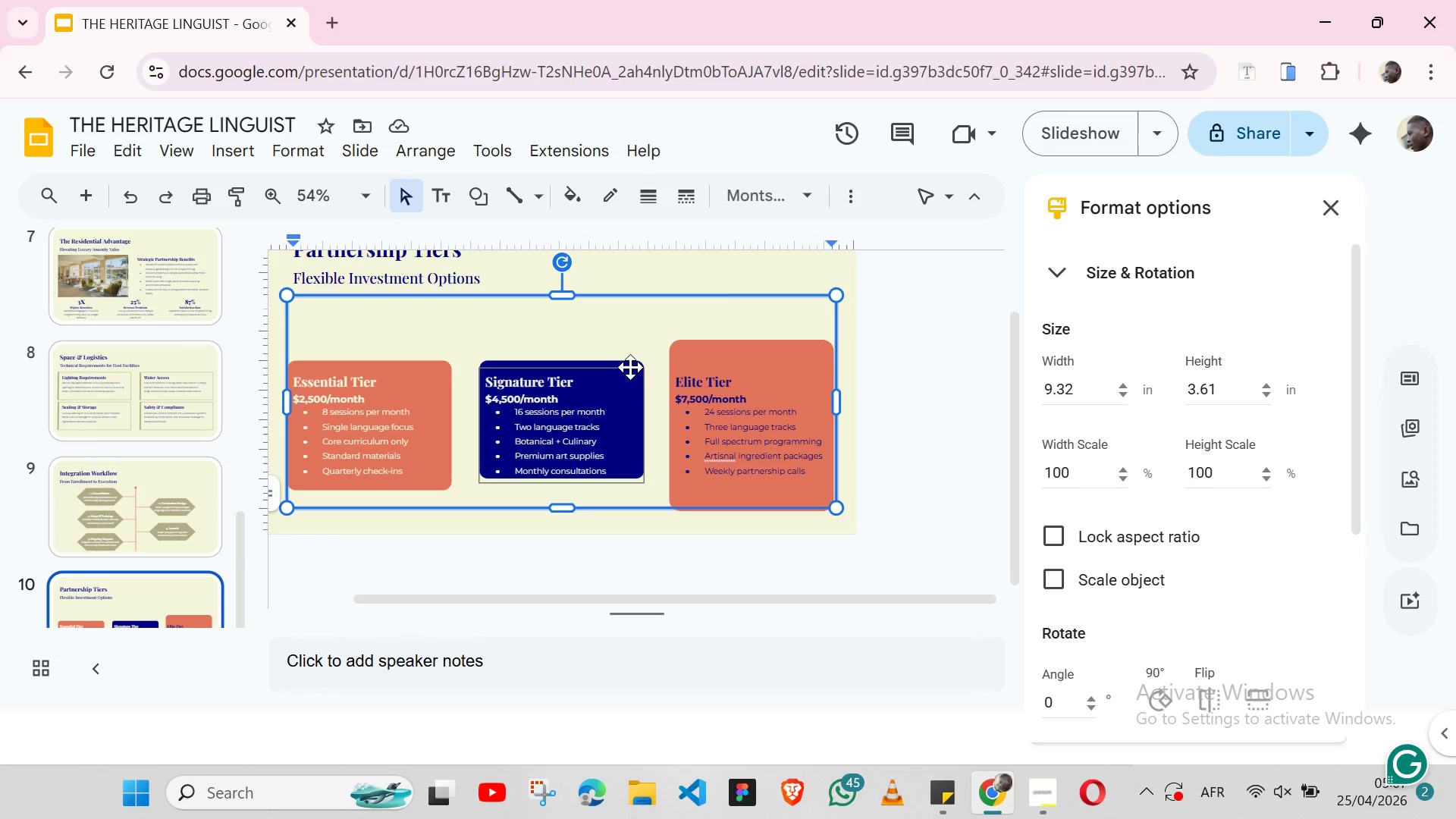 
left_click([627, 362])
 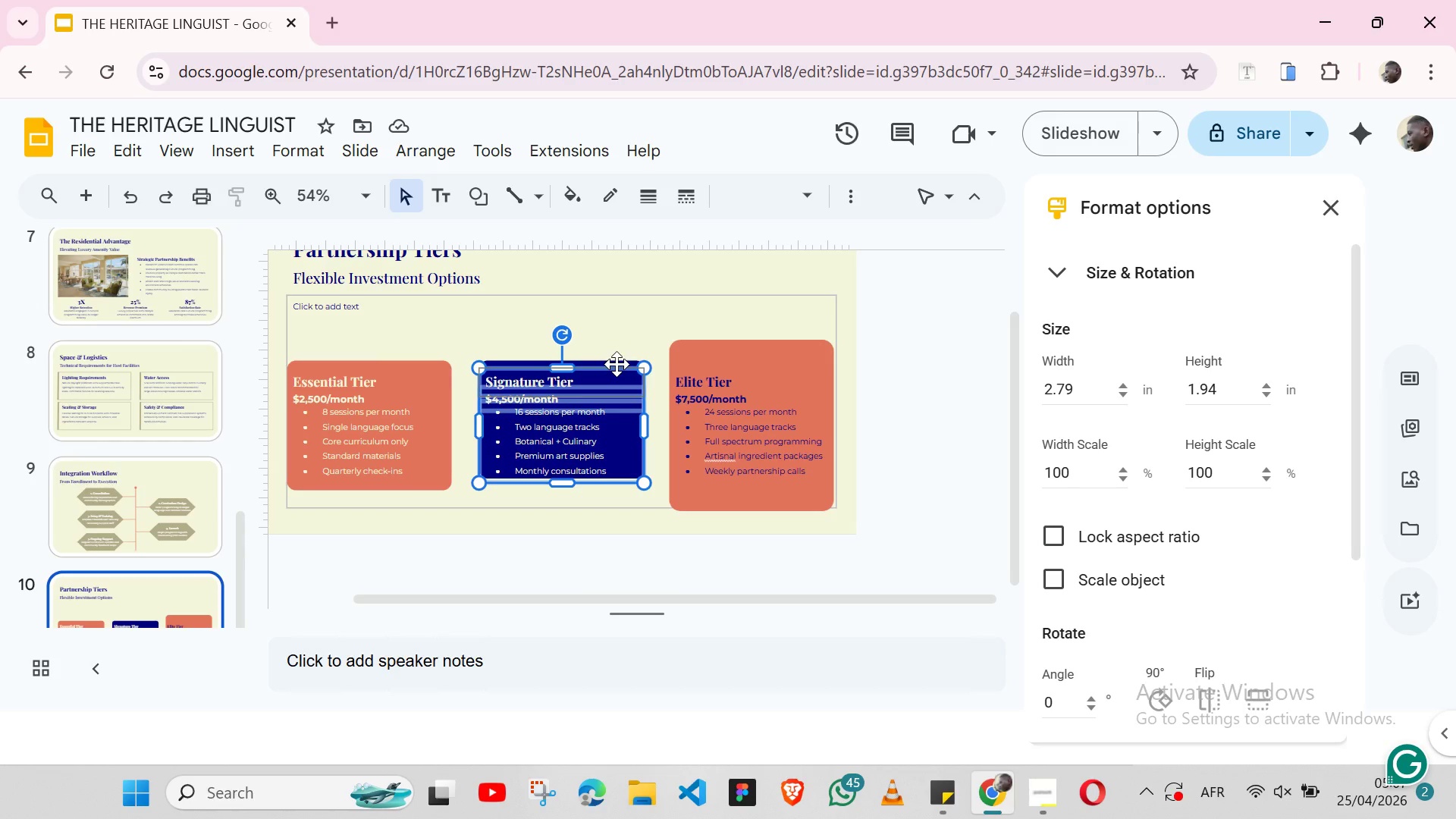 
left_click([617, 361])
 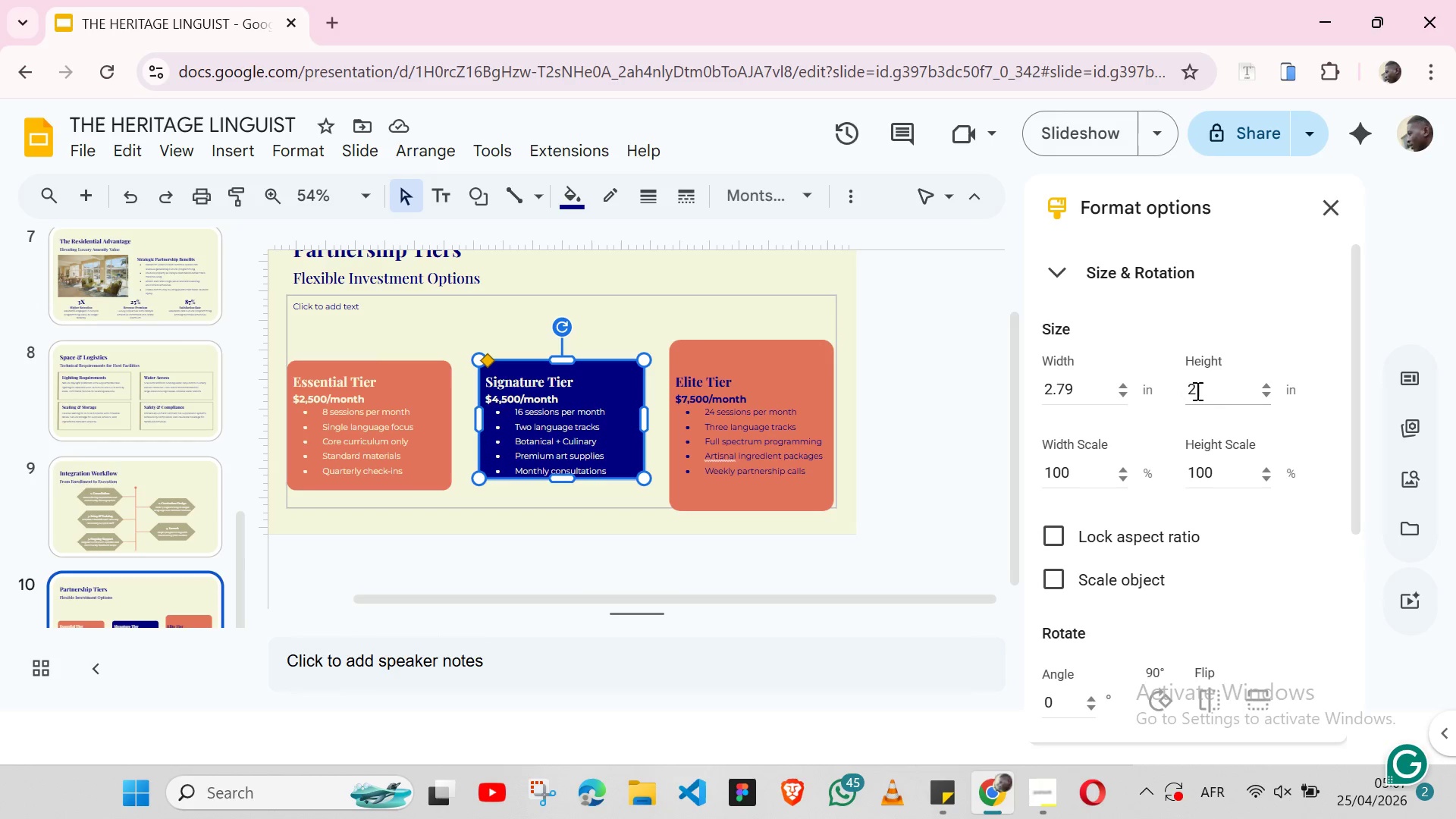 
left_click([1198, 390])
 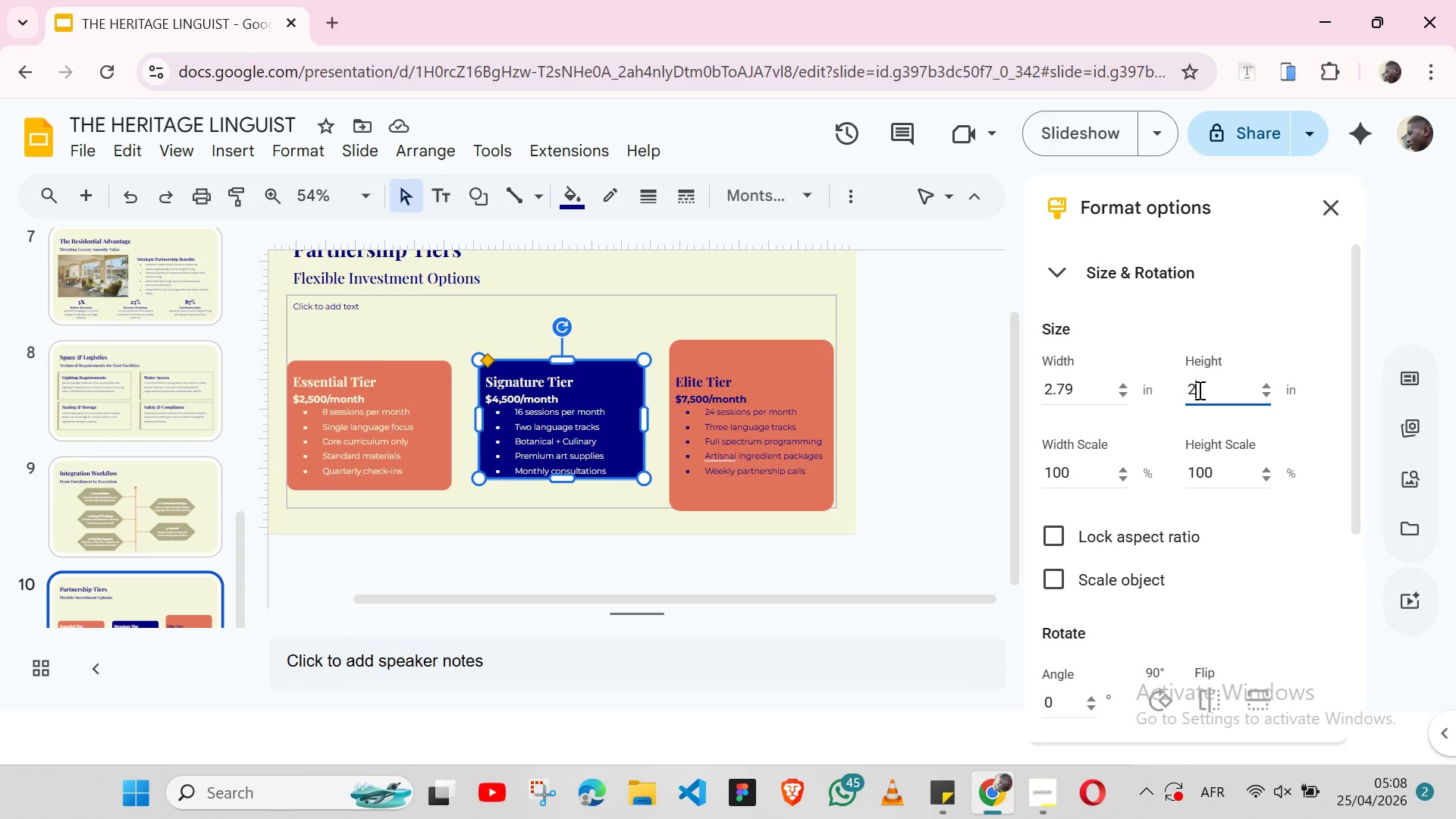 
key(Period)
 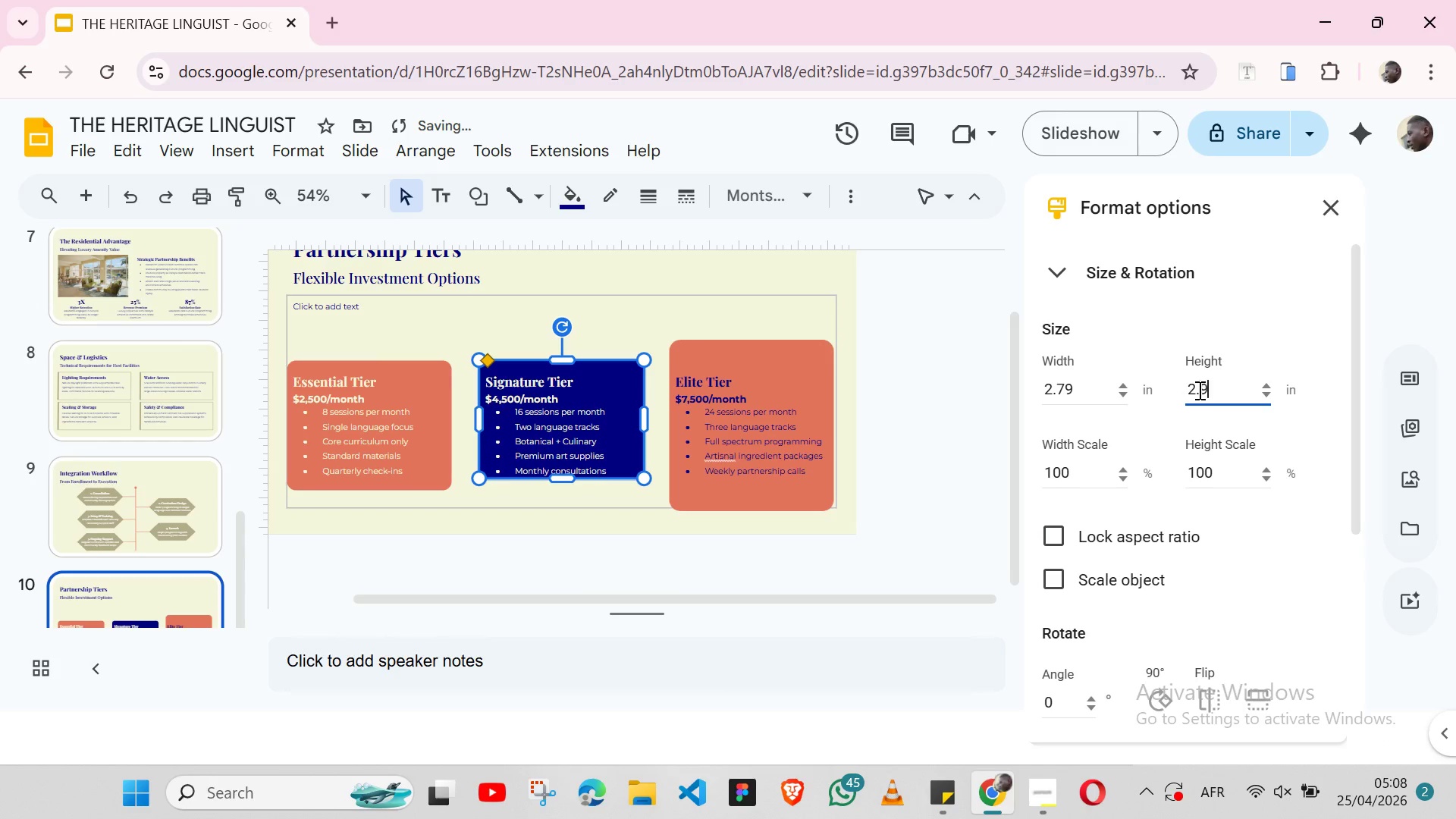 
key(9)
 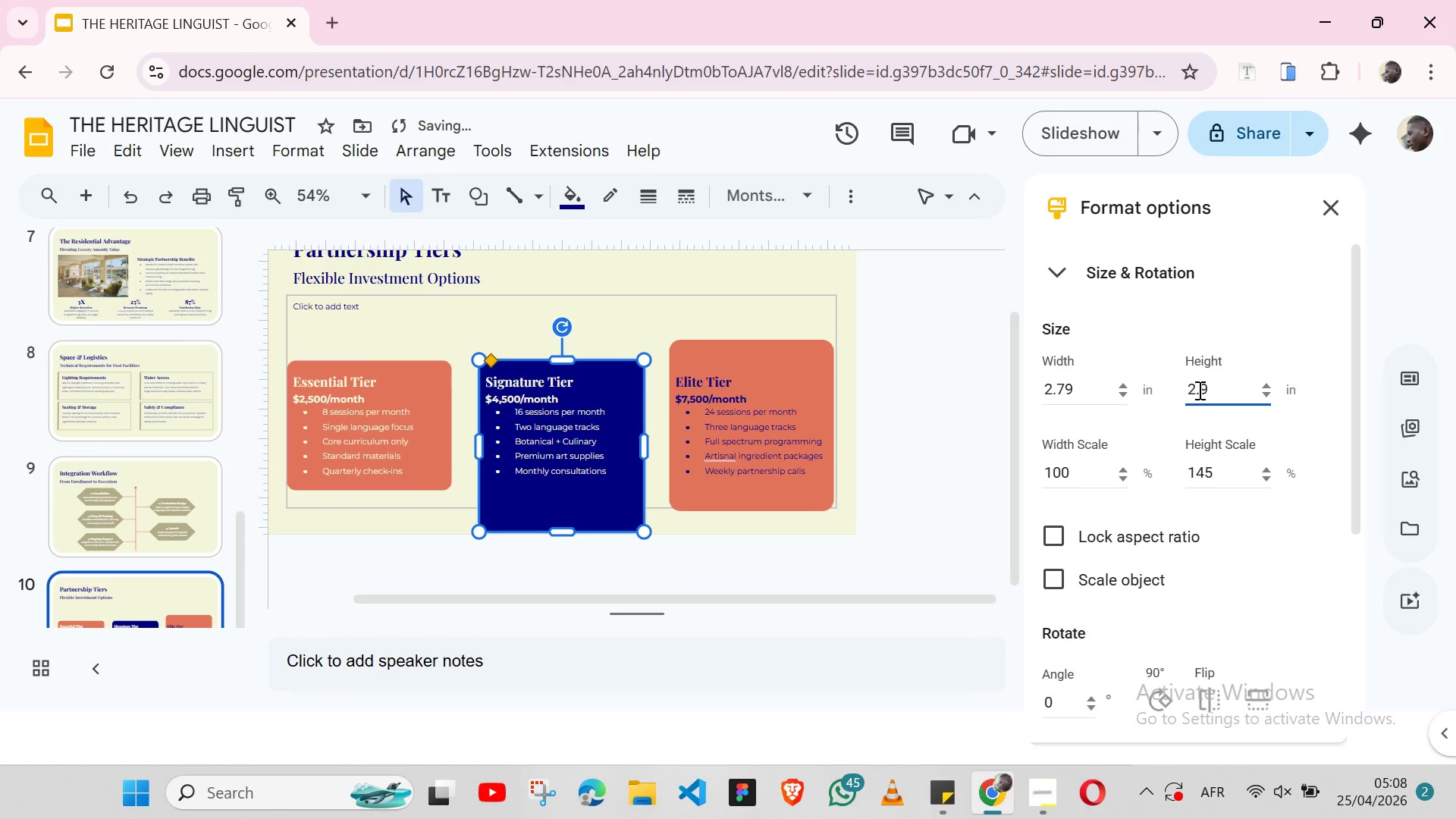 
key(Enter)
 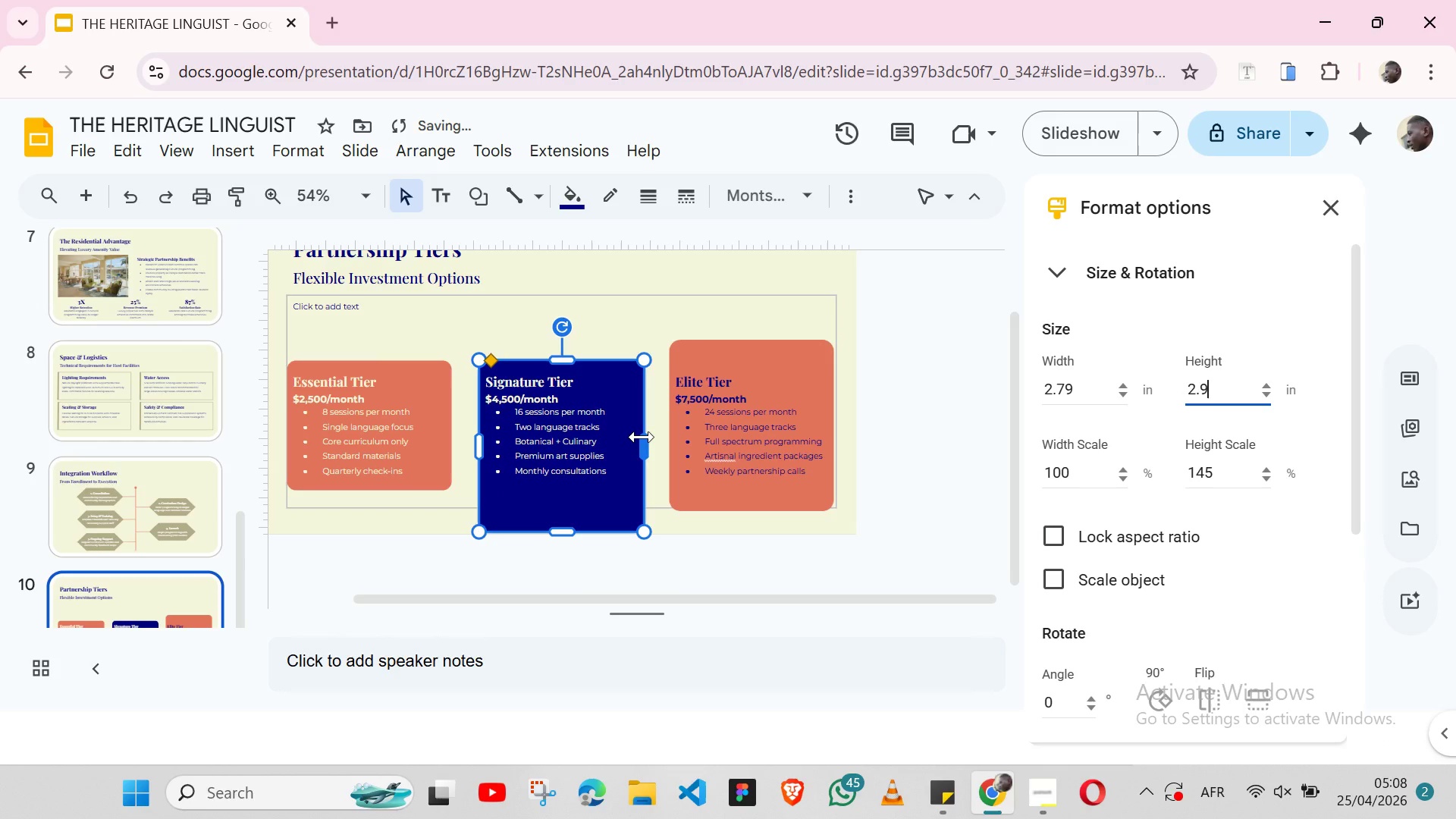 
hold_key(key=ShiftLeft, duration=1.51)
left_click([585, 408])
 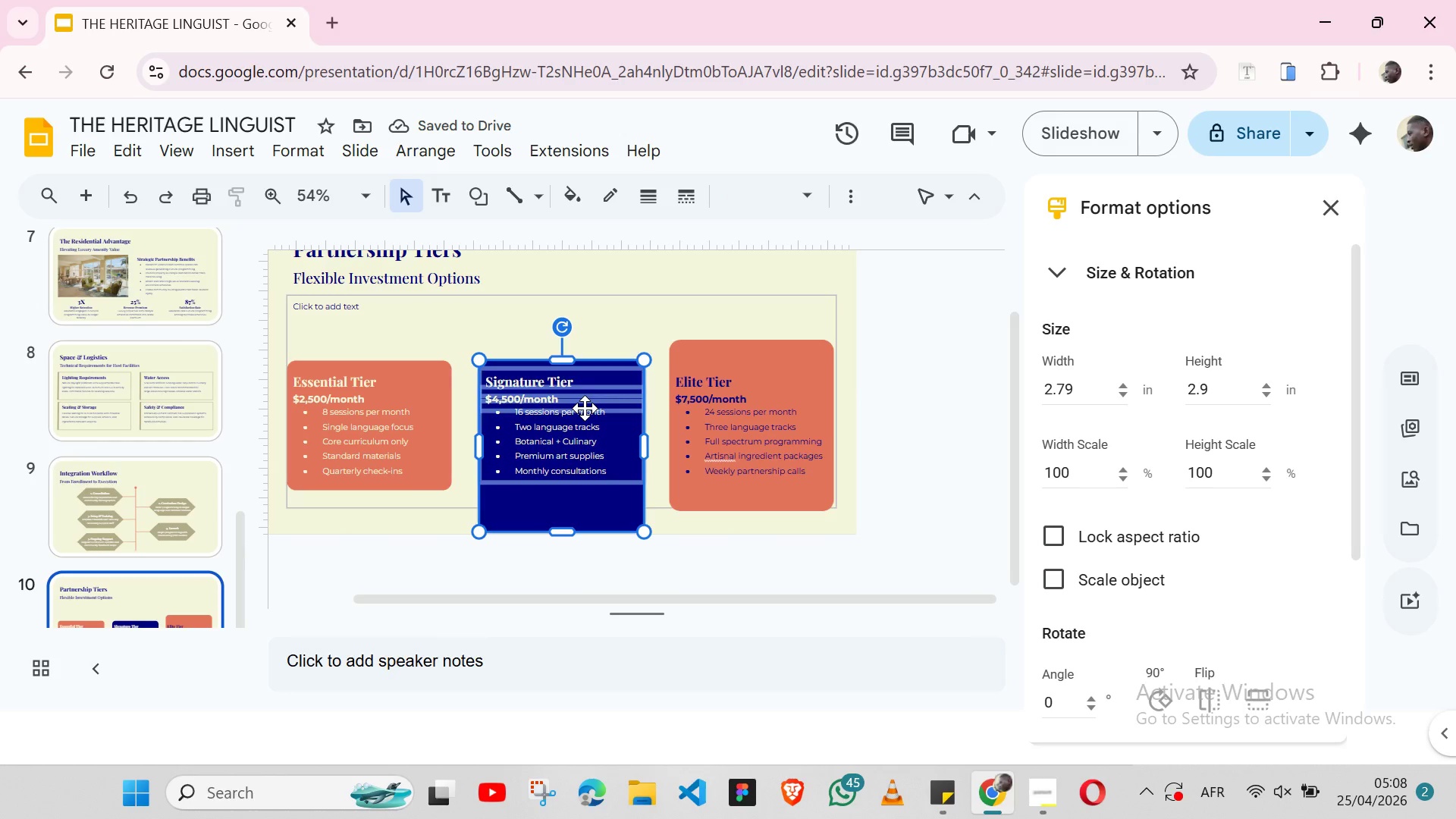 
key(Shift+ShiftLeft)
 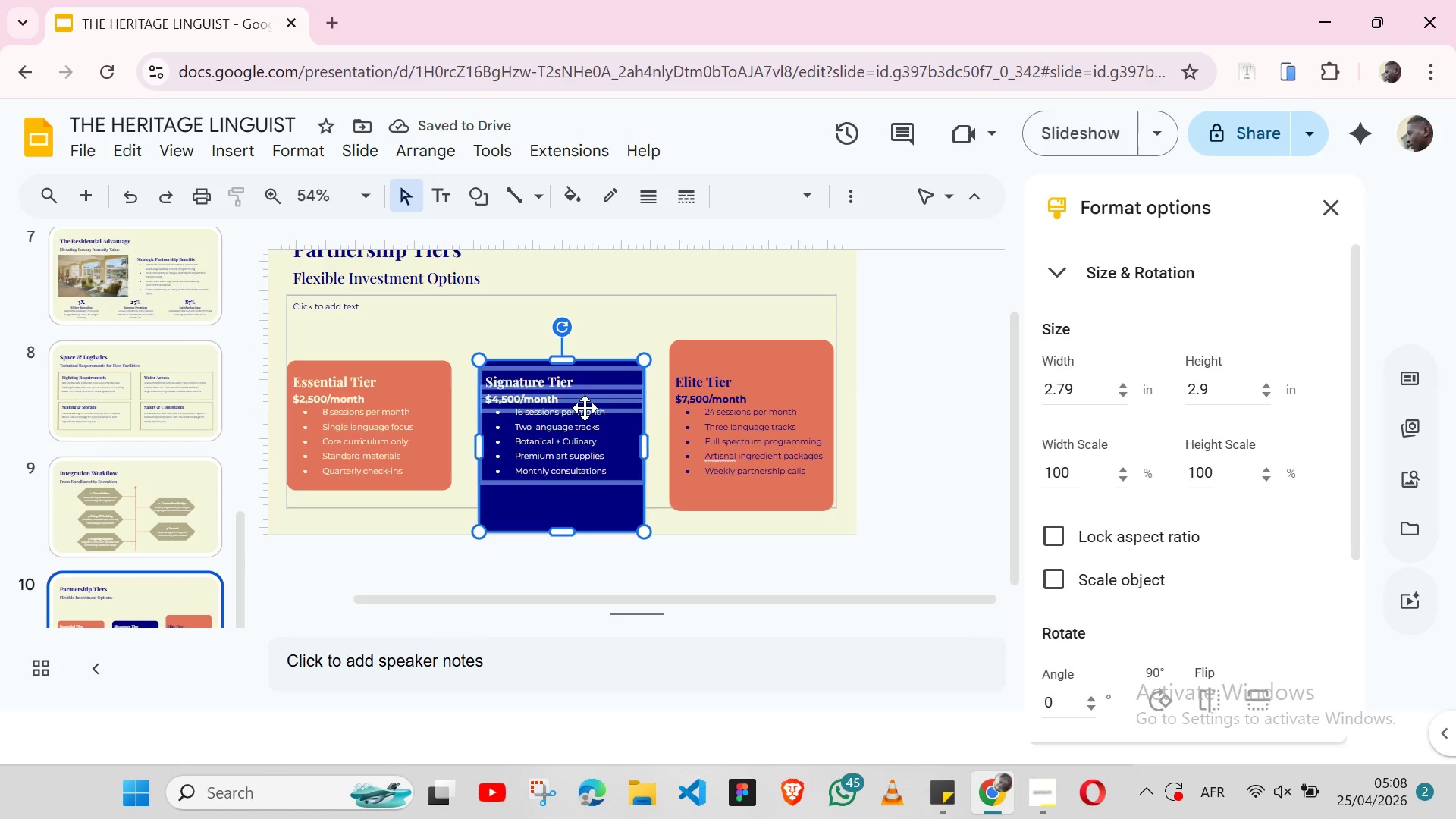 
key(Shift+ShiftLeft)
 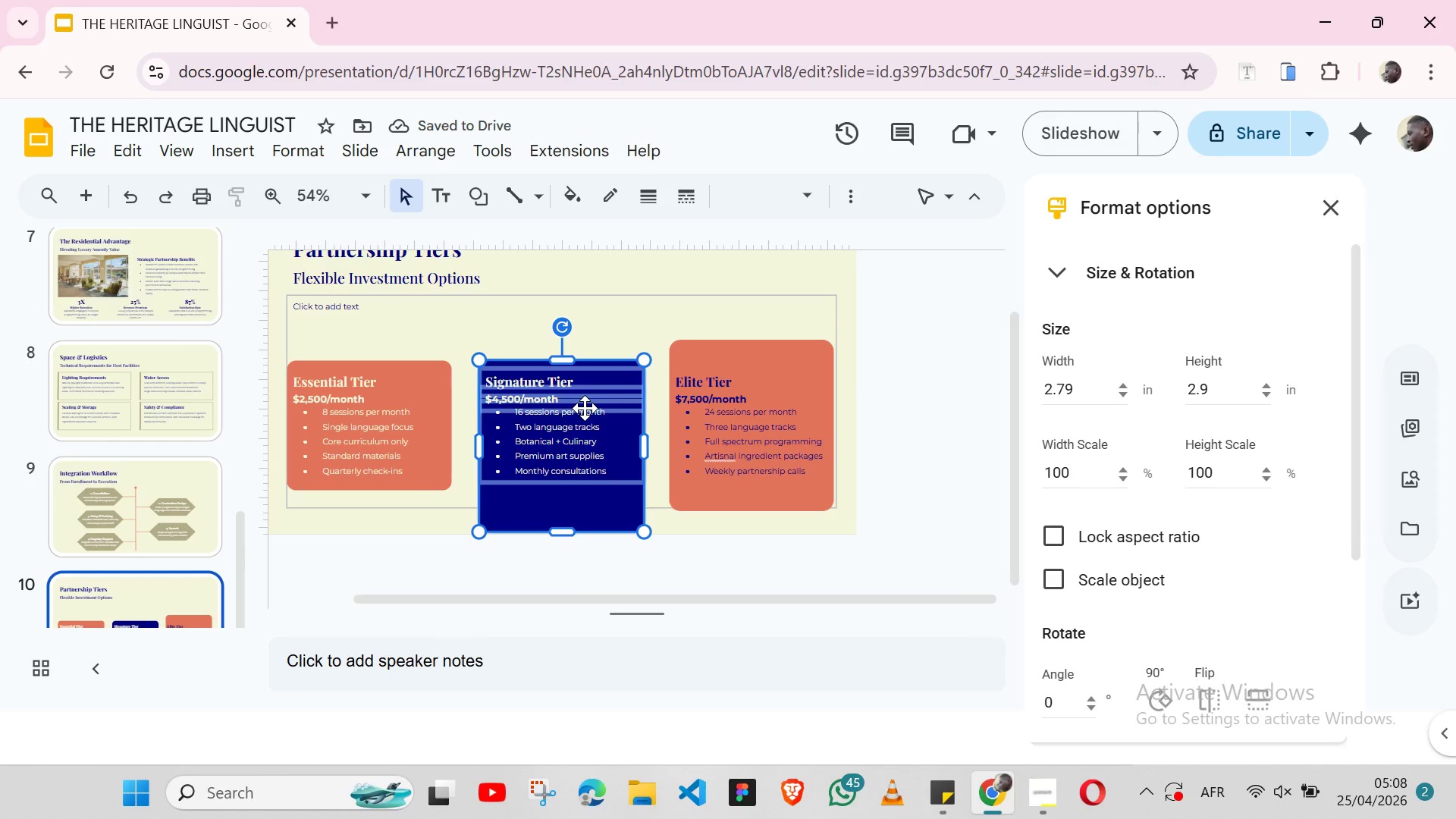 
key(Shift+ShiftLeft)
 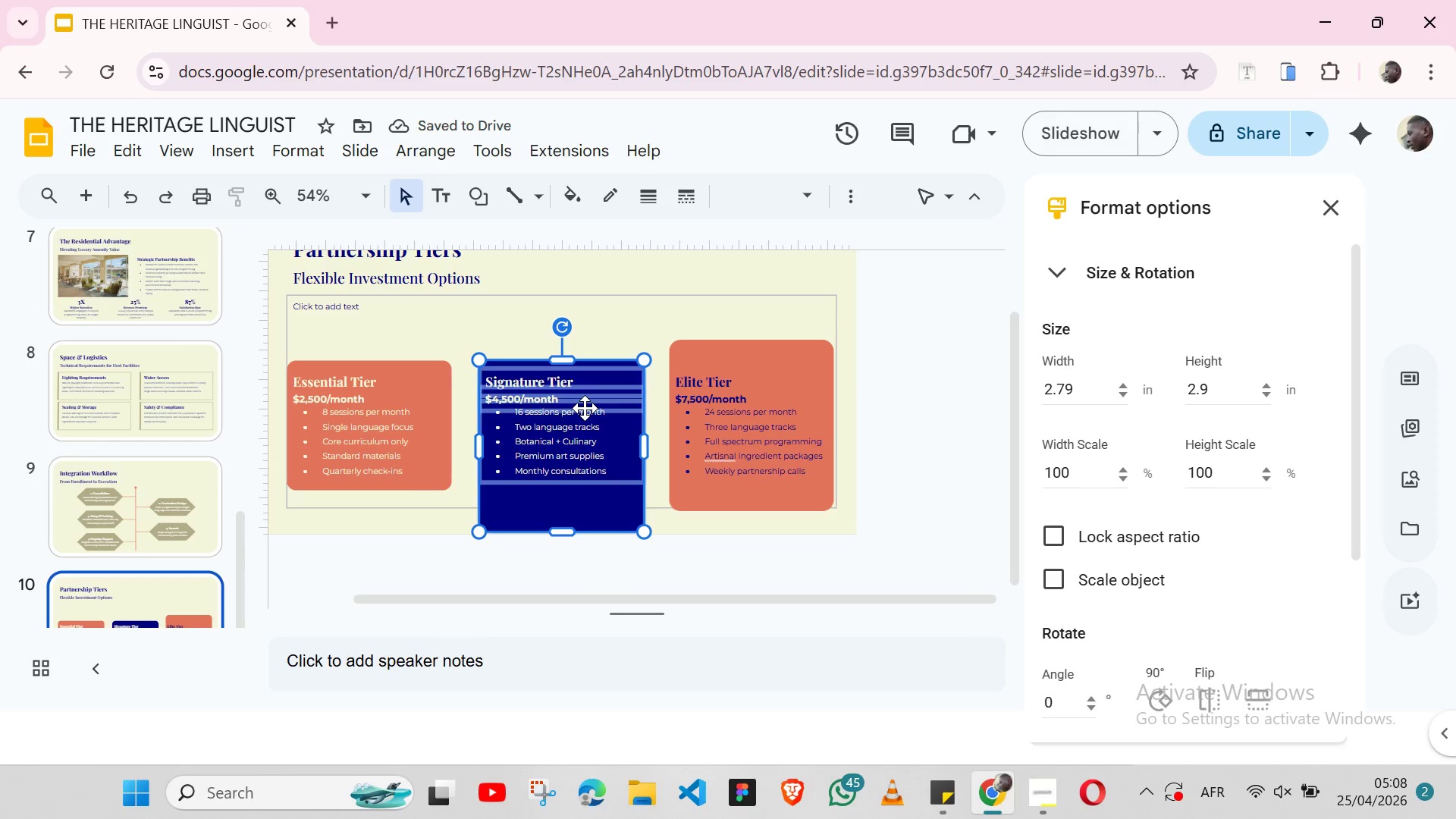 
key(Shift+ShiftLeft)
 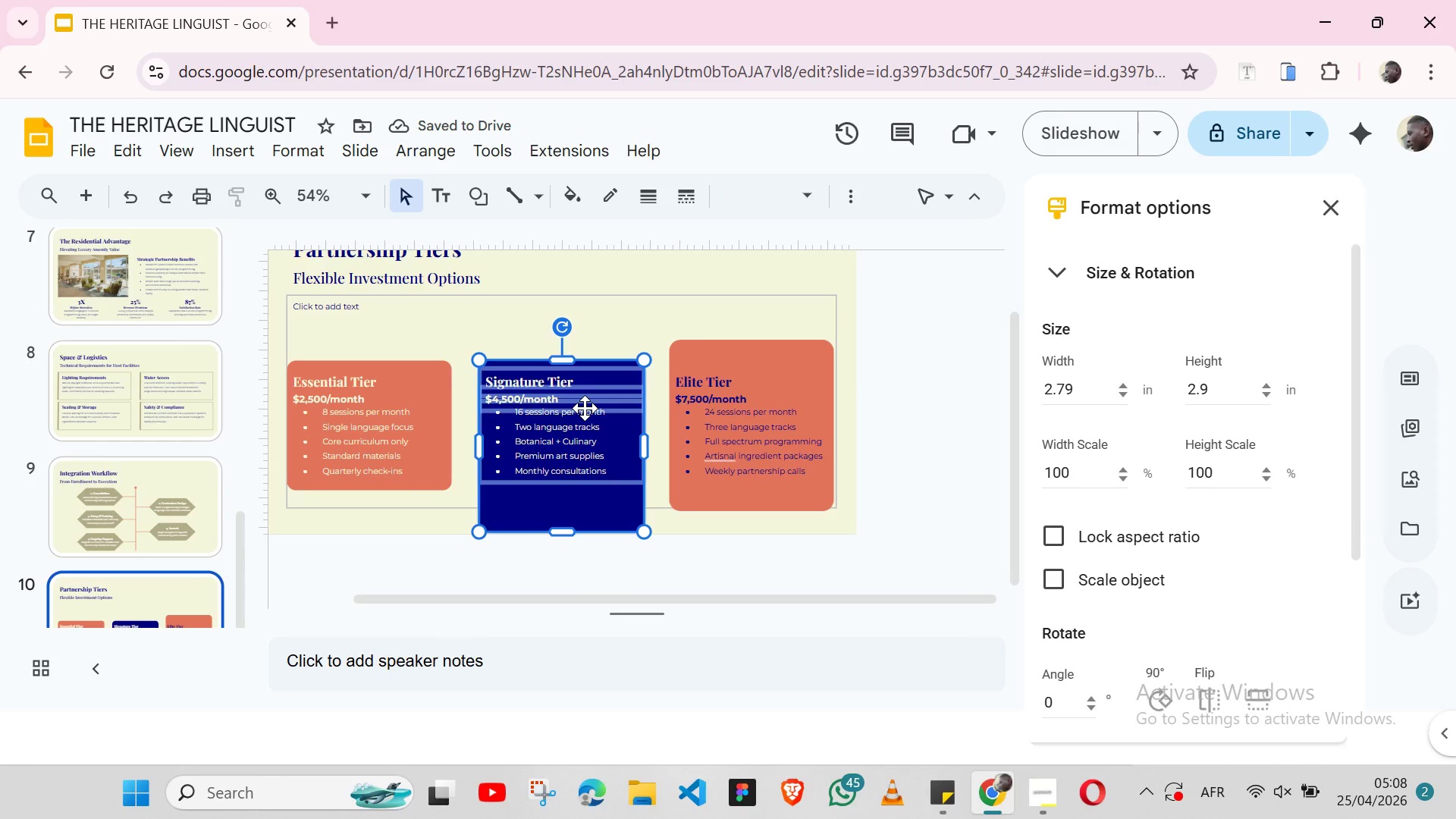 
key(Shift+ShiftLeft)
 